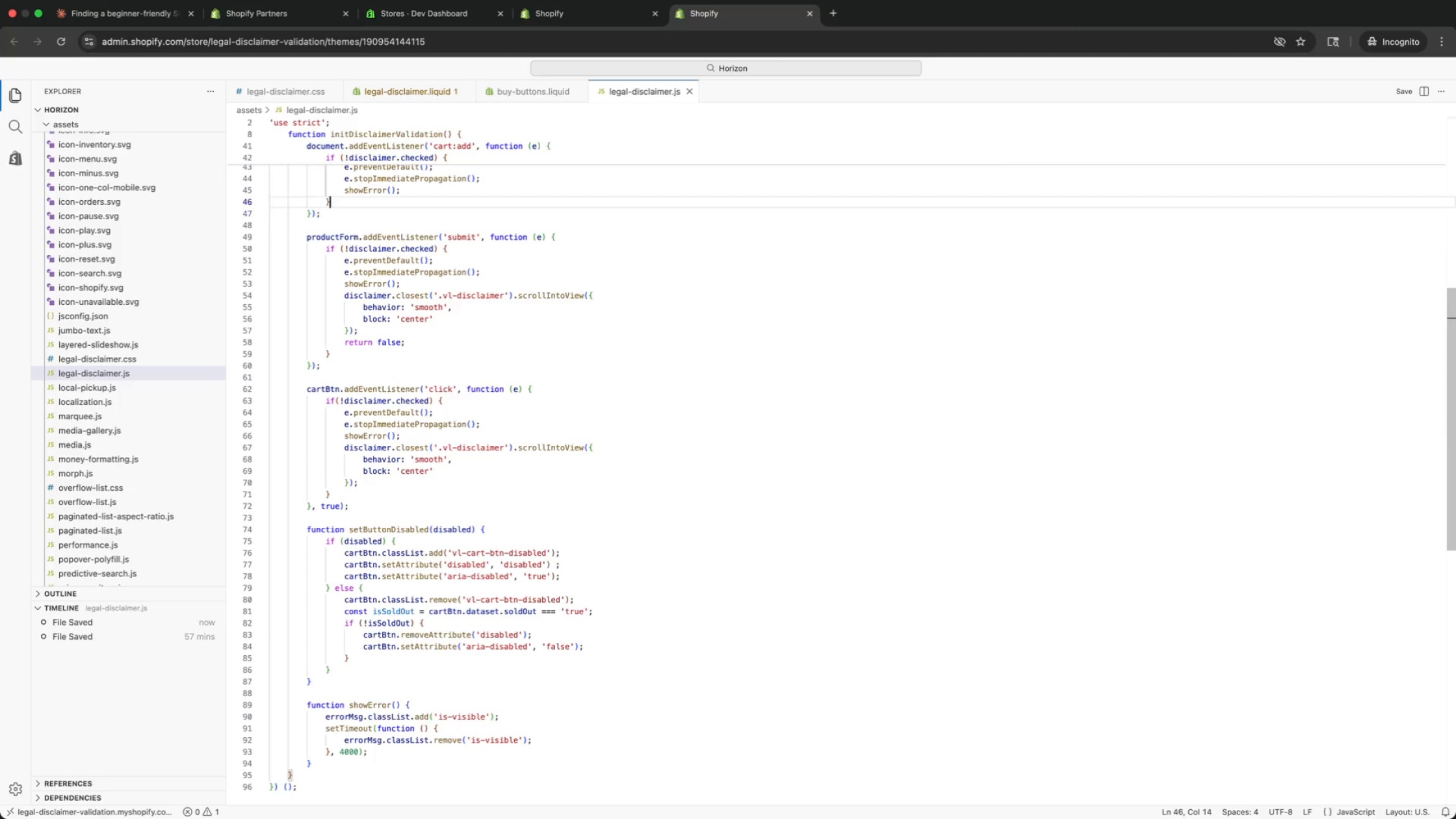 
key(ArrowUp)
 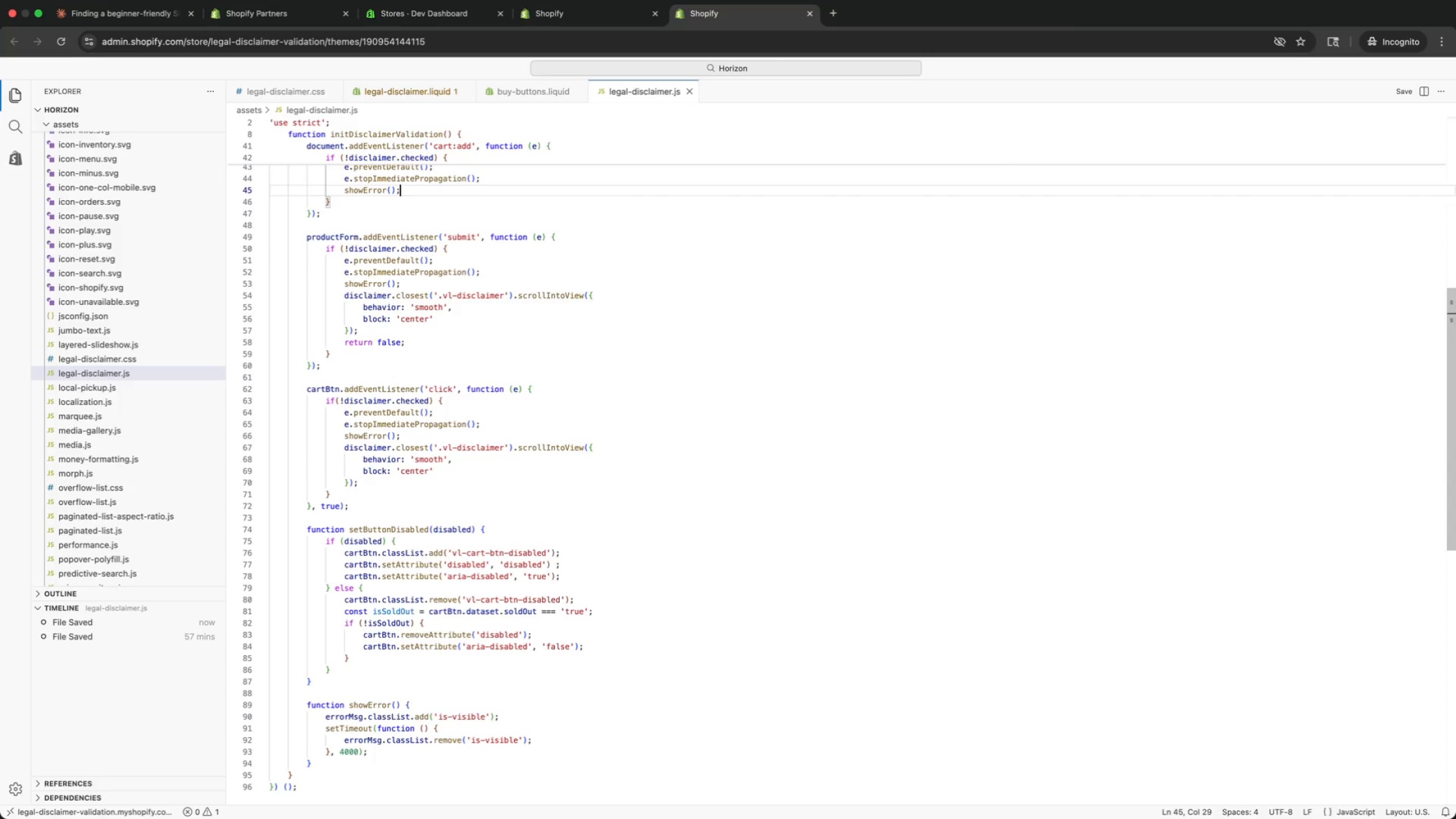 
key(ArrowUp)
 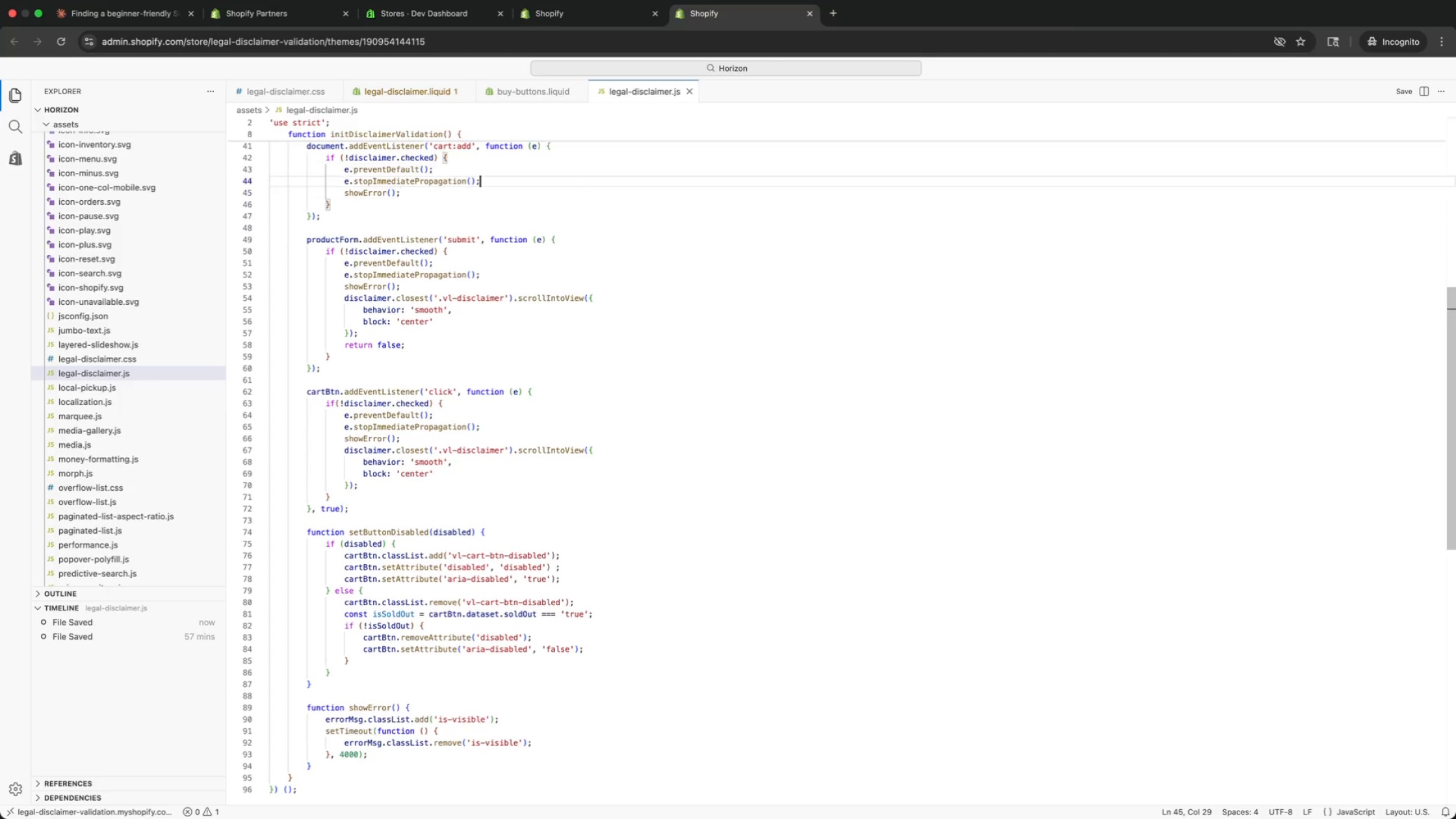 
key(ArrowUp)
 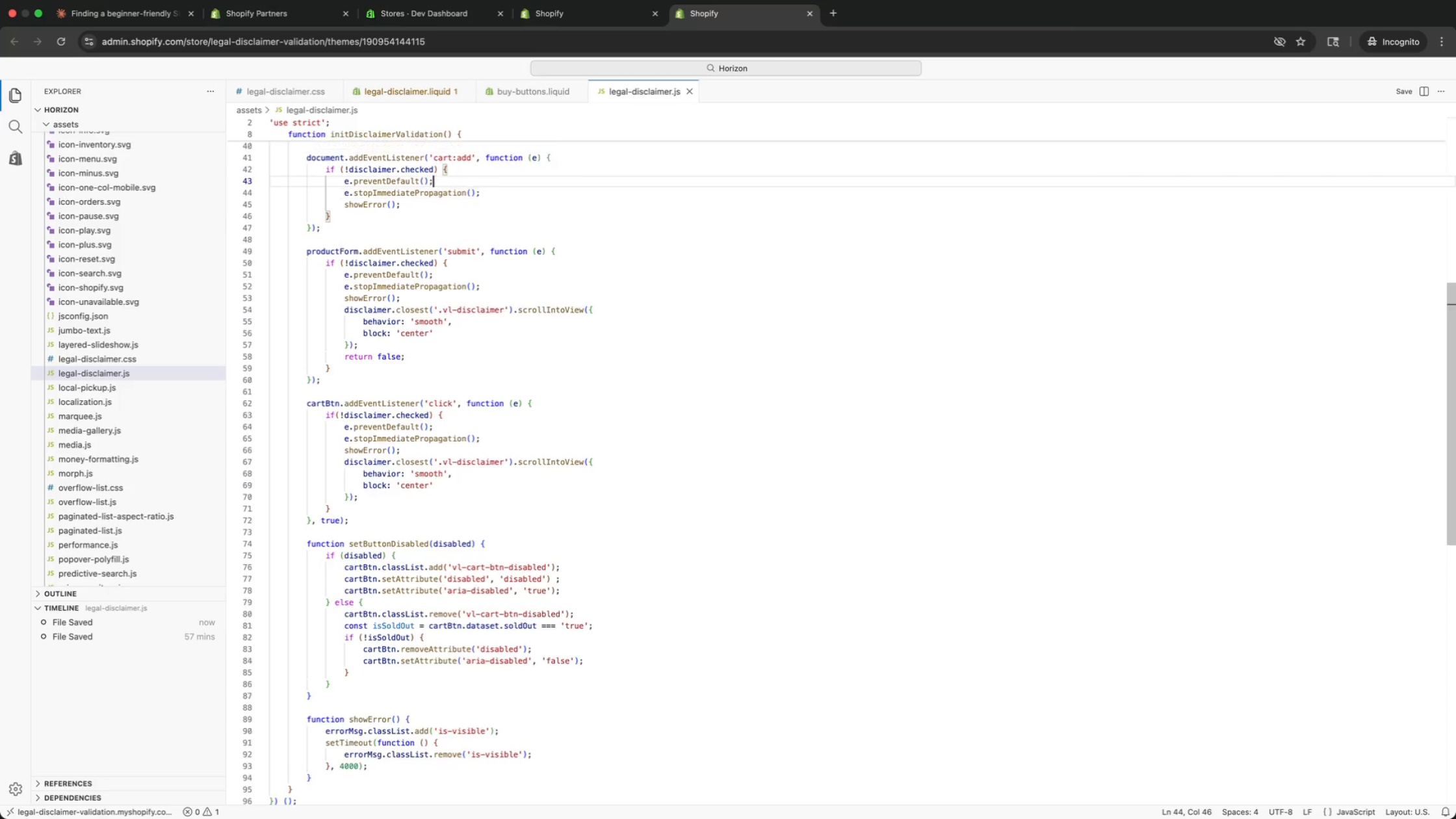 
key(ArrowUp)
 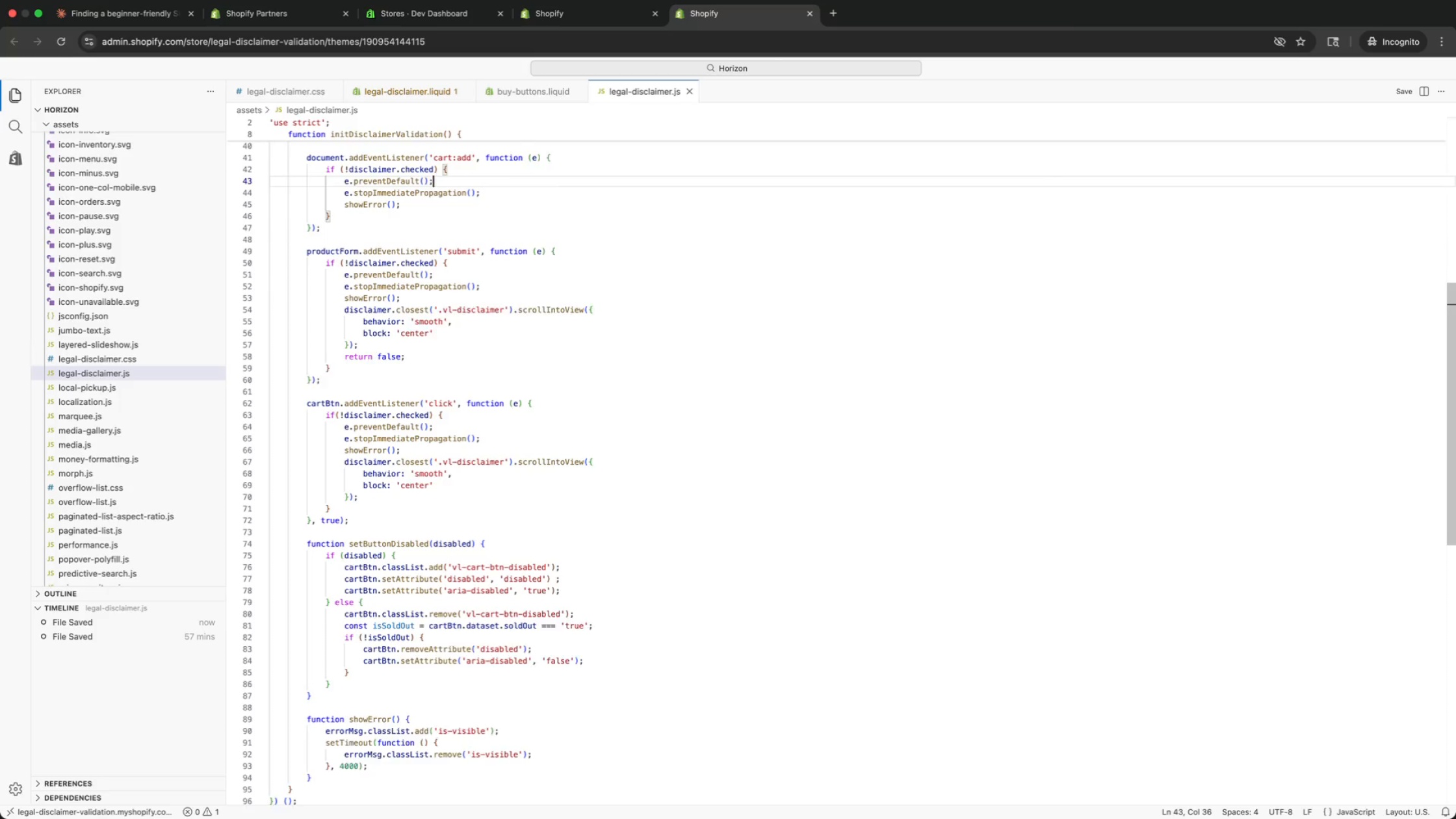 
key(ArrowUp)
 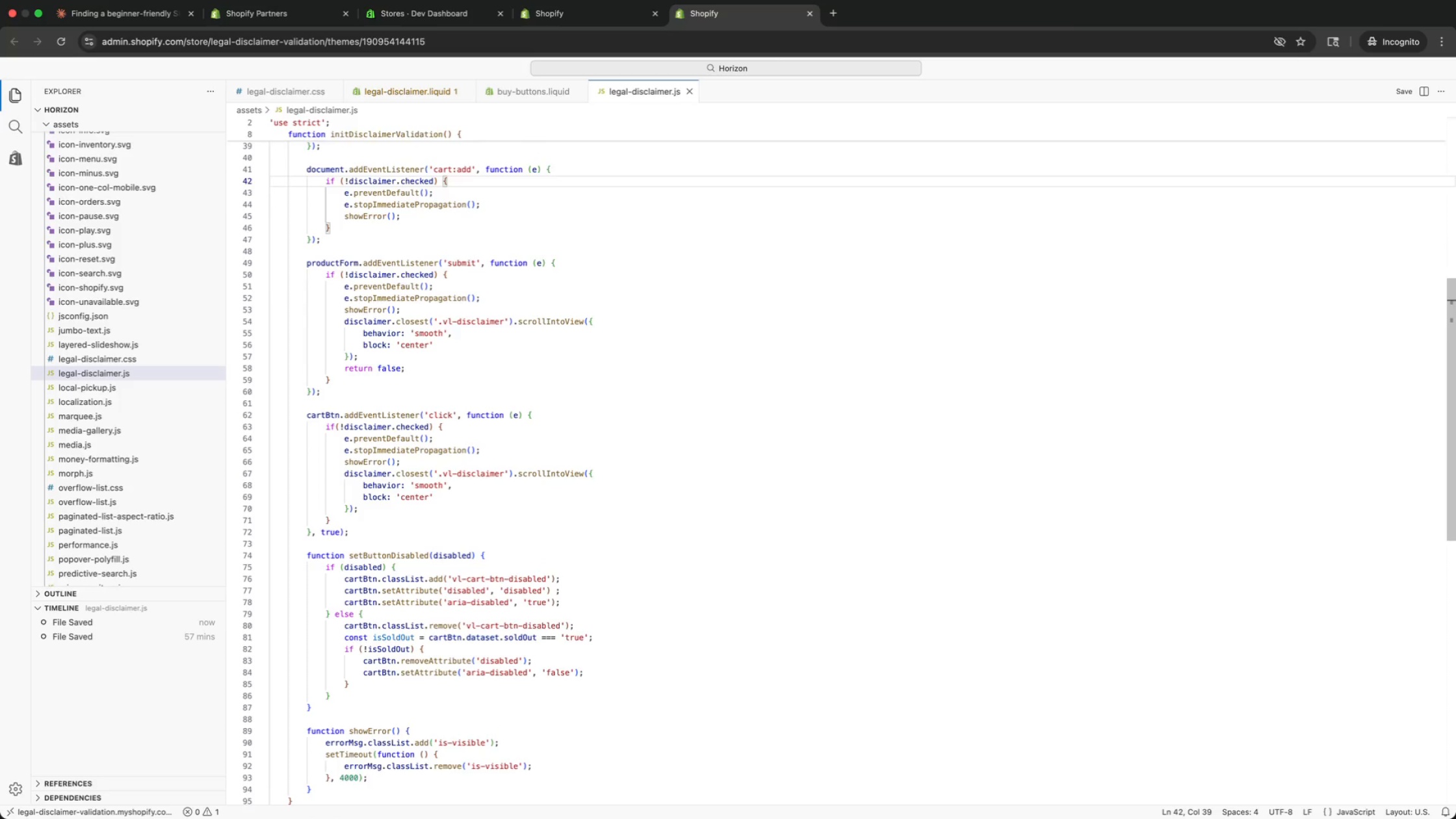 
key(ArrowUp)
 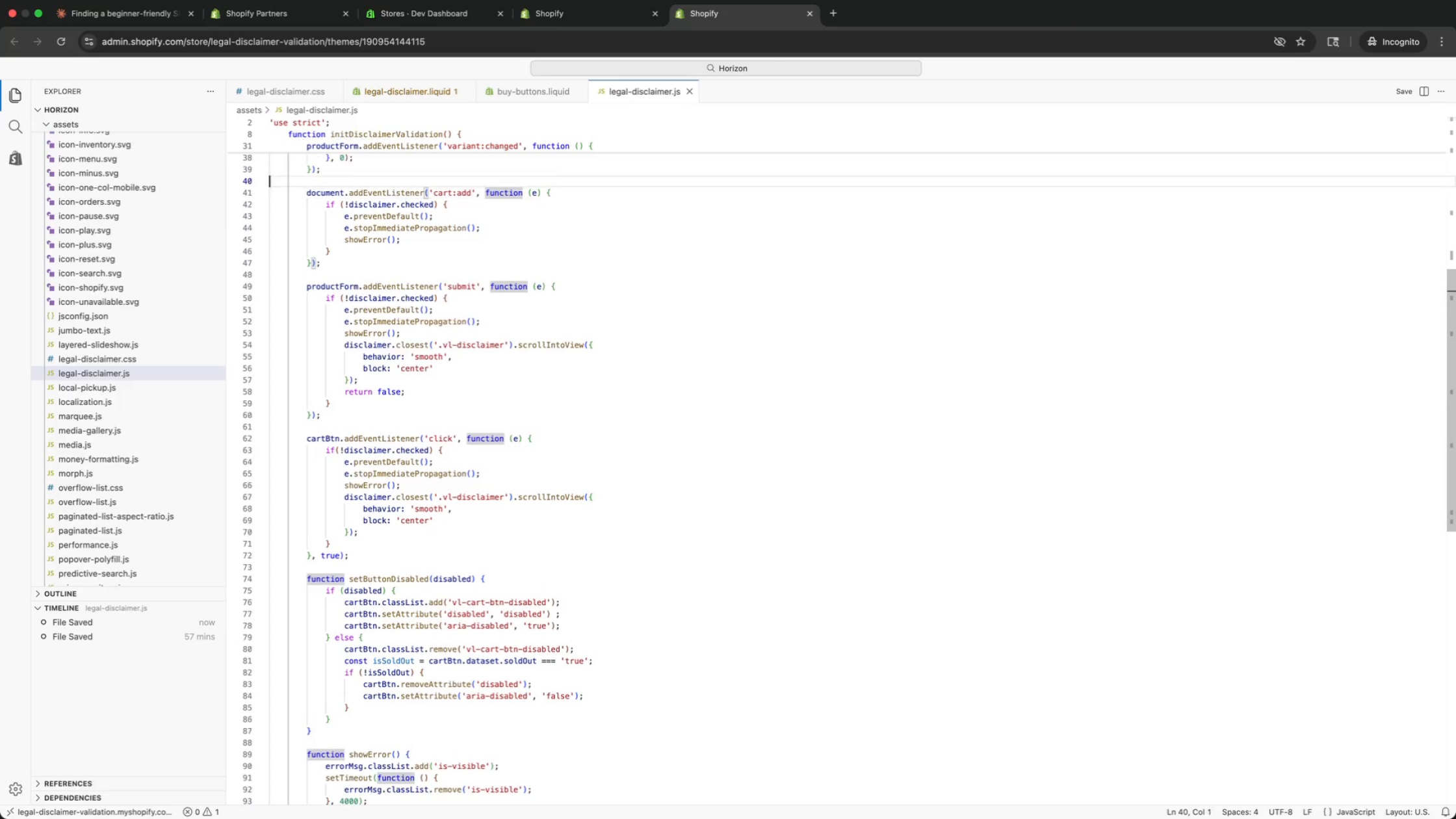 
key(ArrowUp)
 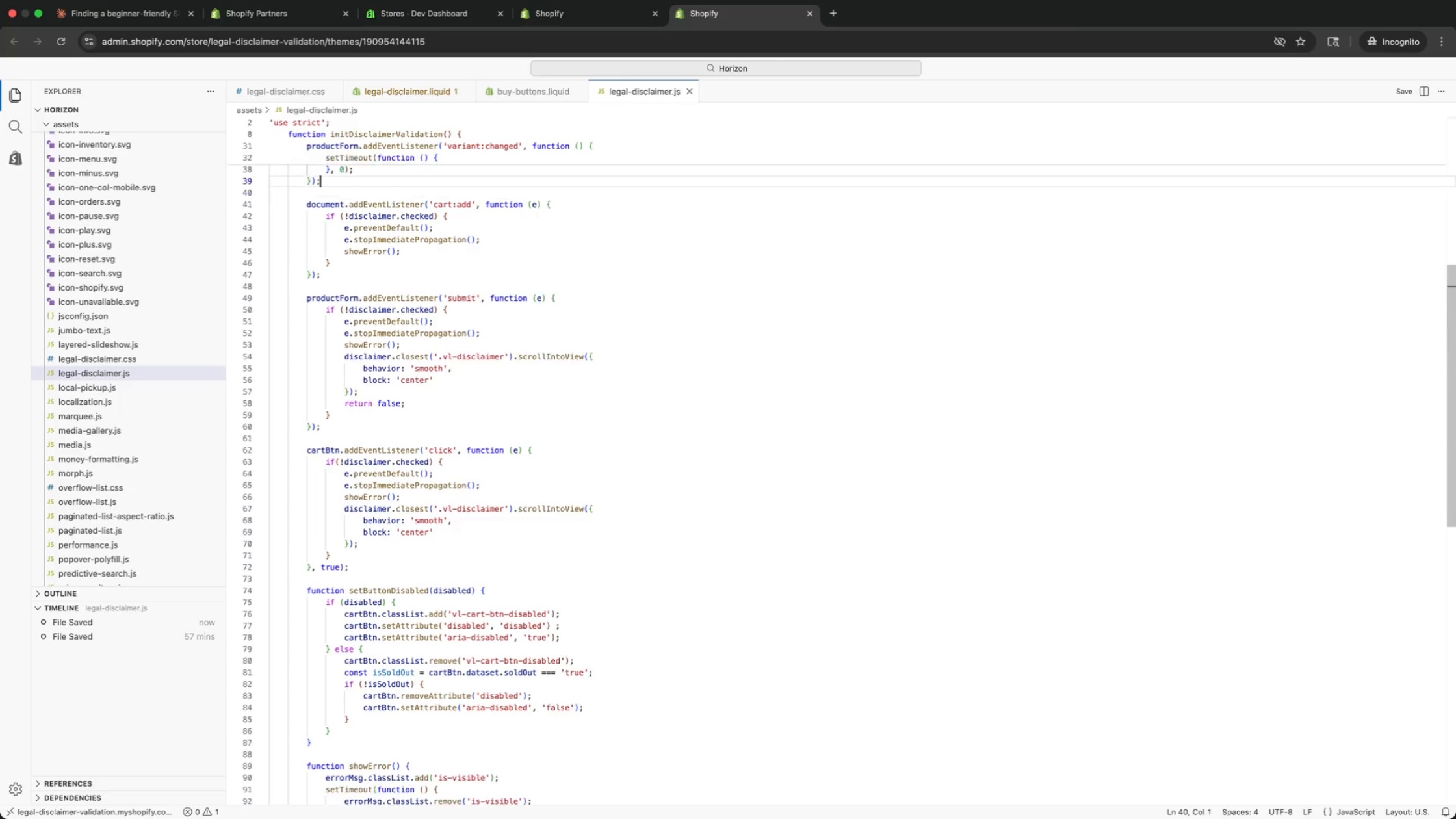 
key(ArrowUp)
 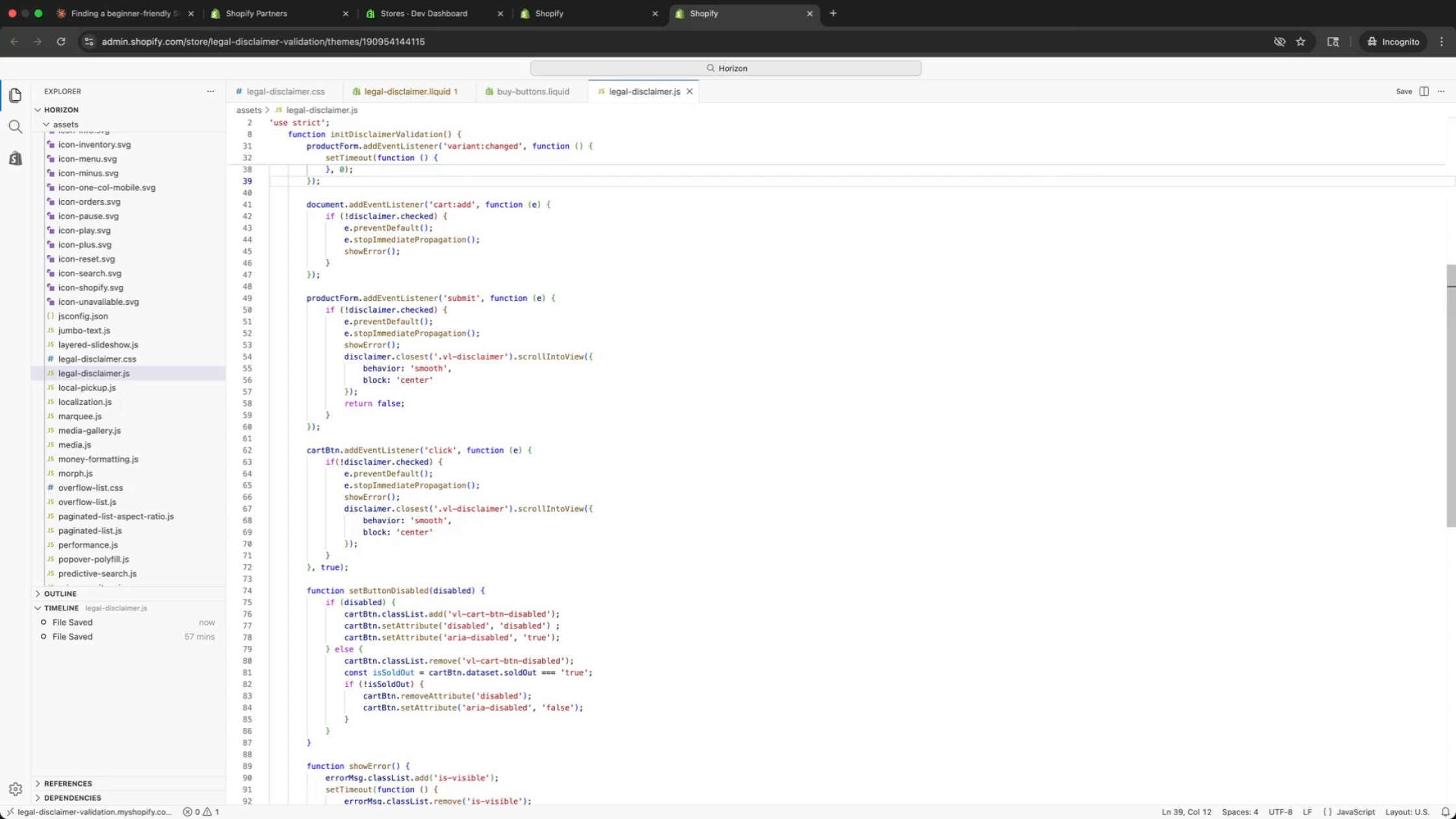 
key(ArrowUp)
 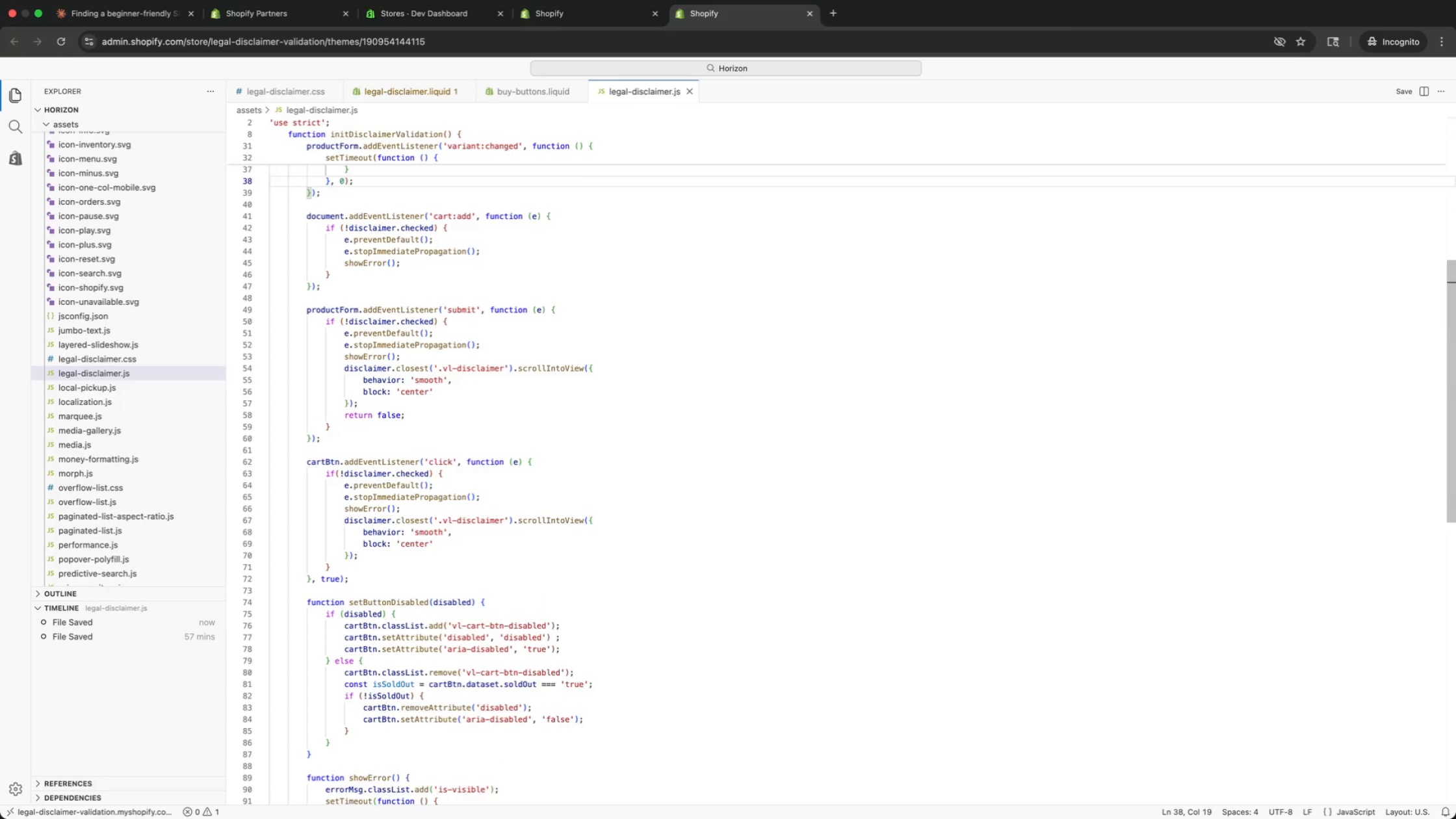 
key(ArrowUp)
 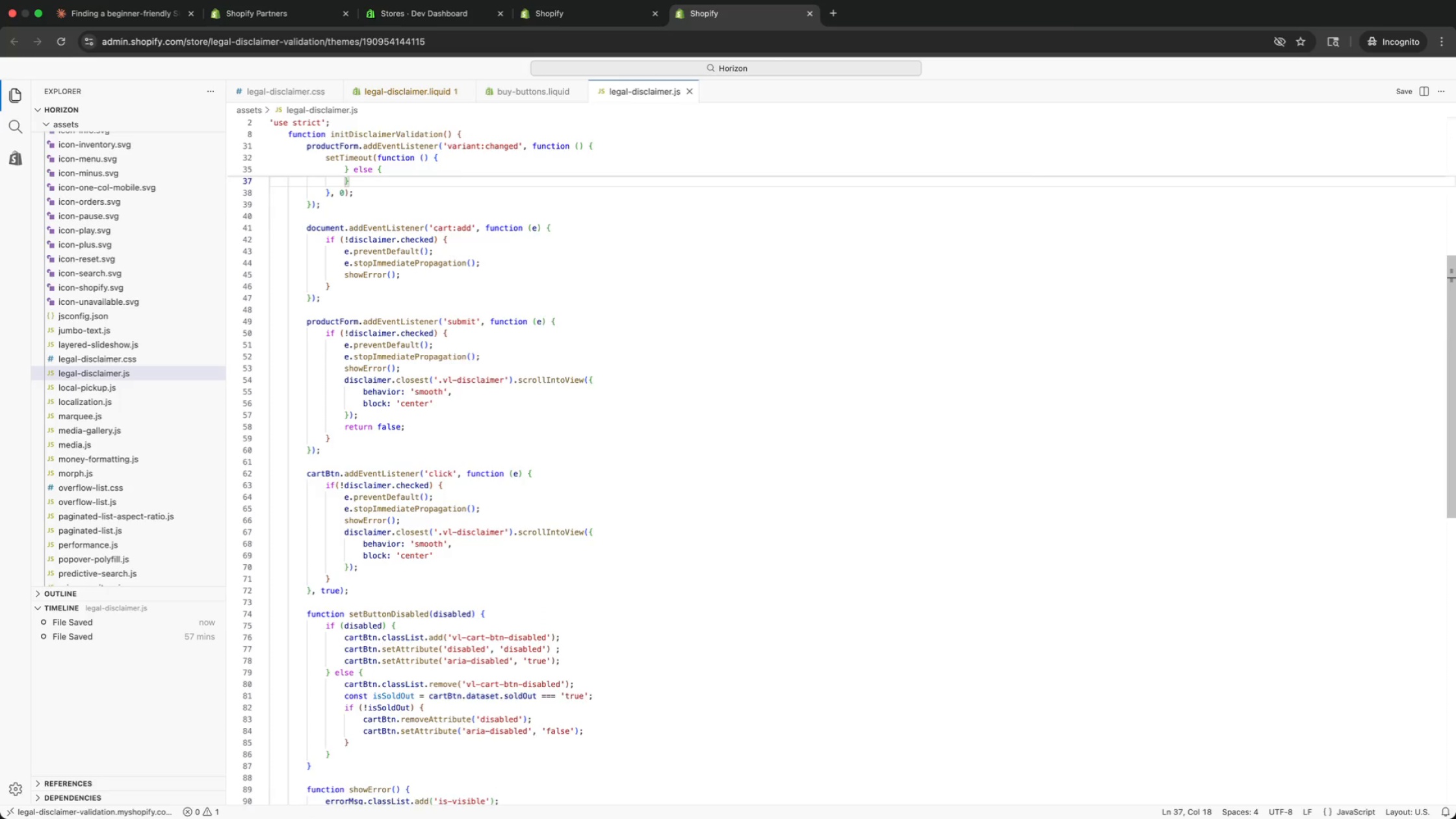 
key(ArrowUp)
 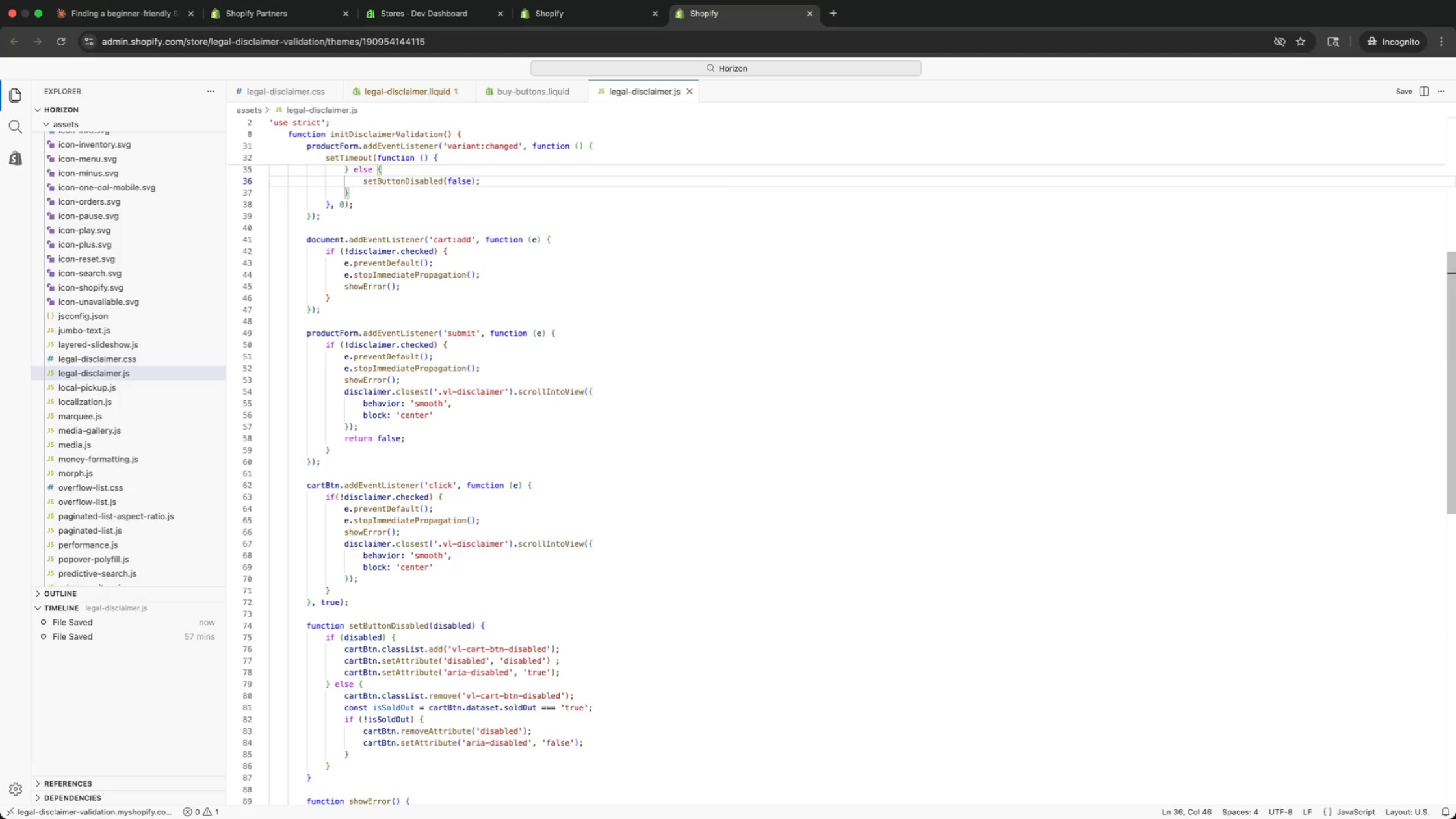 
key(ArrowUp)
 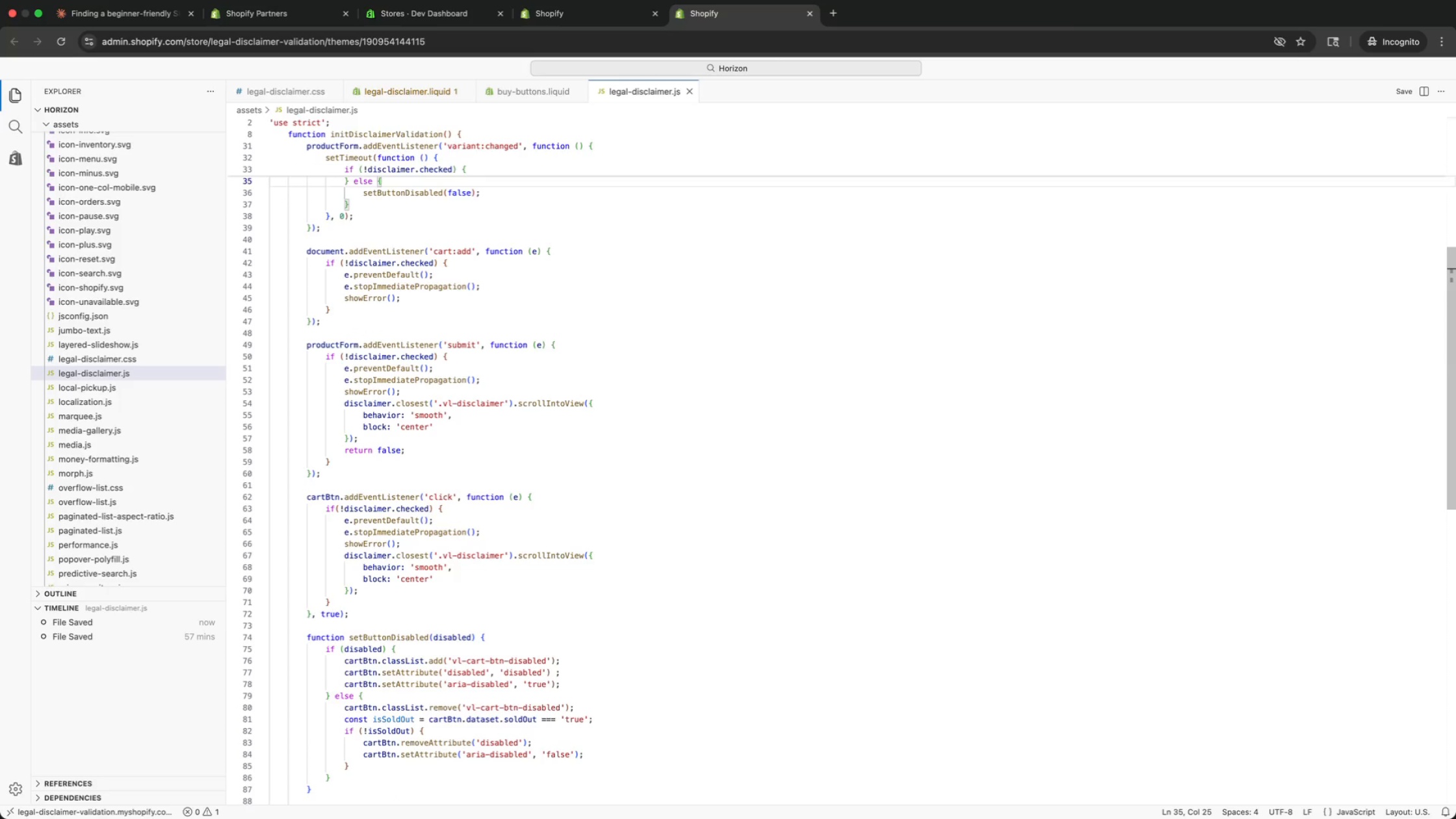 
key(ArrowUp)
 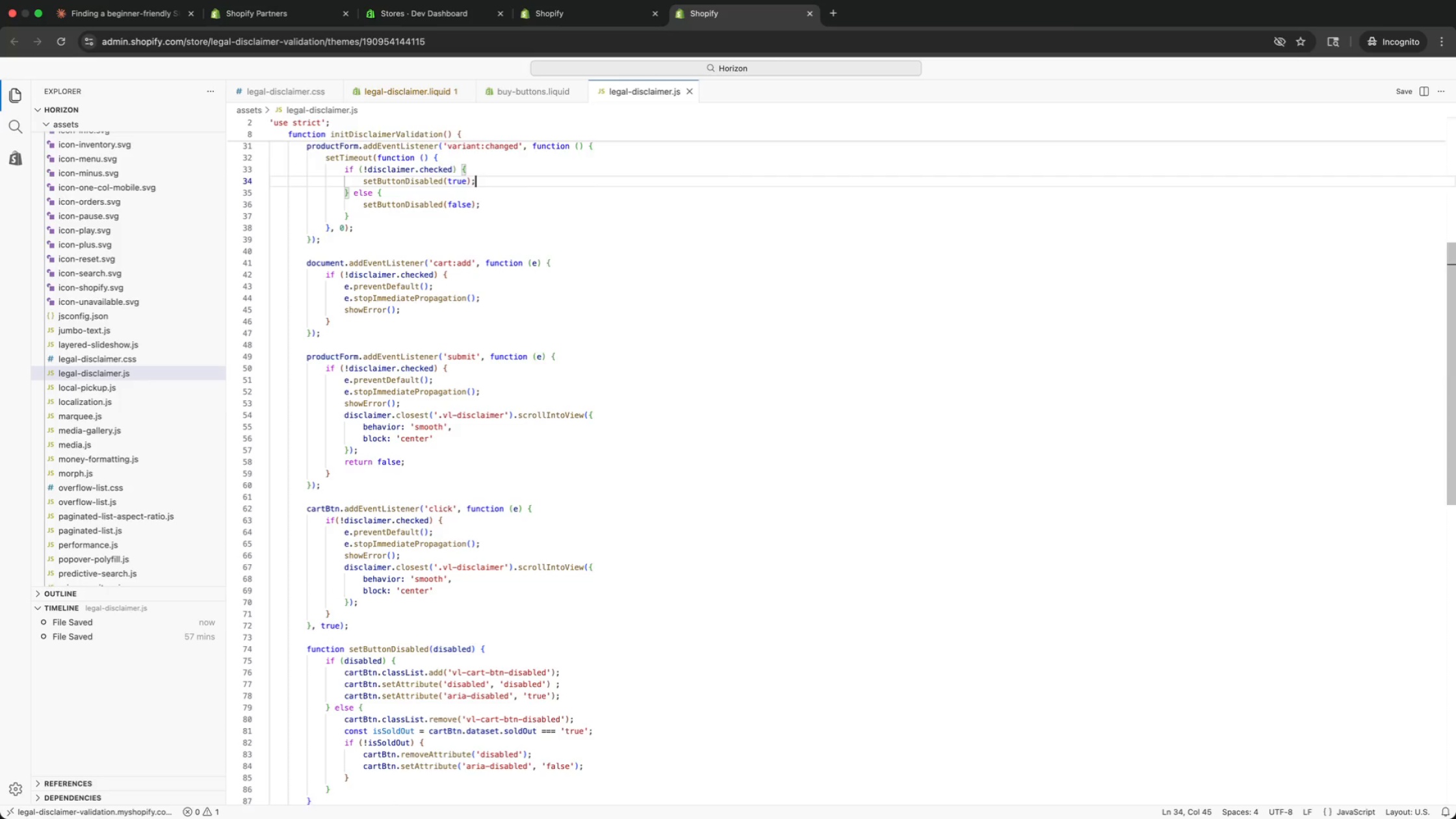 
key(ArrowUp)
 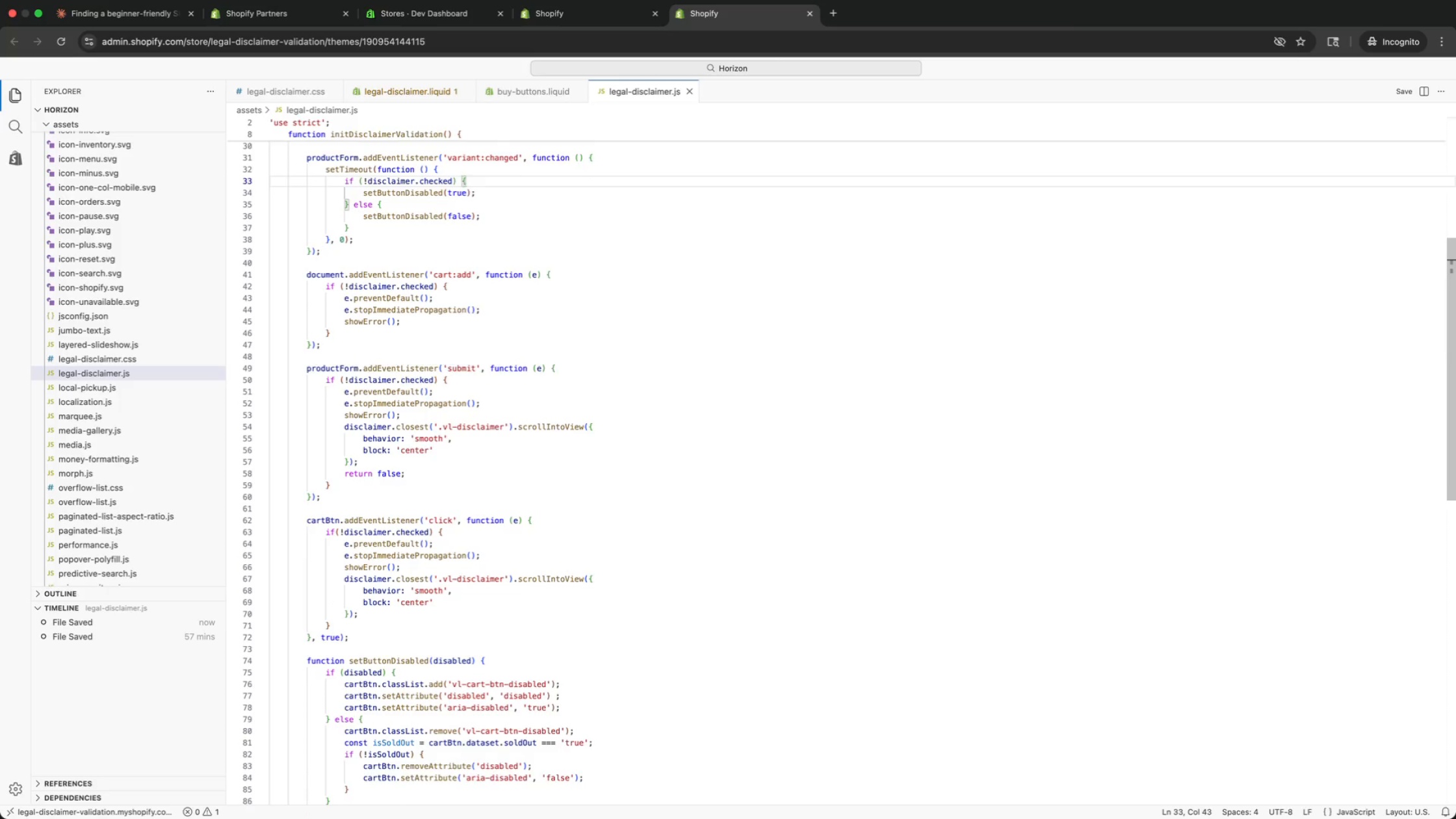 
key(ArrowUp)
 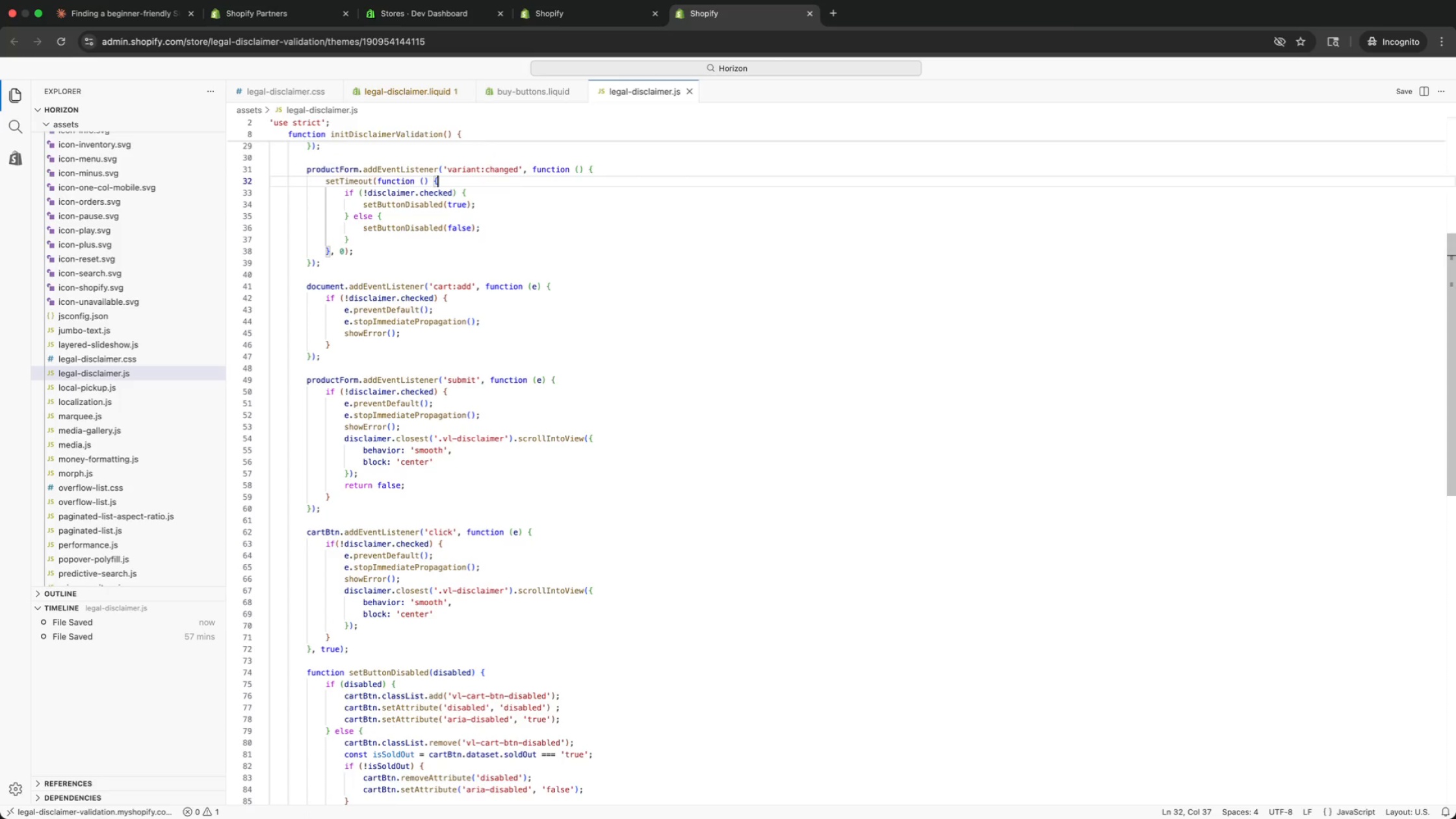 
key(ArrowUp)
 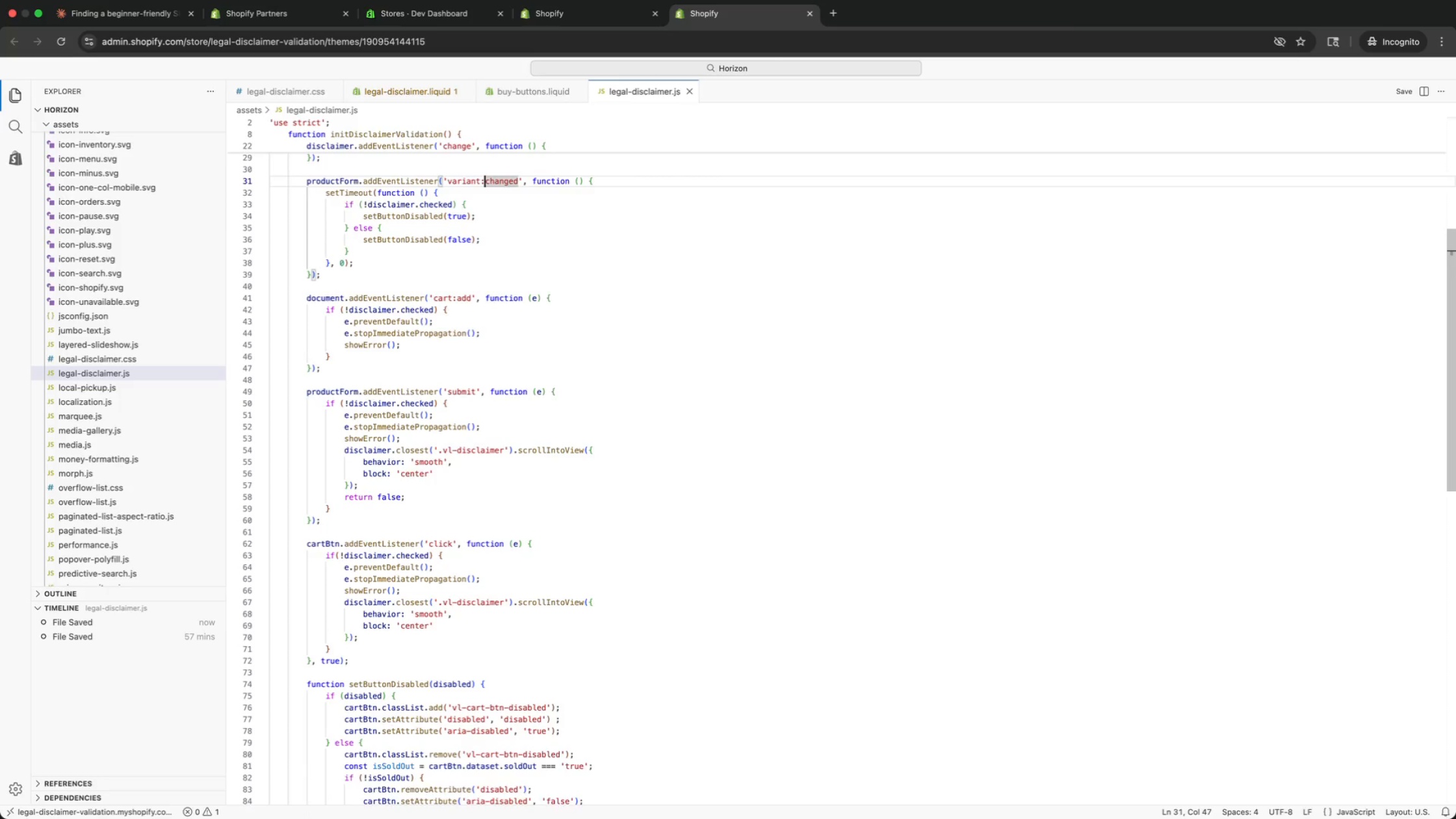 
key(ArrowUp)
 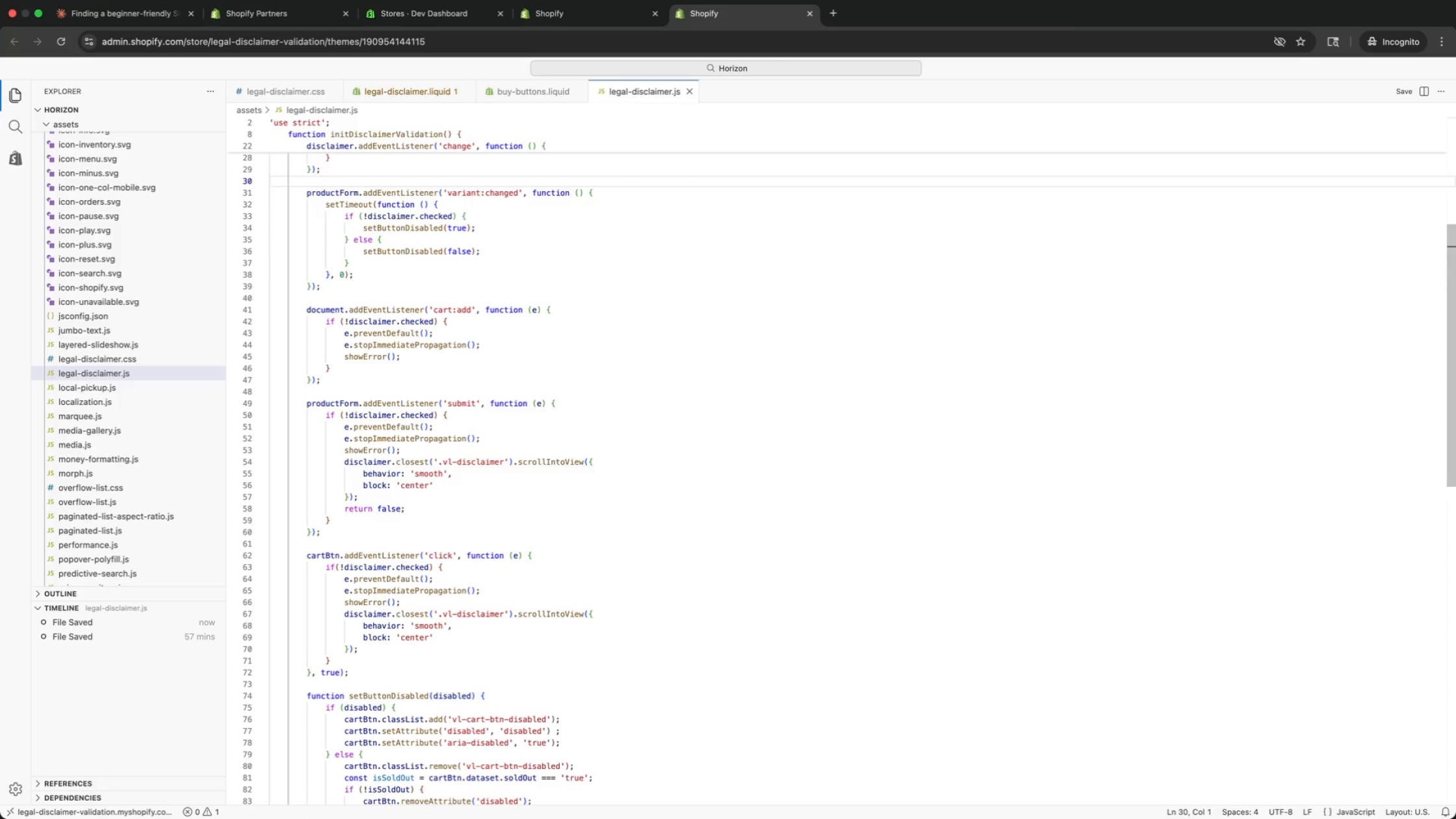 
key(ArrowUp)
 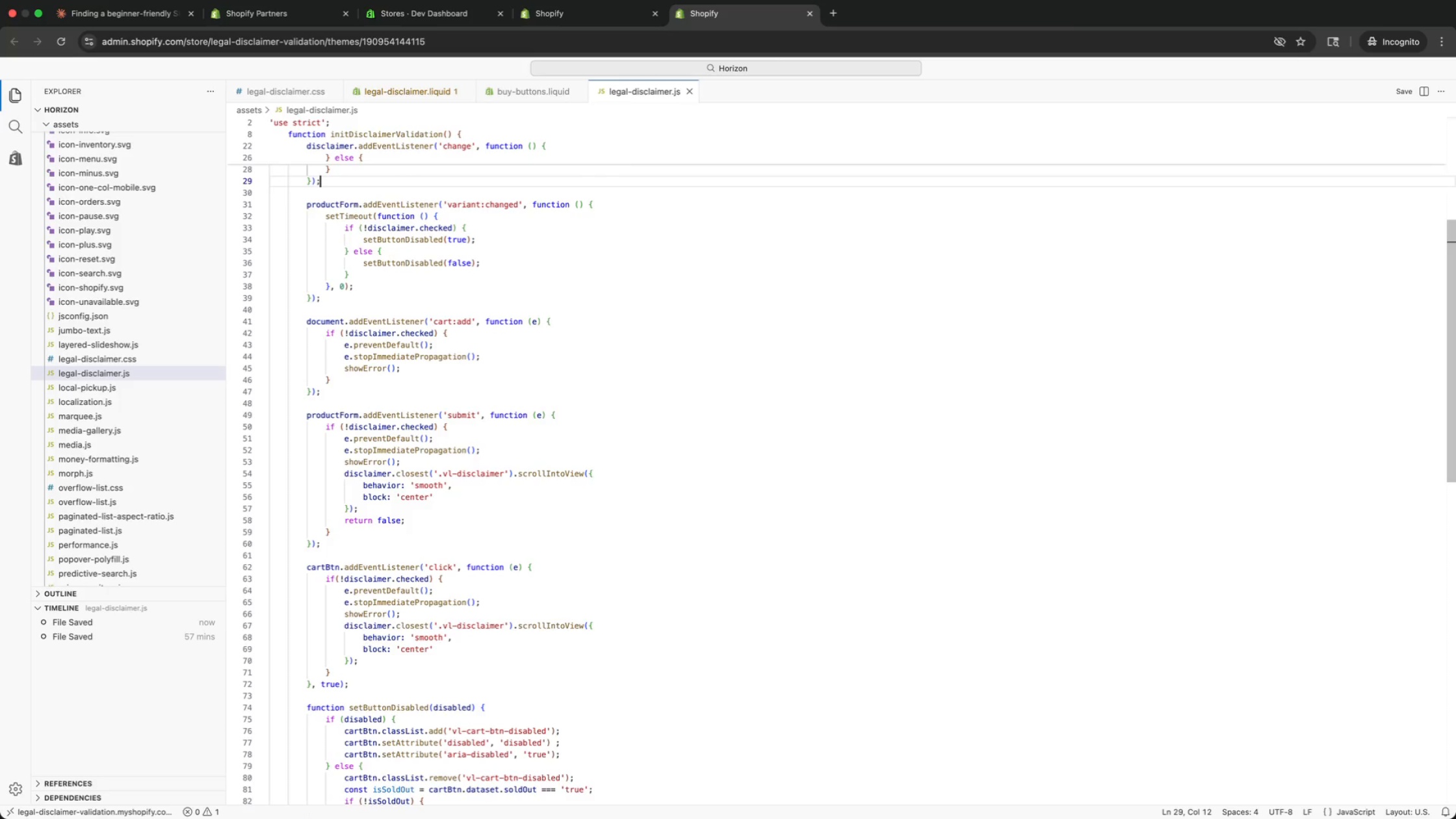 
key(ArrowUp)
 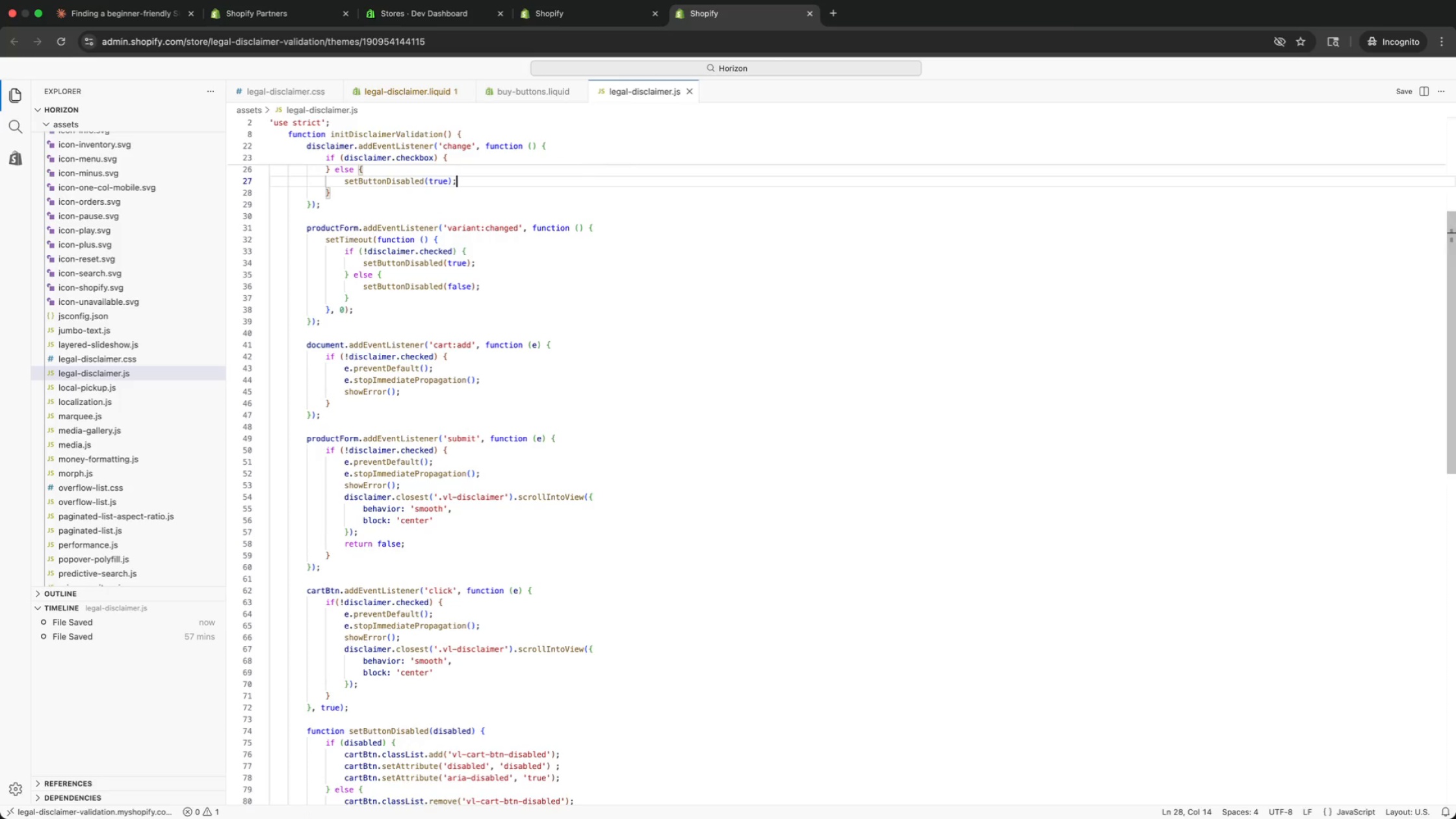 
key(ArrowUp)
 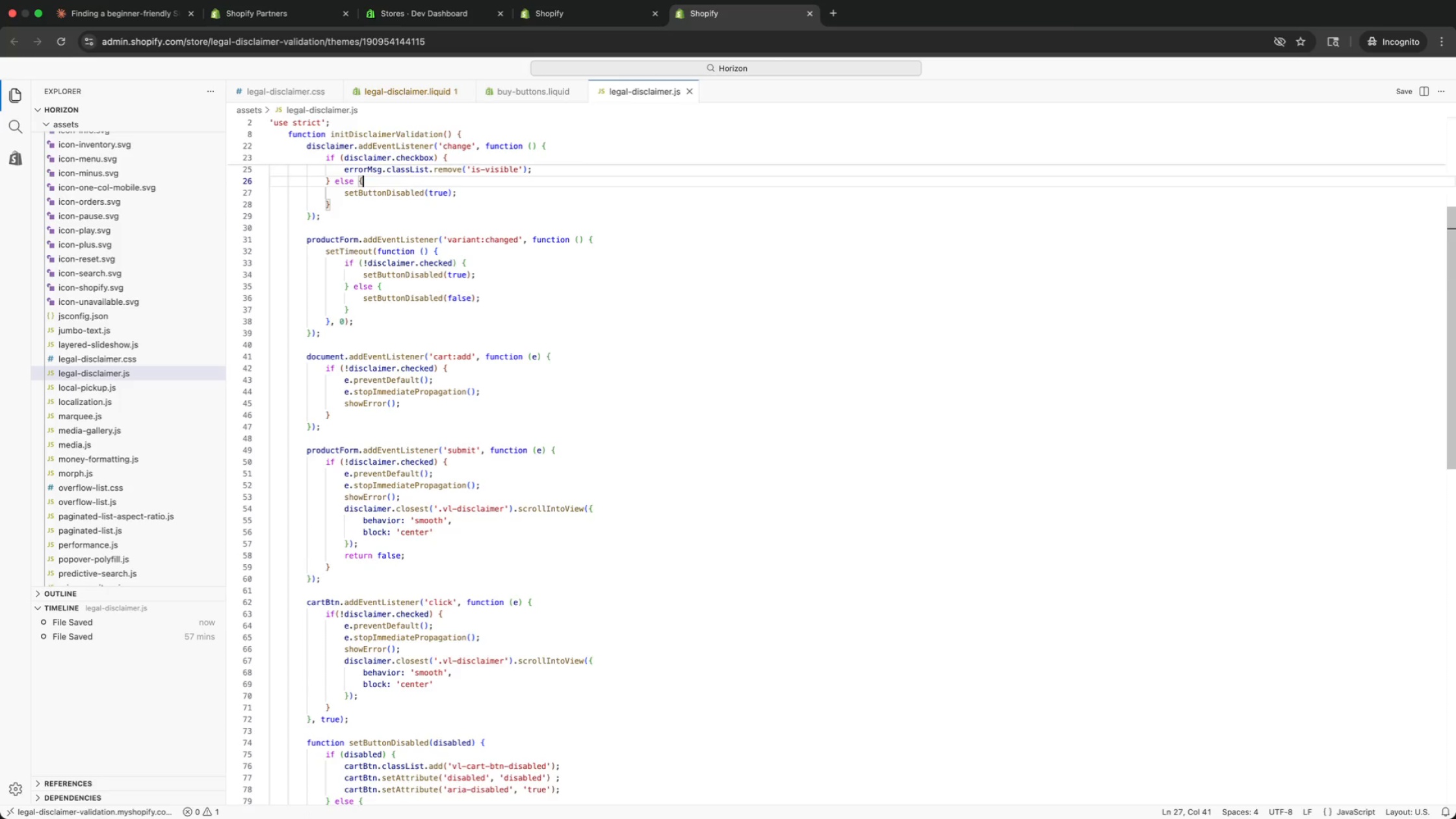 
key(ArrowUp)
 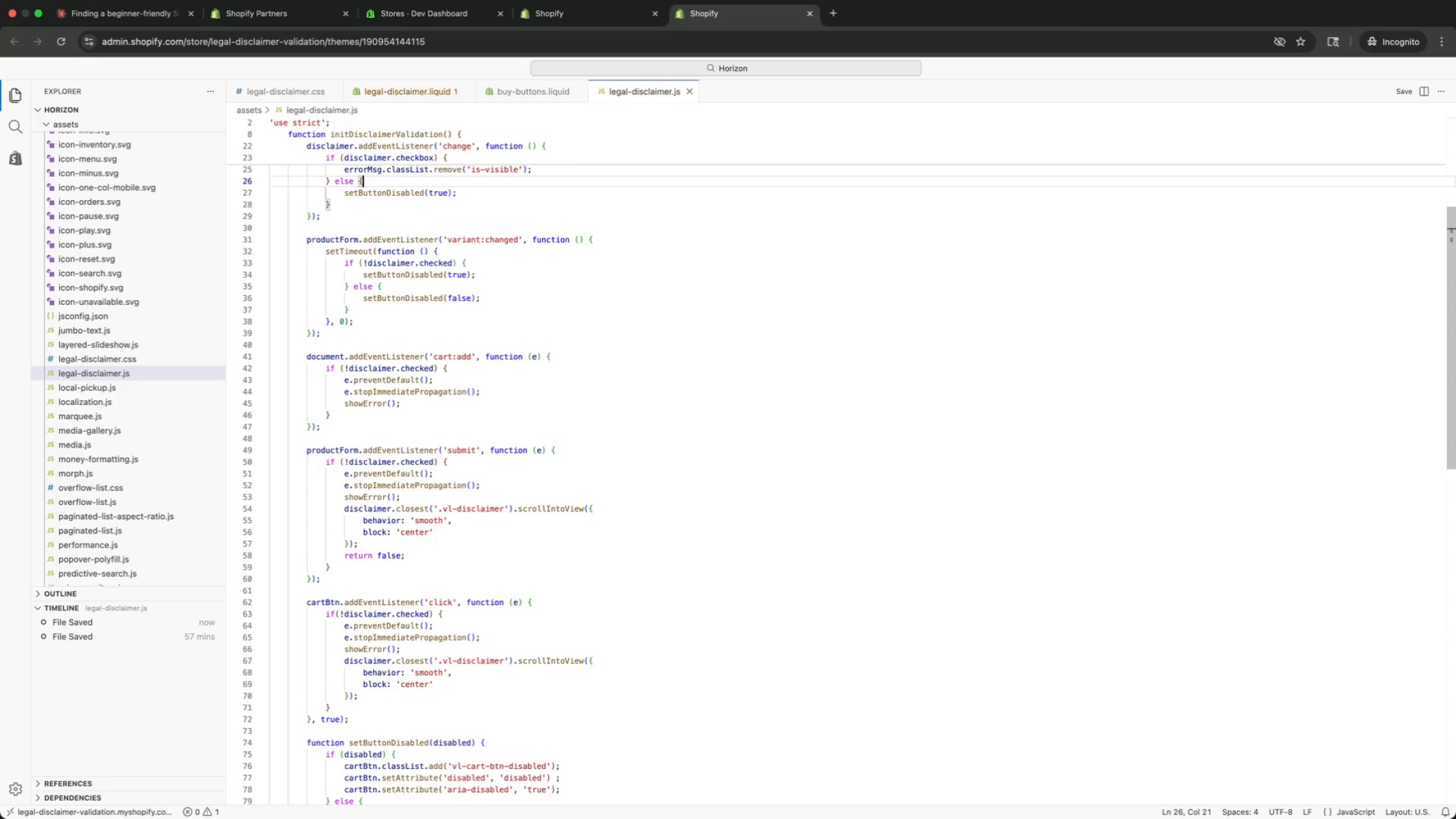 
key(ArrowUp)
 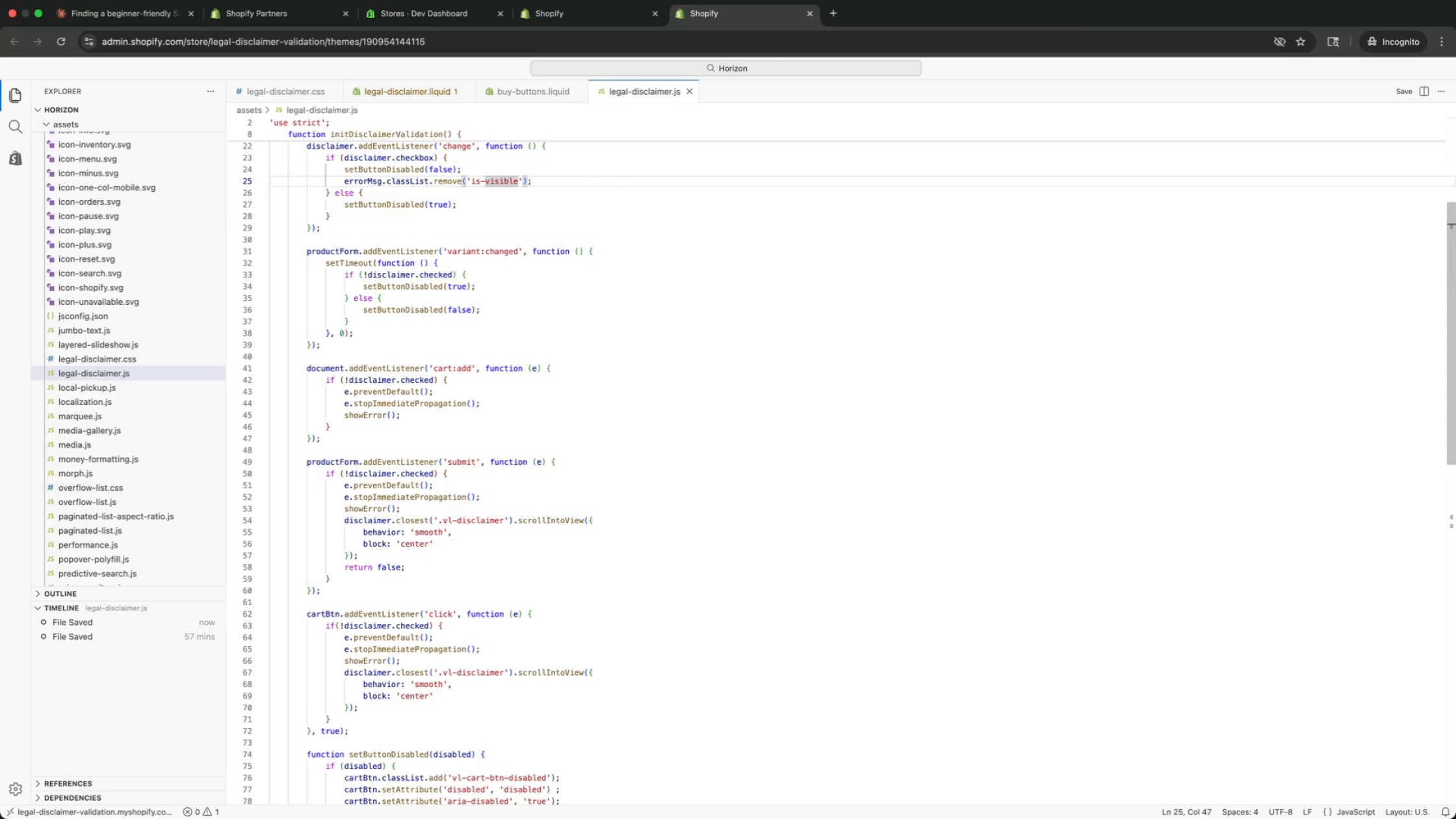 
key(ArrowUp)
 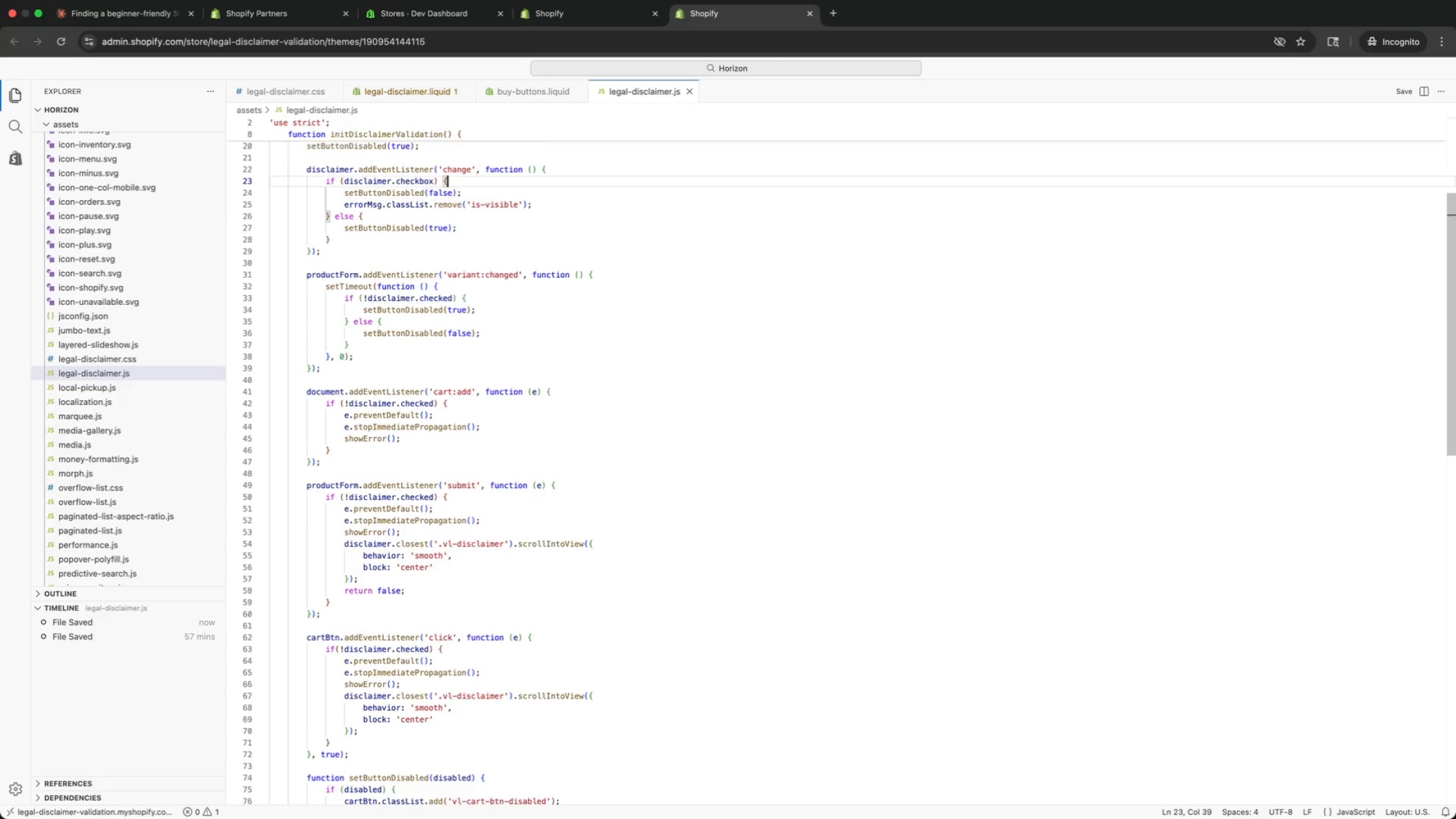 
key(ArrowUp)
 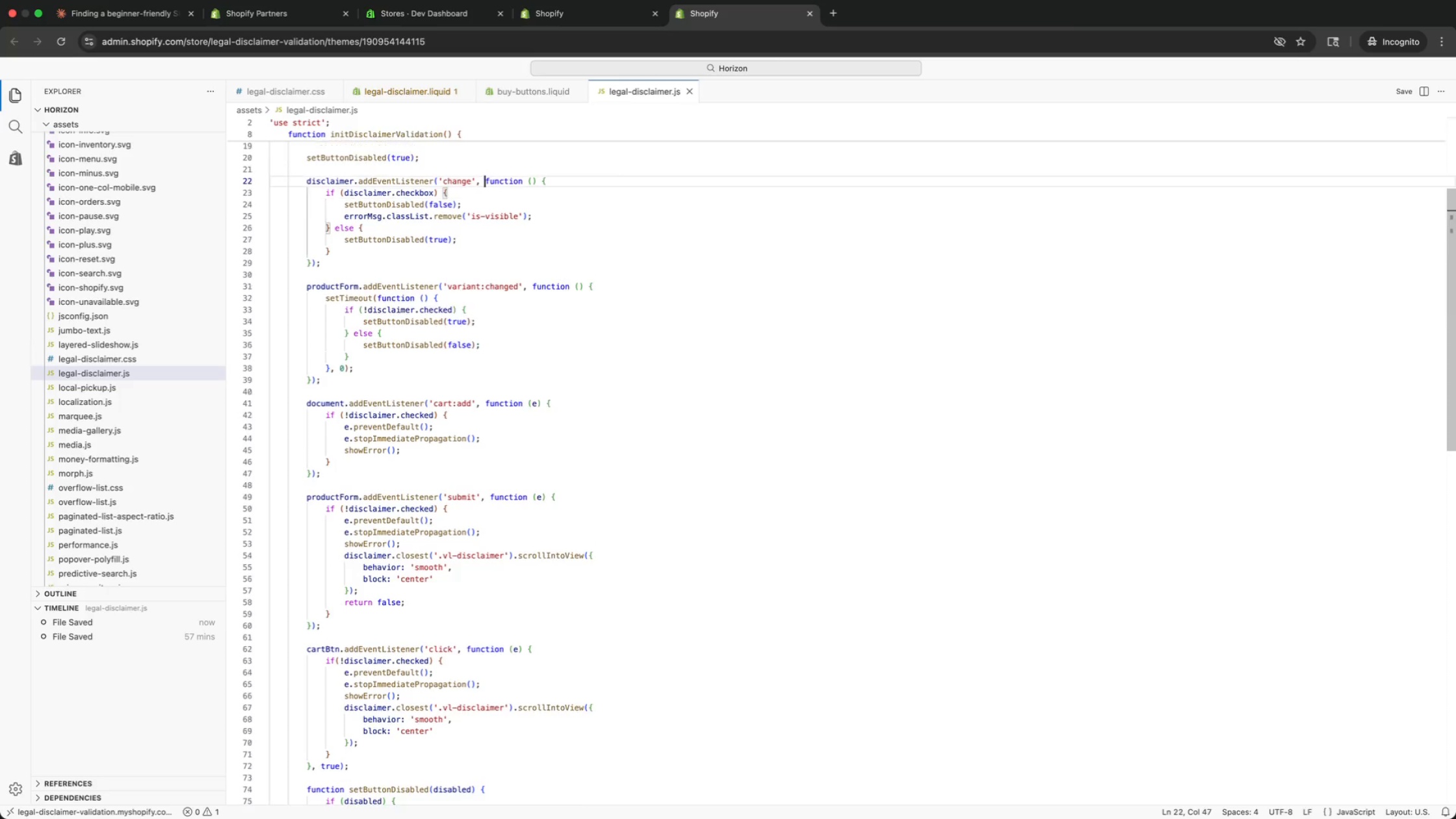 
key(ArrowUp)
 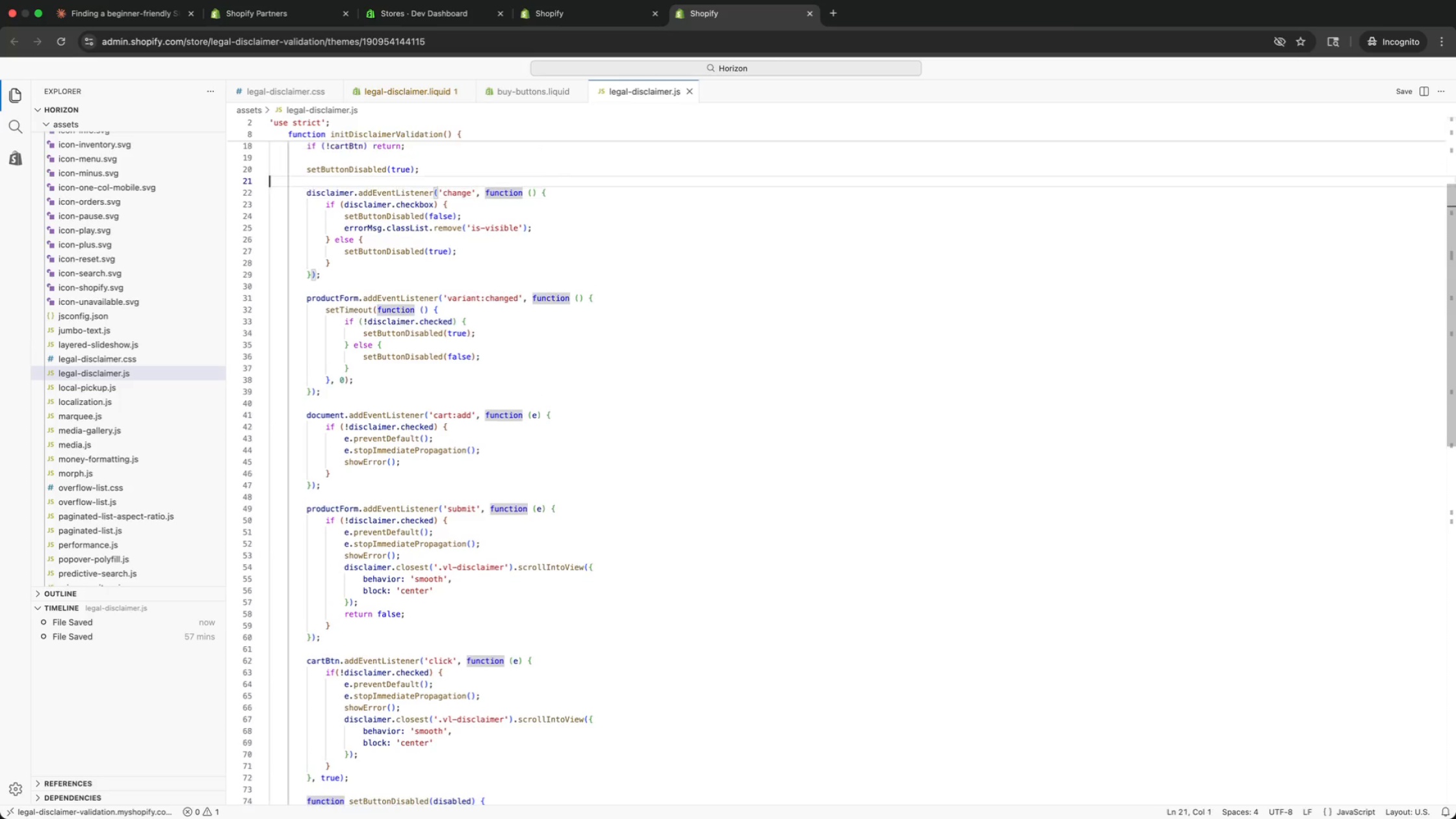 
key(ArrowUp)
 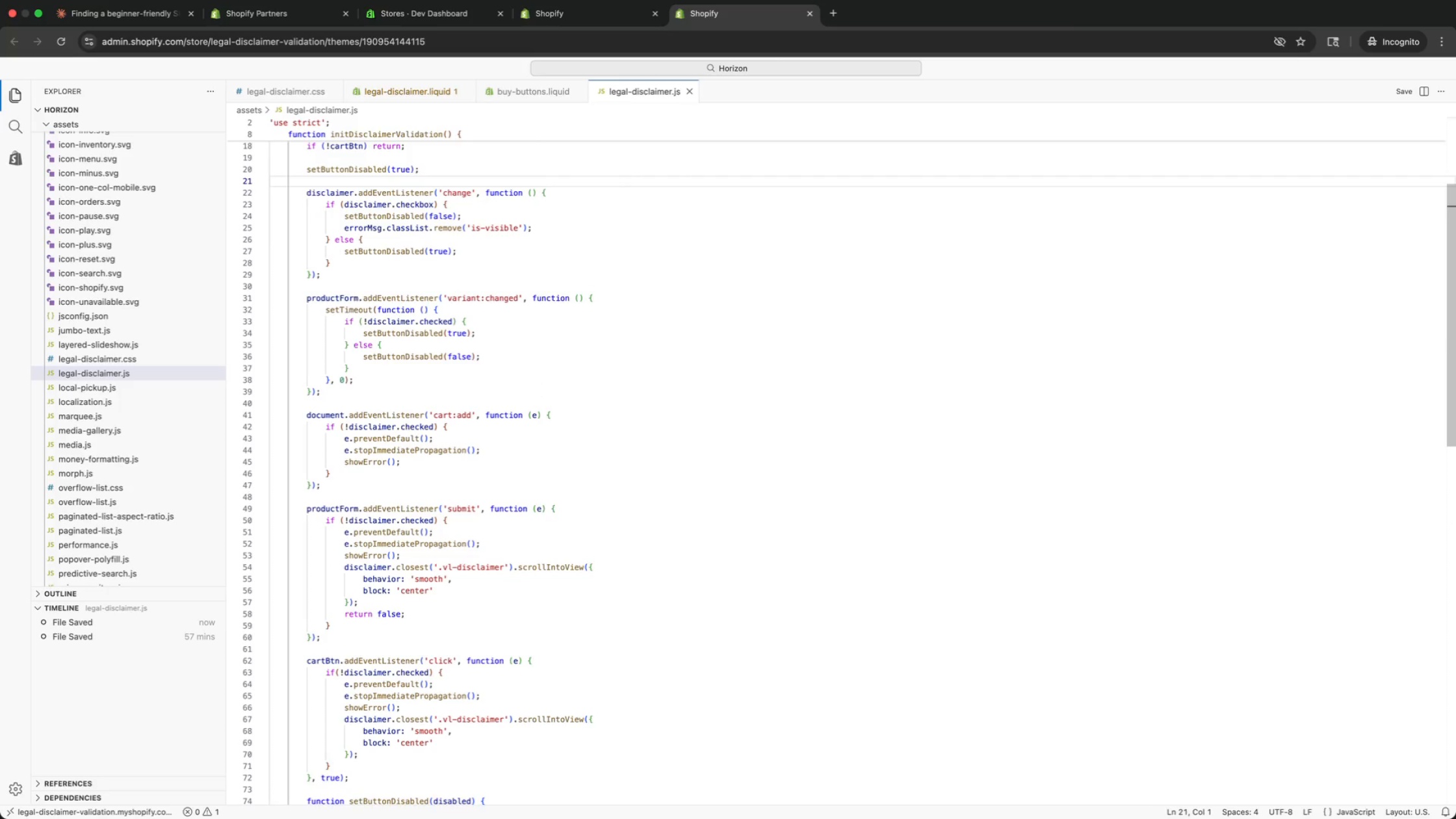 
key(ArrowUp)
 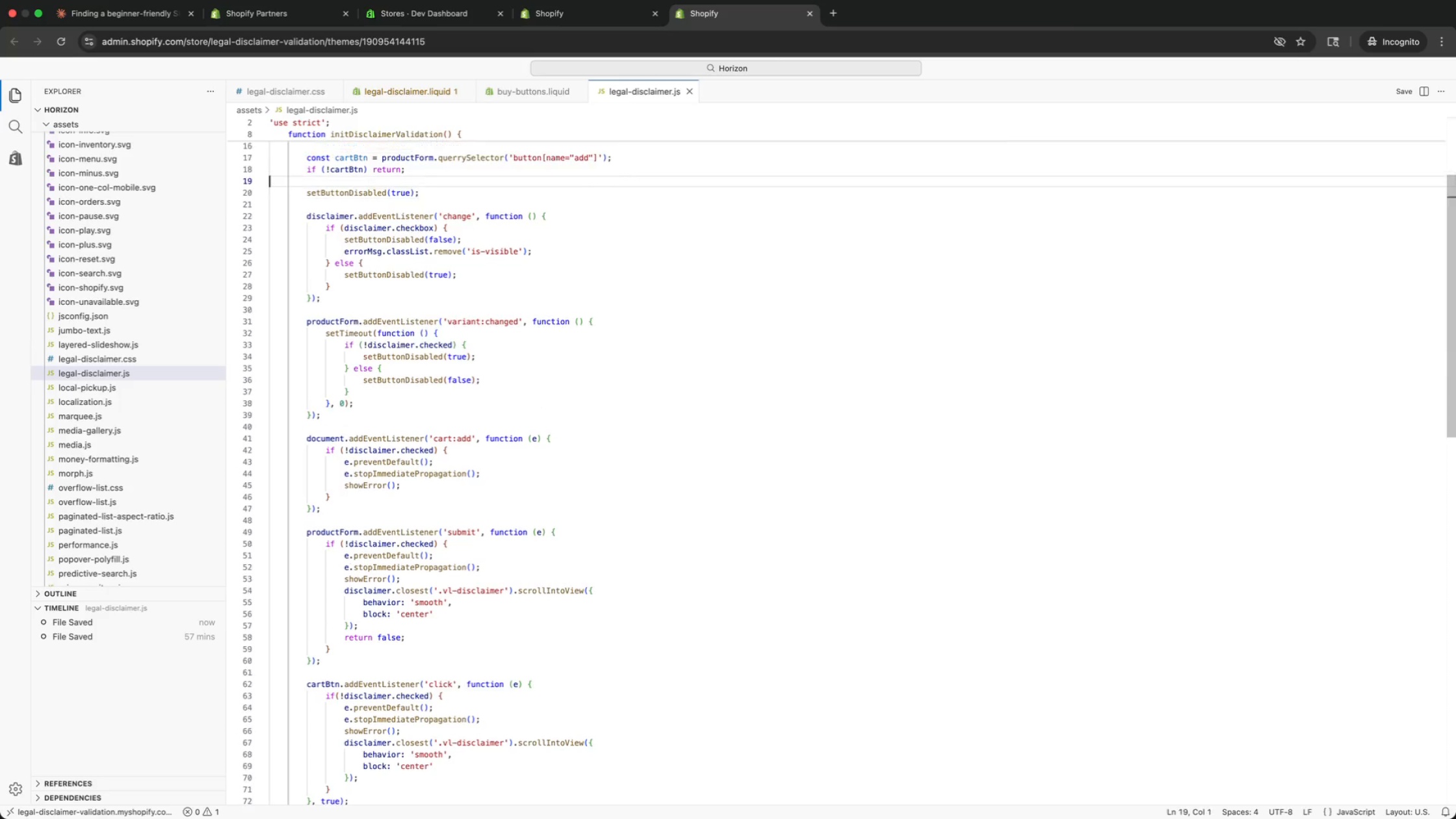 
key(ArrowUp)
 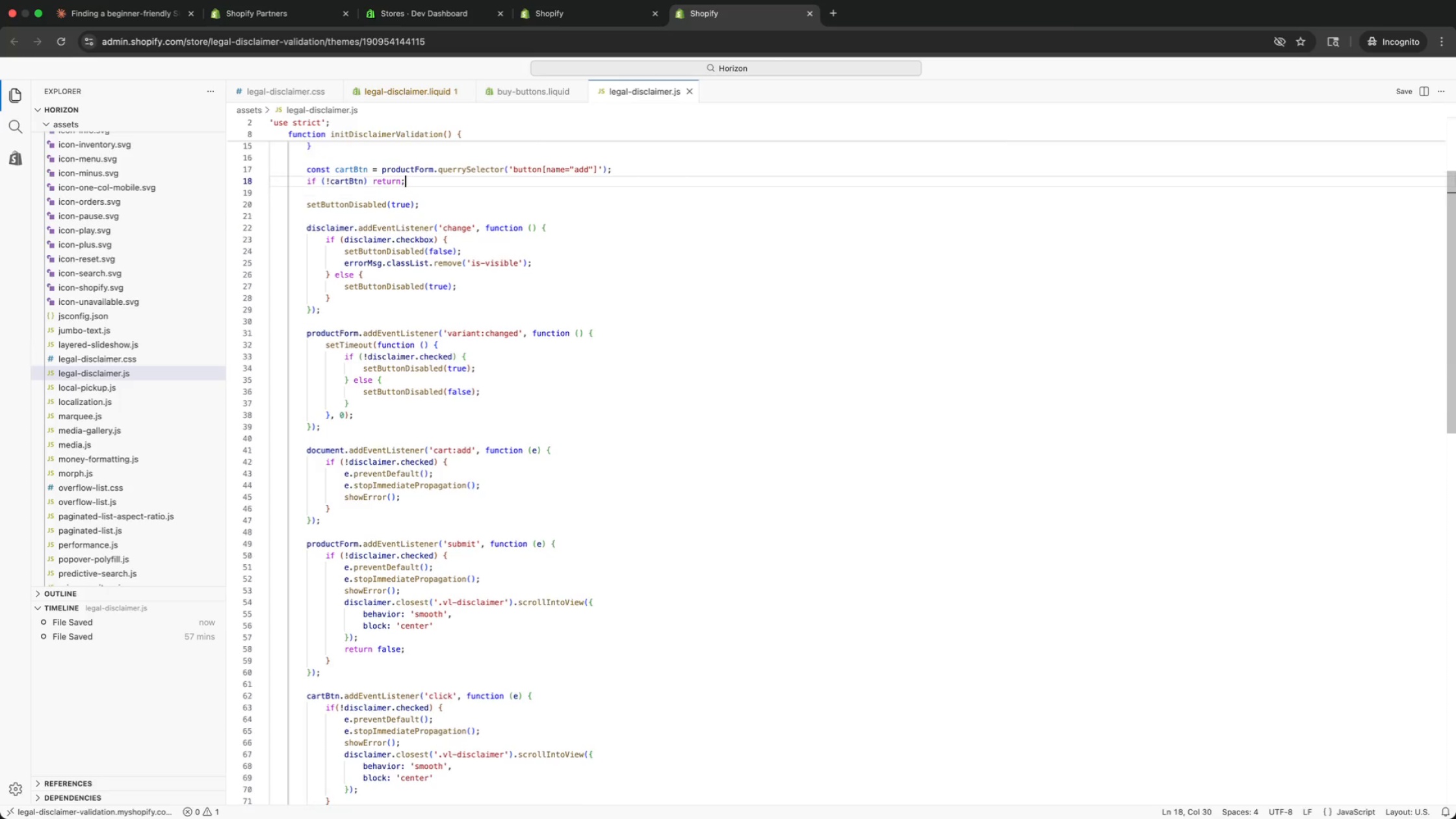 
key(ArrowUp)
 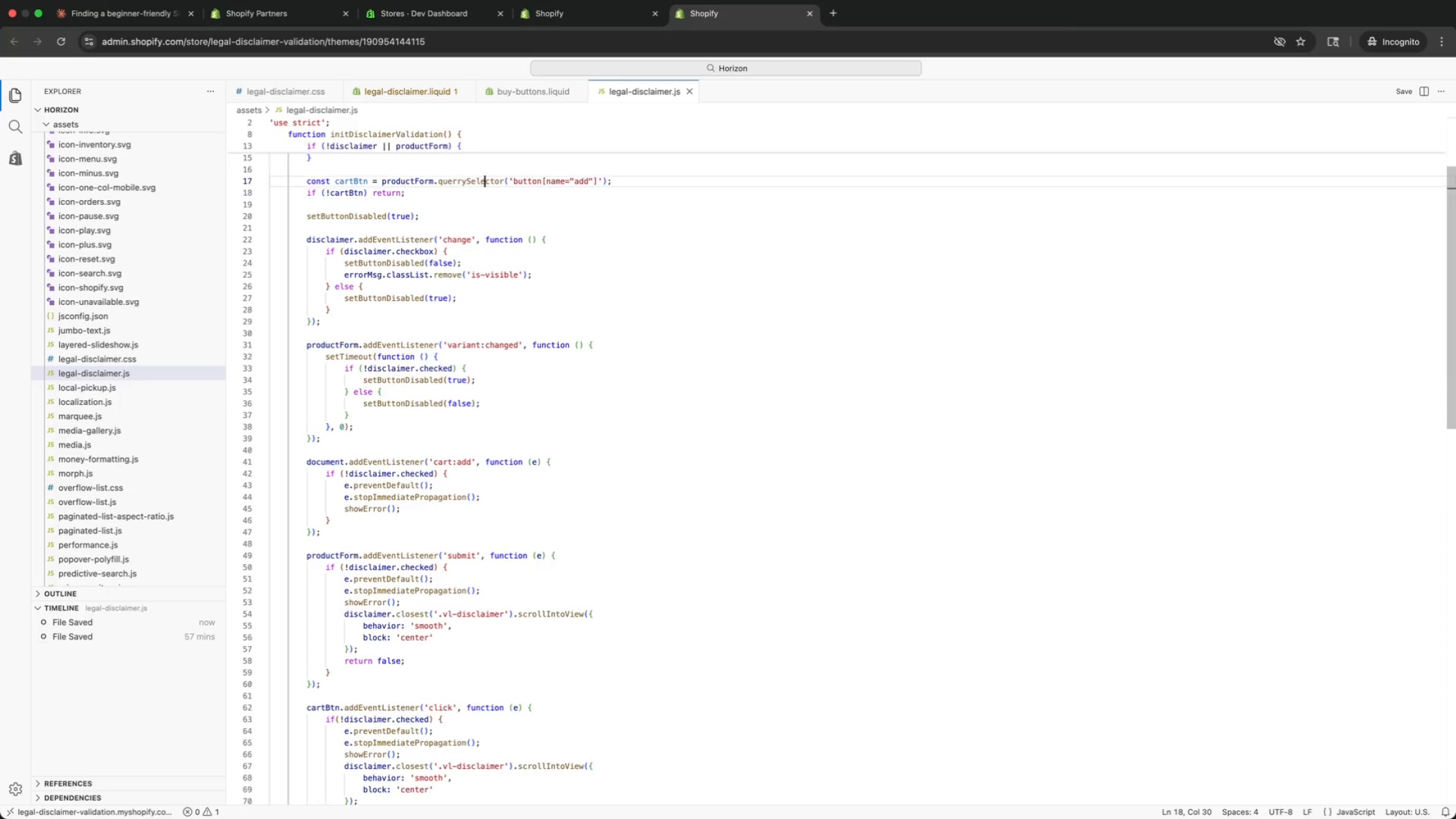 
key(ArrowUp)
 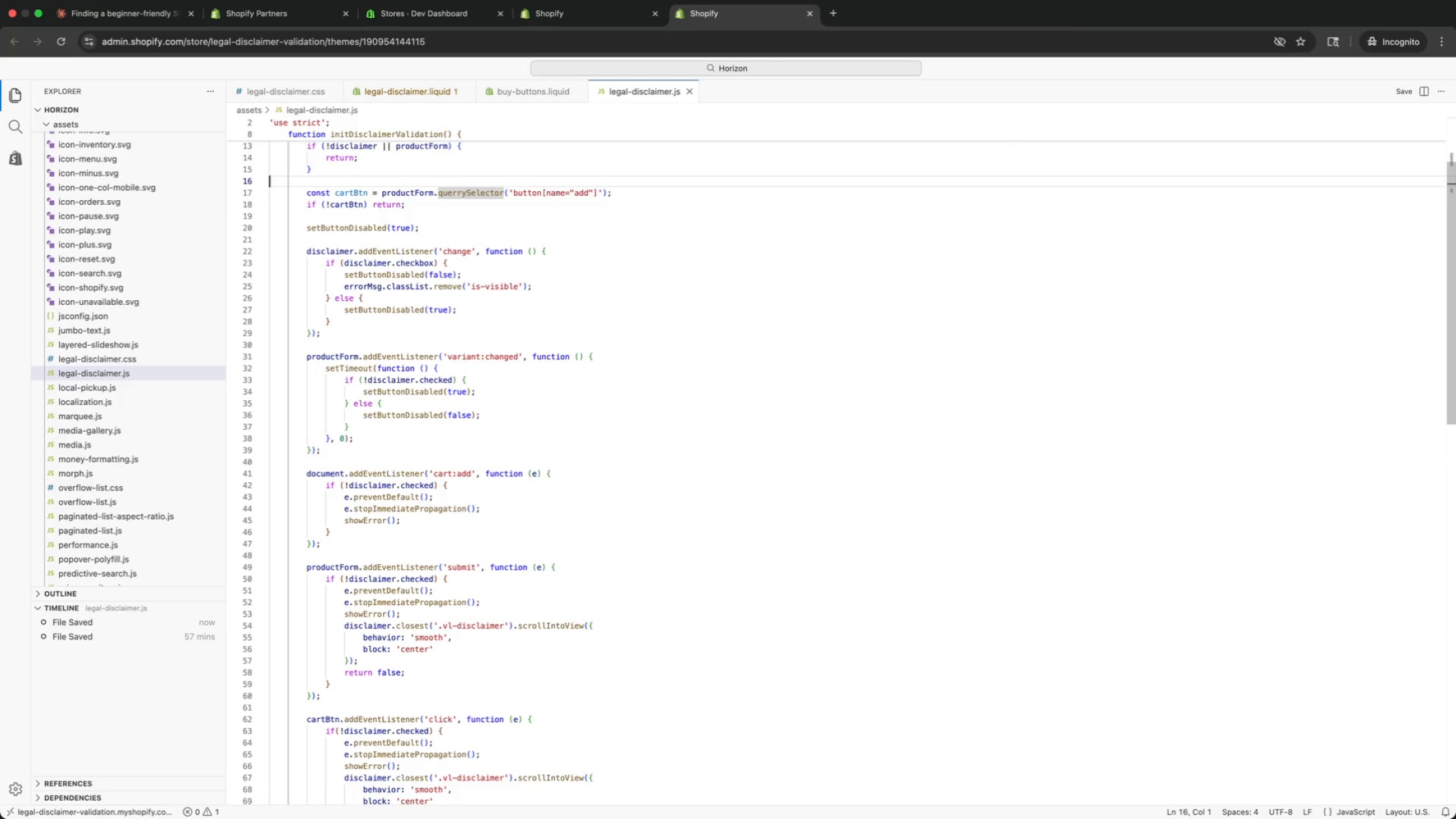 
key(ArrowUp)
 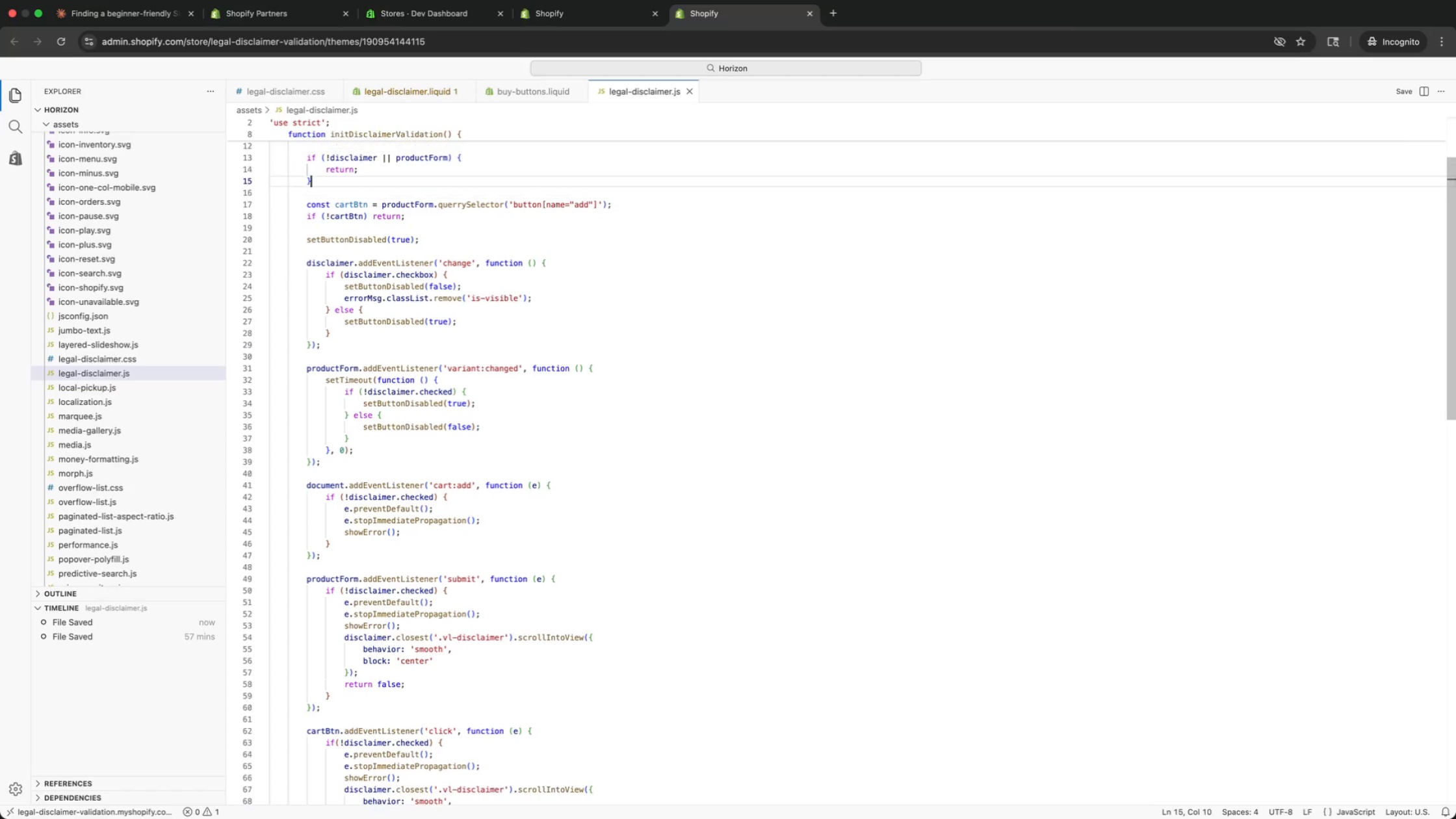 
key(ArrowUp)
 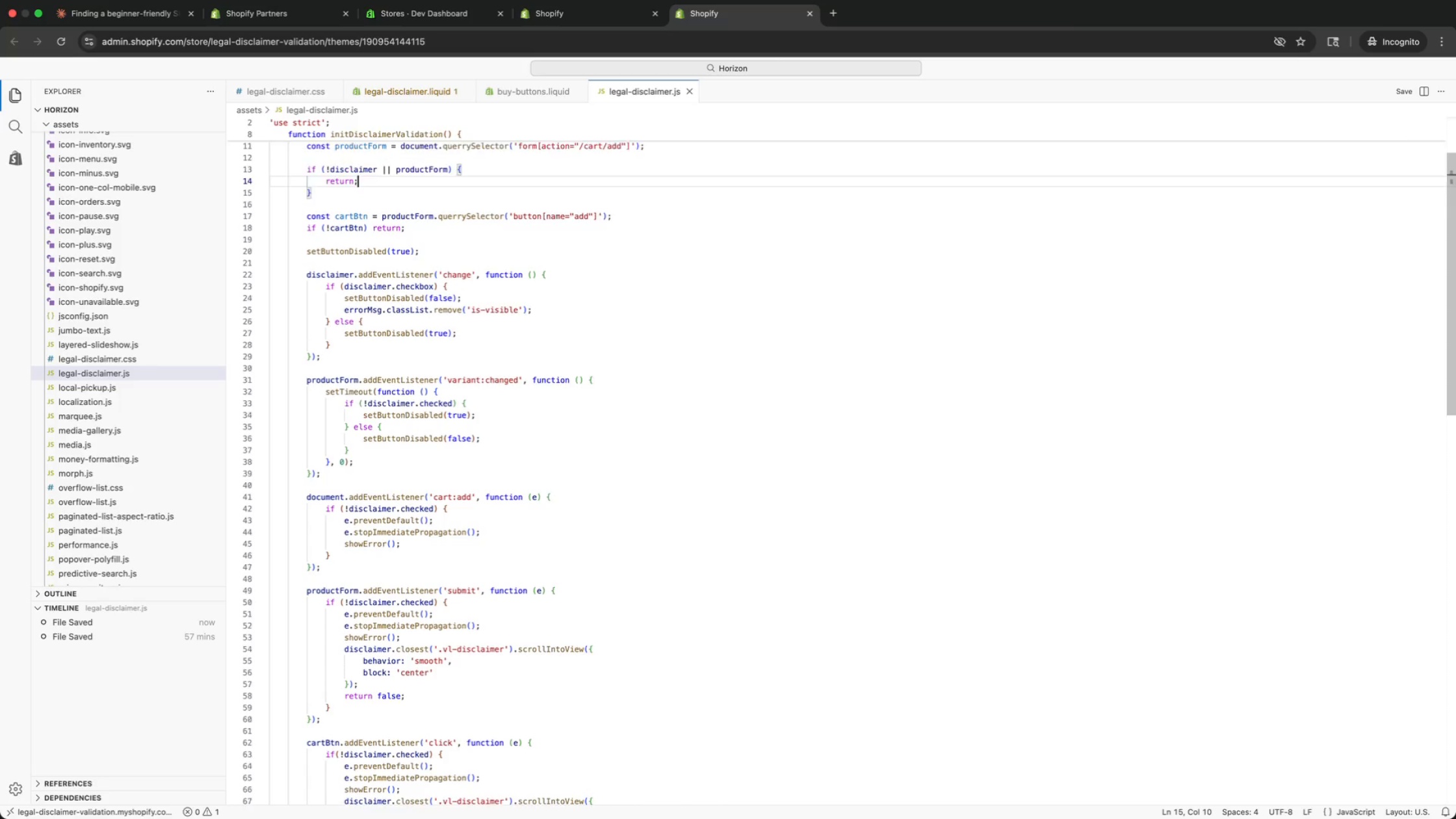 
key(ArrowUp)
 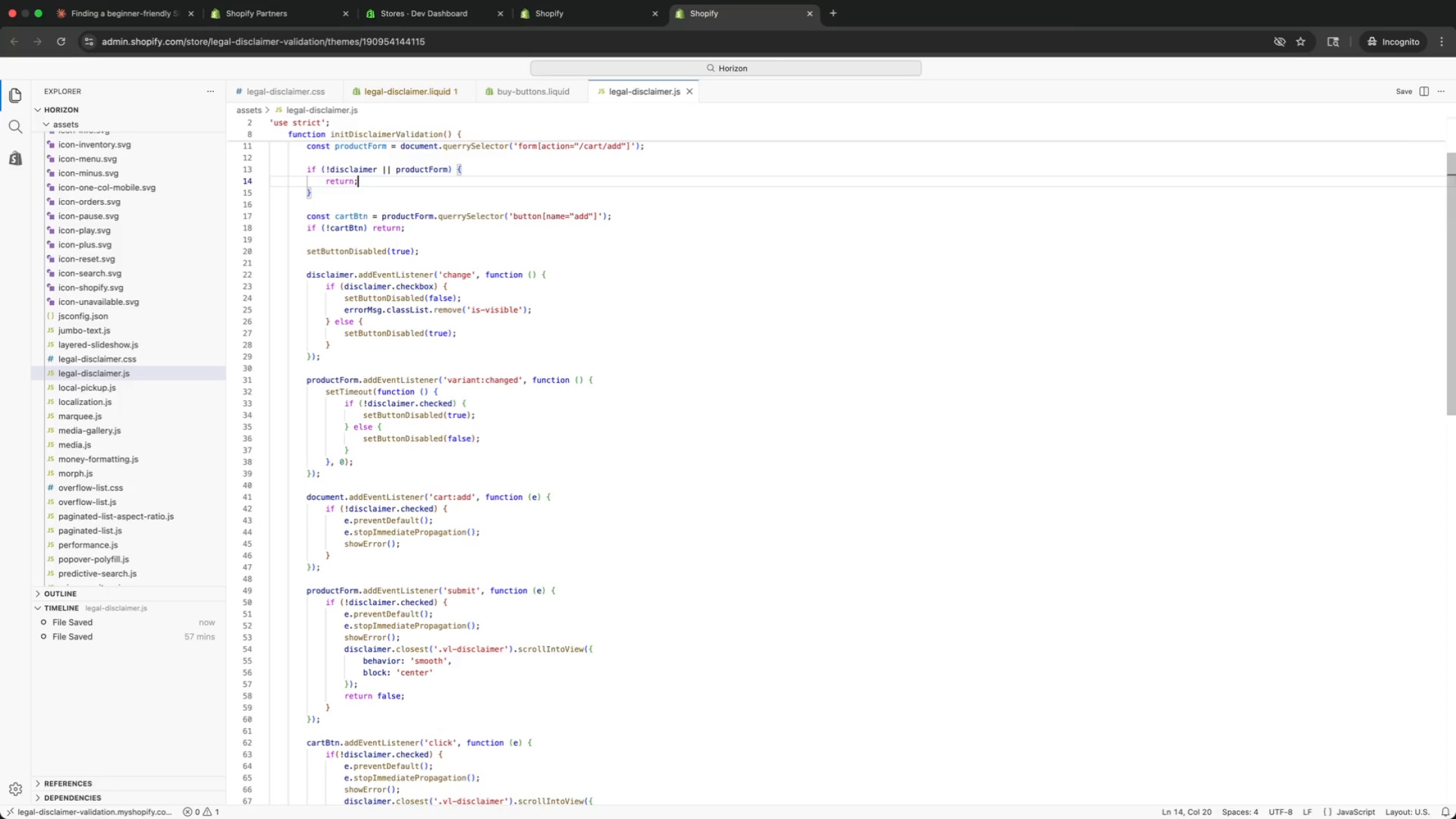 
key(ArrowUp)
 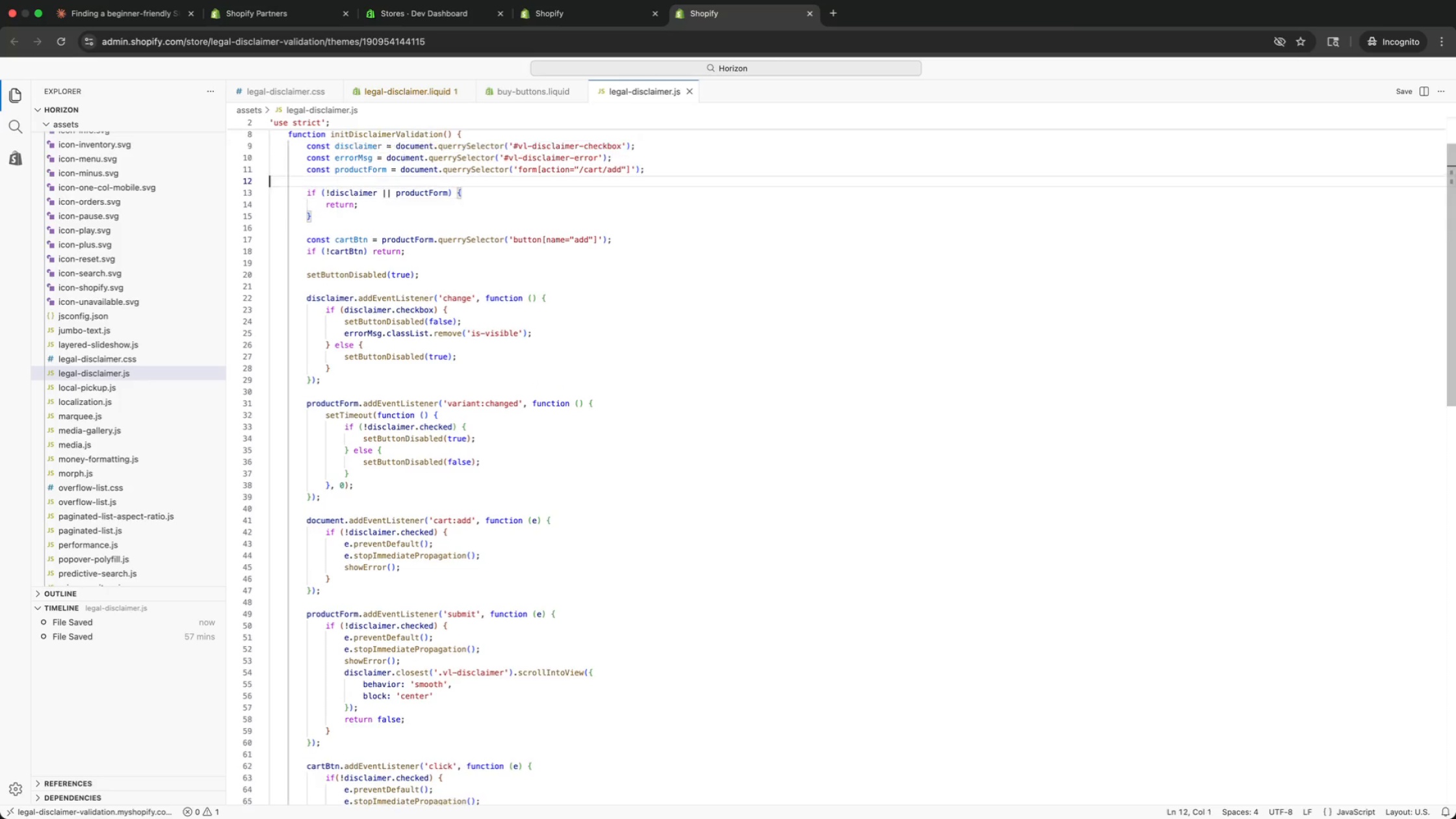 
key(ArrowUp)
 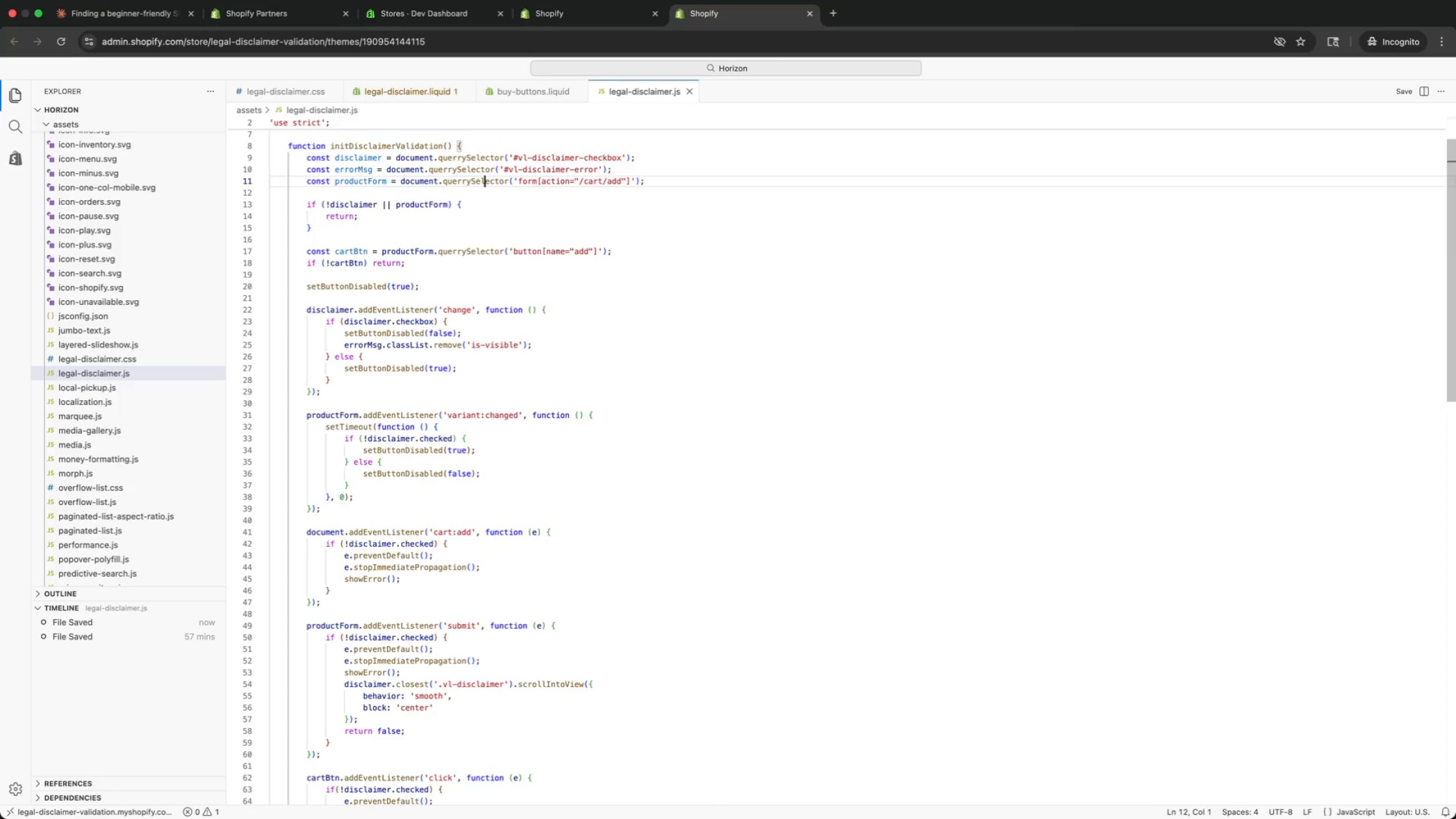 
key(ArrowUp)
 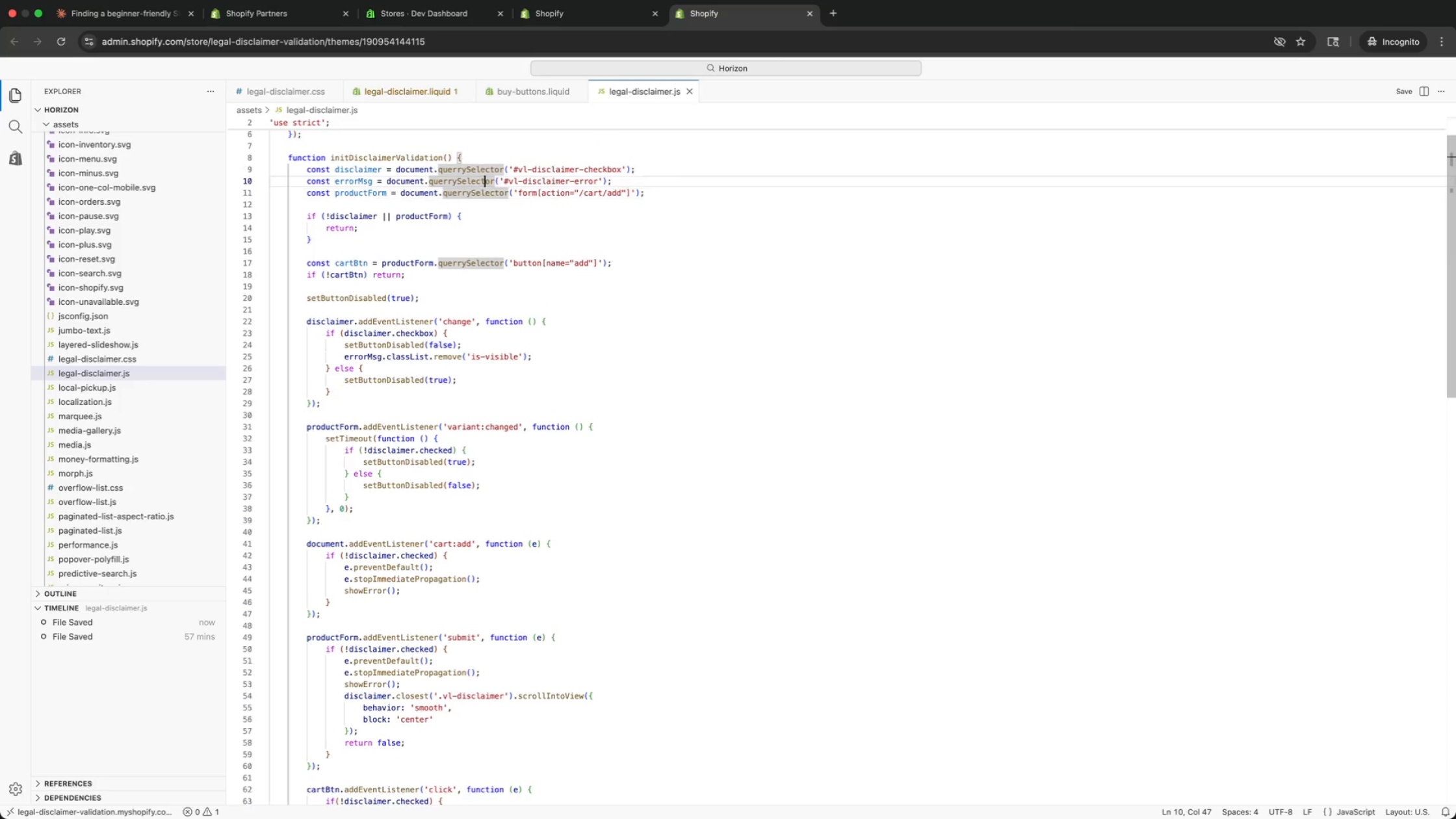 
key(ArrowUp)
 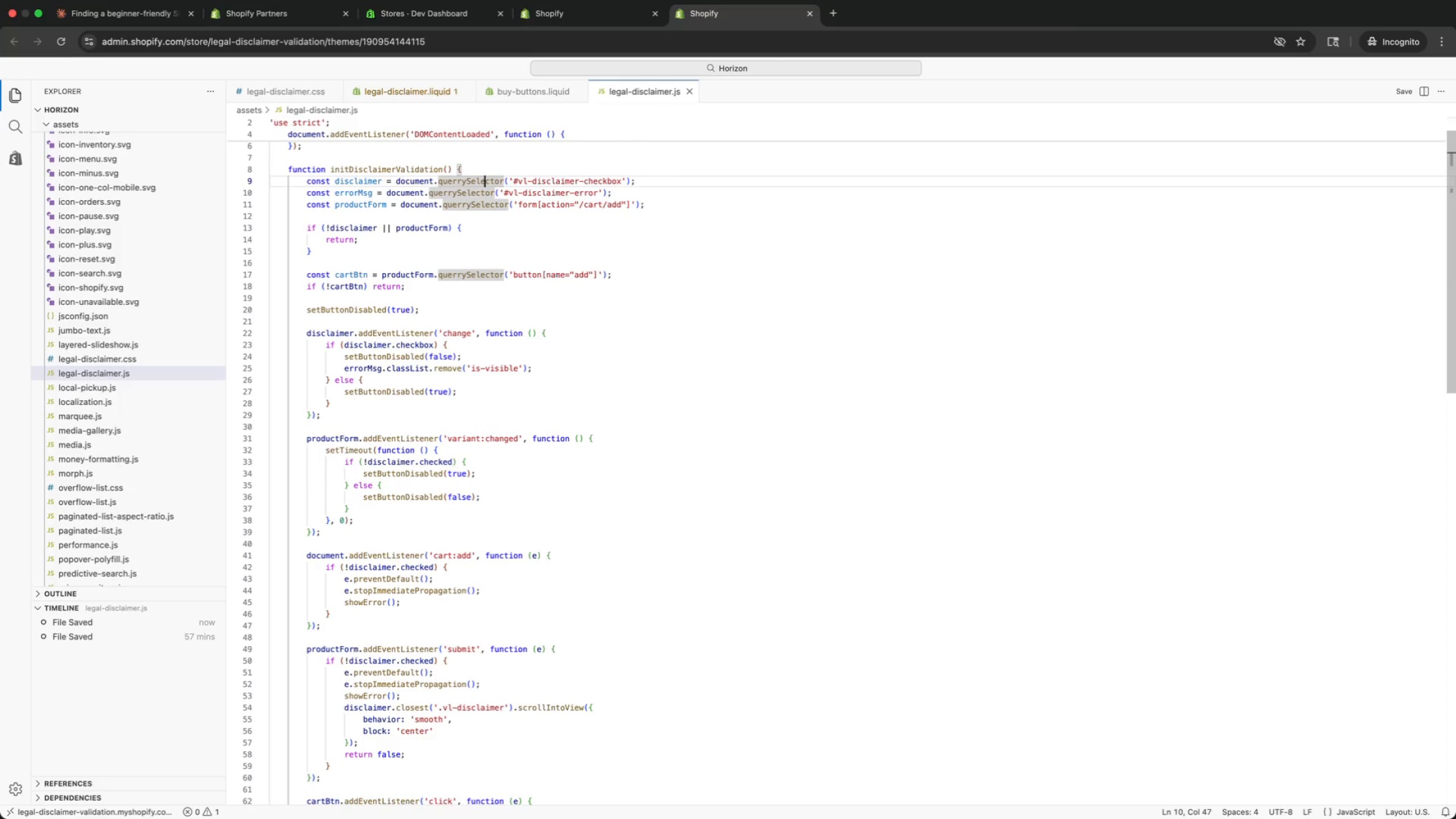 
key(ArrowUp)
 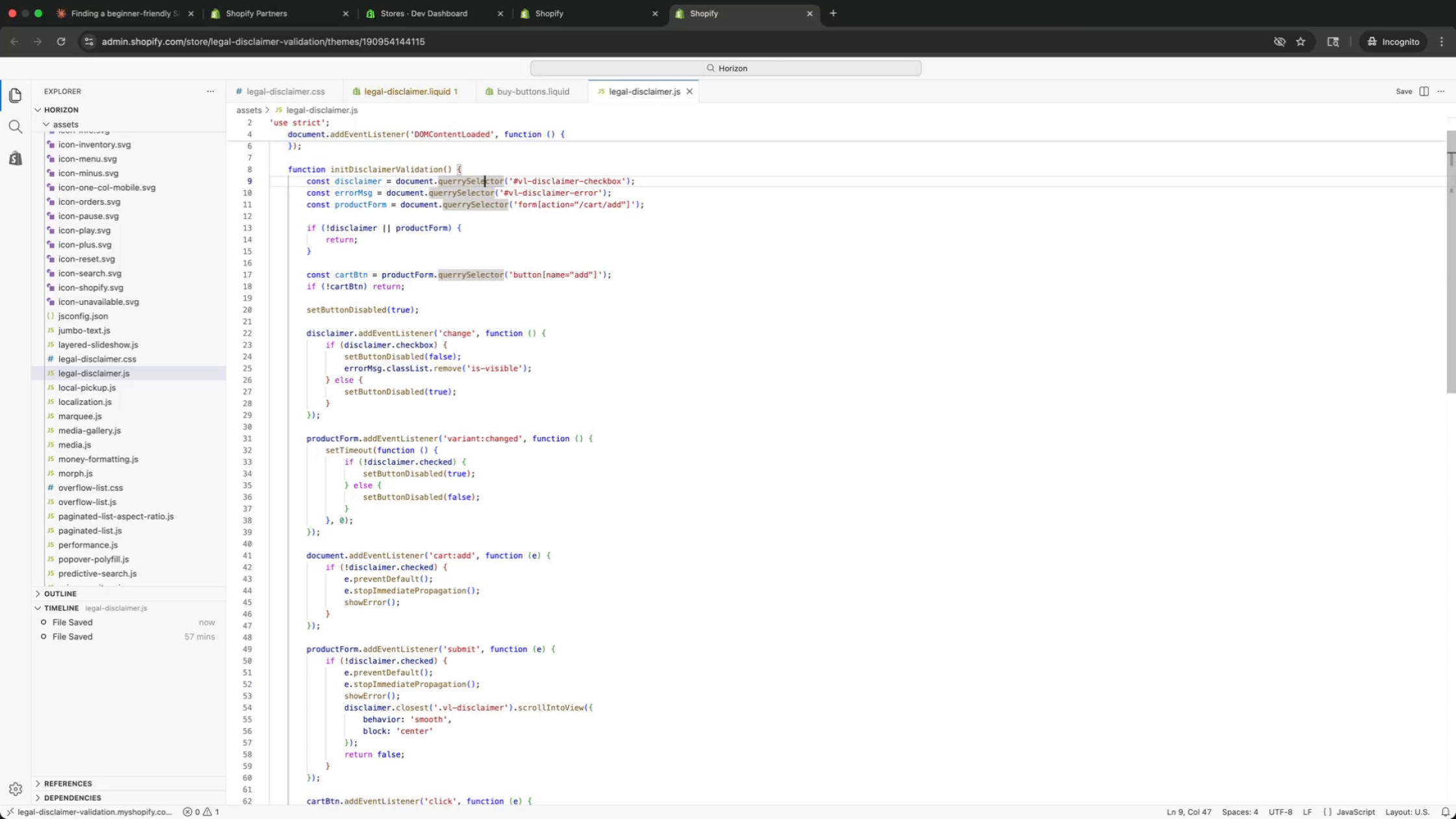 
key(ArrowUp)
 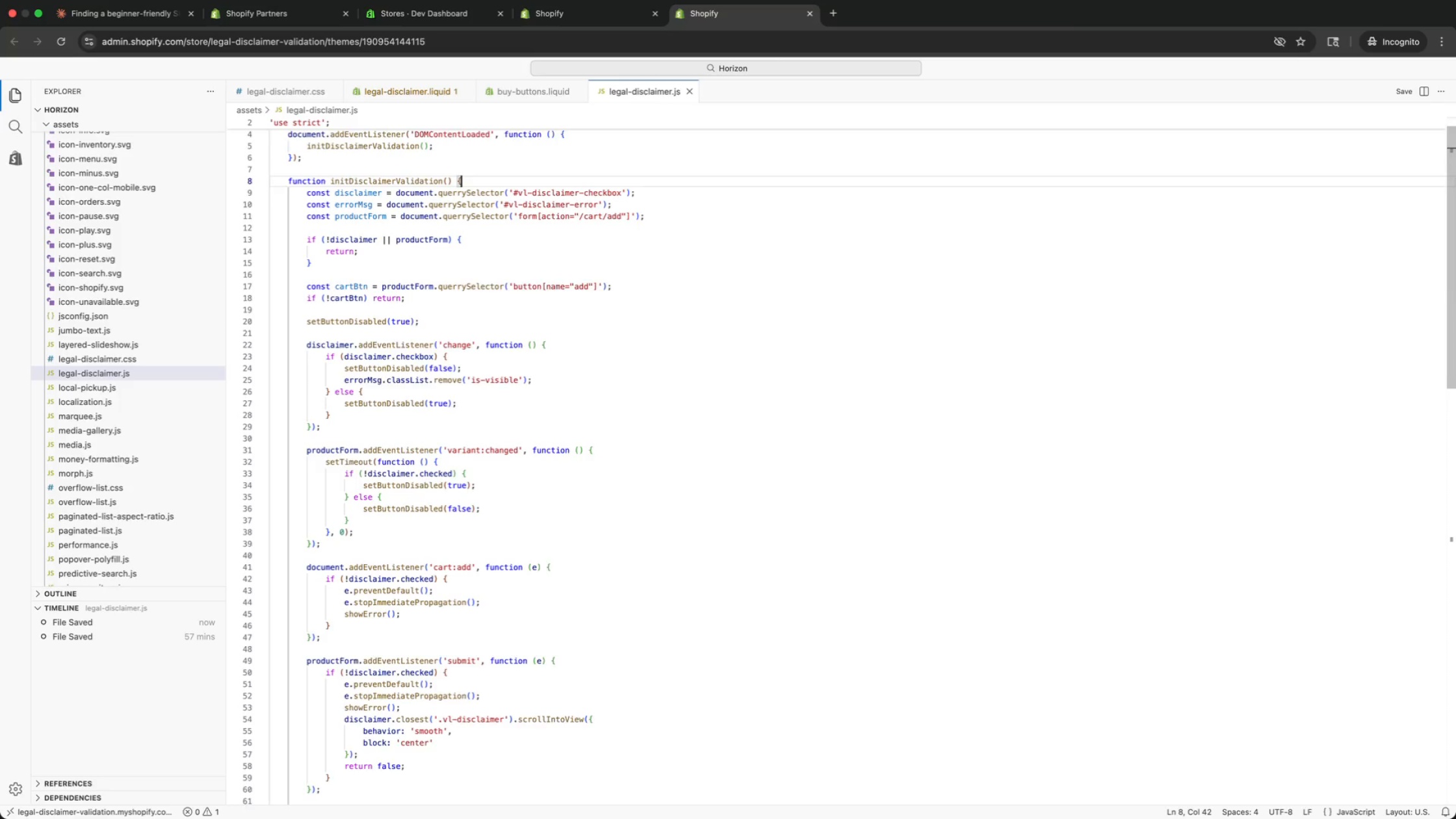 
key(ArrowUp)
 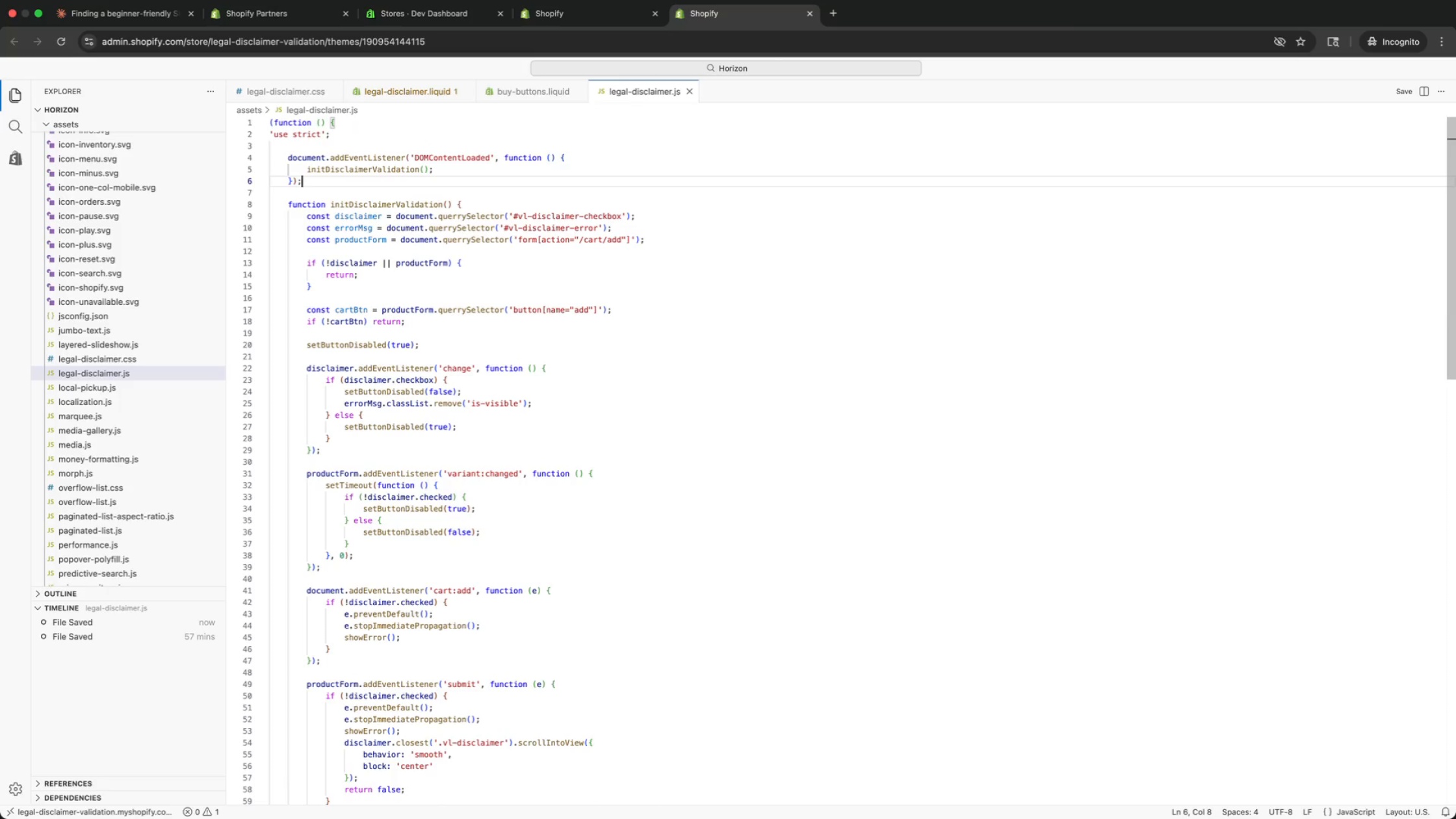 
key(ArrowUp)
 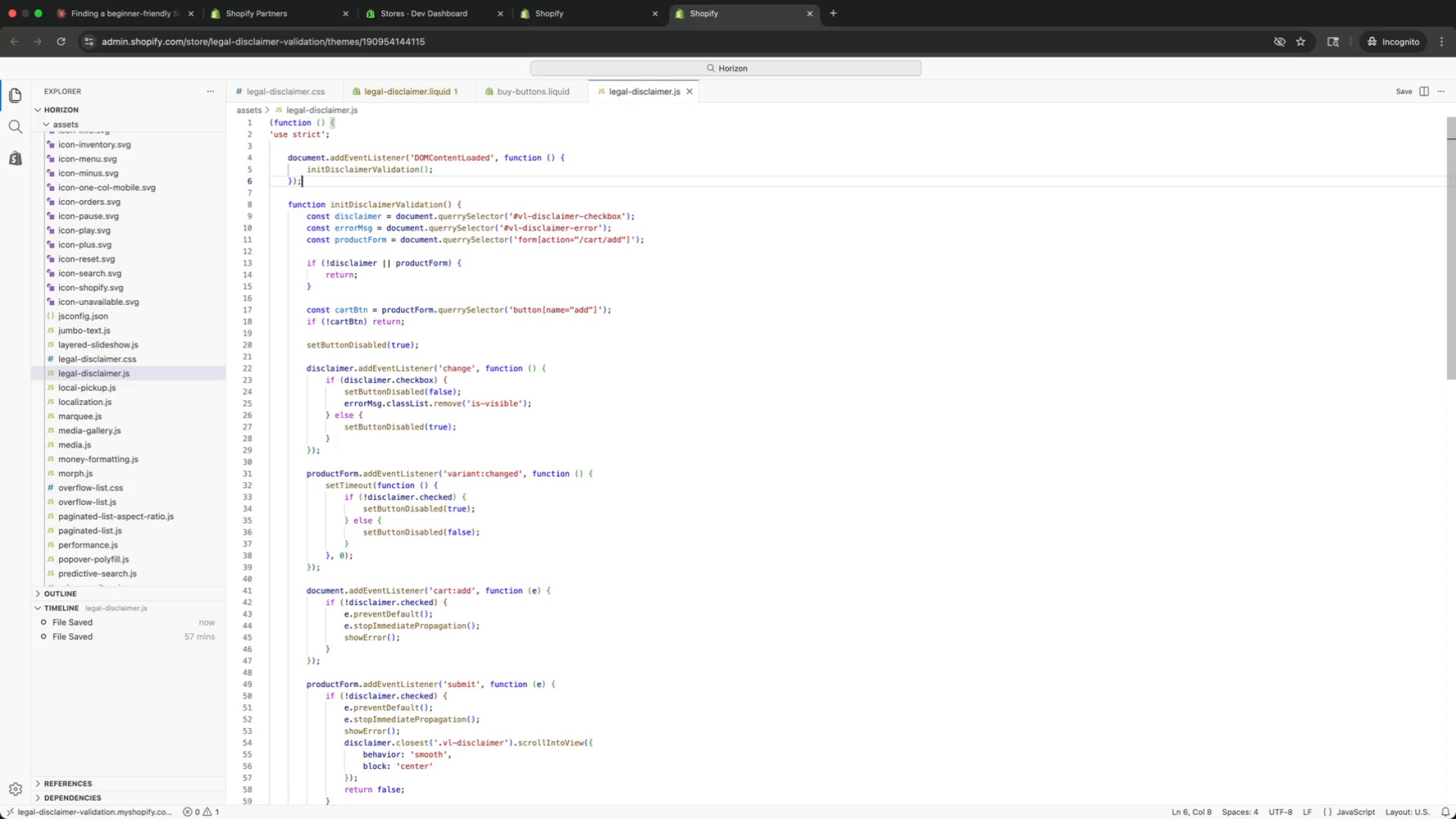 
key(ArrowUp)
 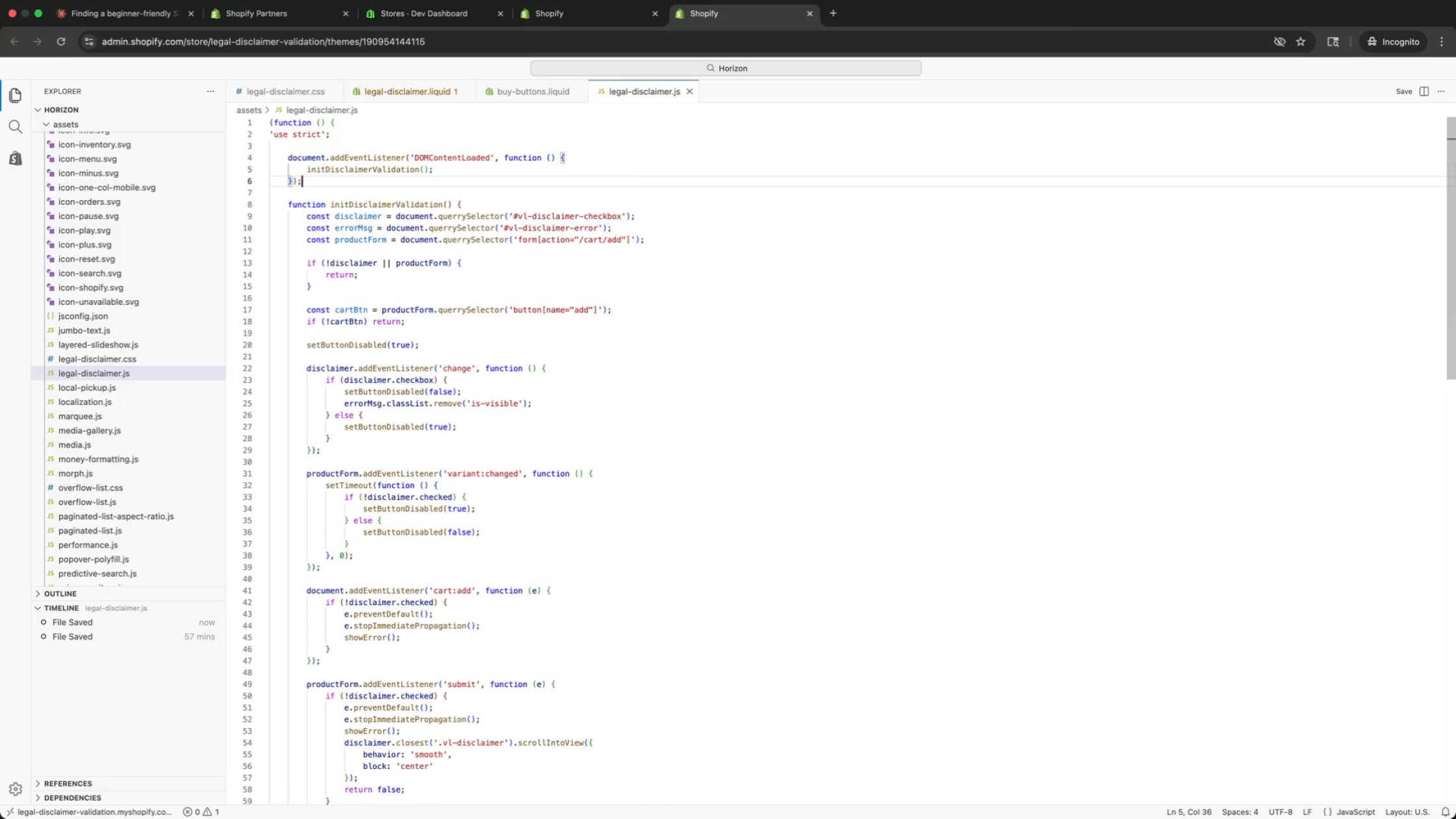 
key(ArrowDown)
 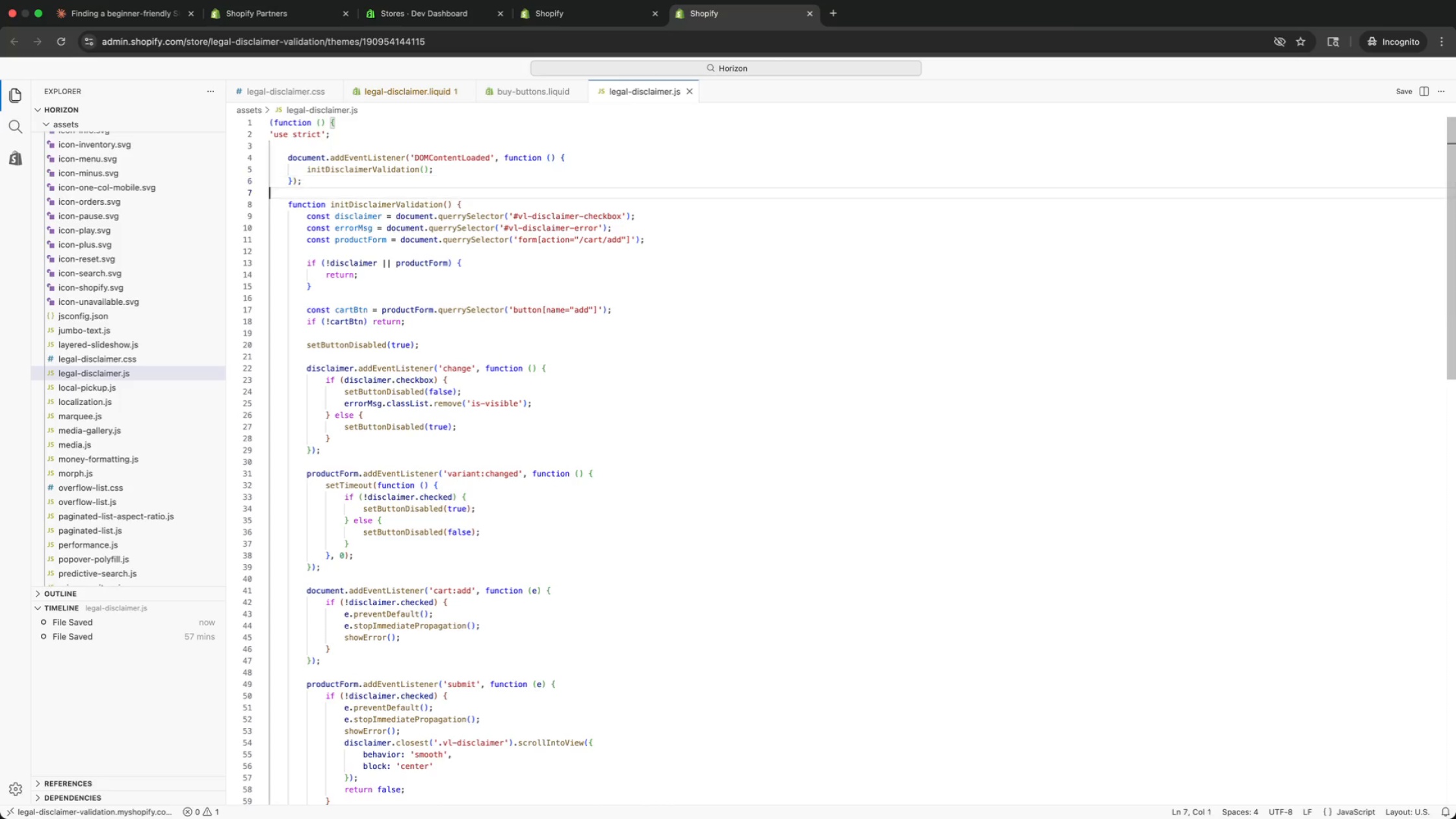 
key(ArrowDown)
 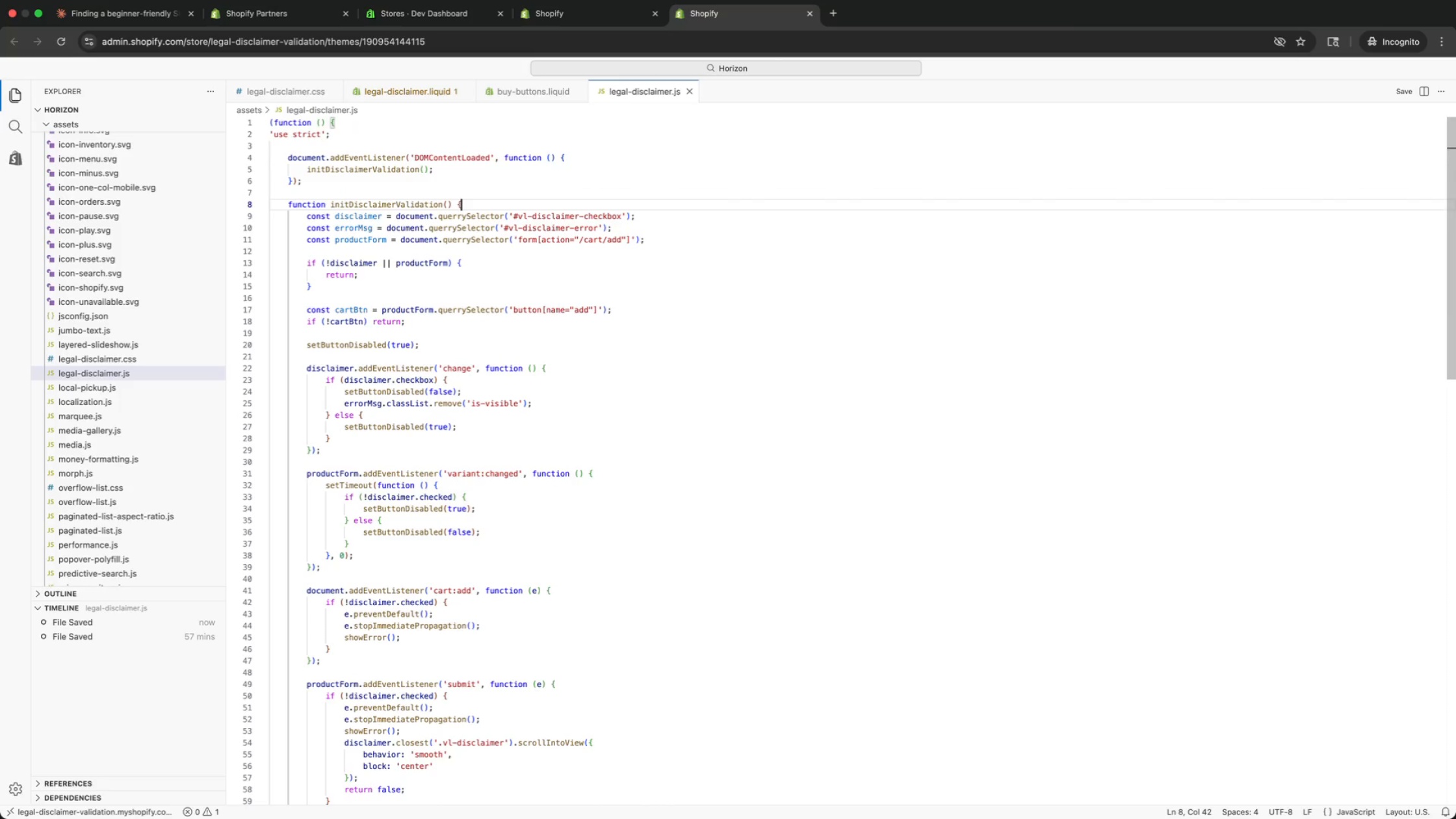 
key(ArrowDown)
 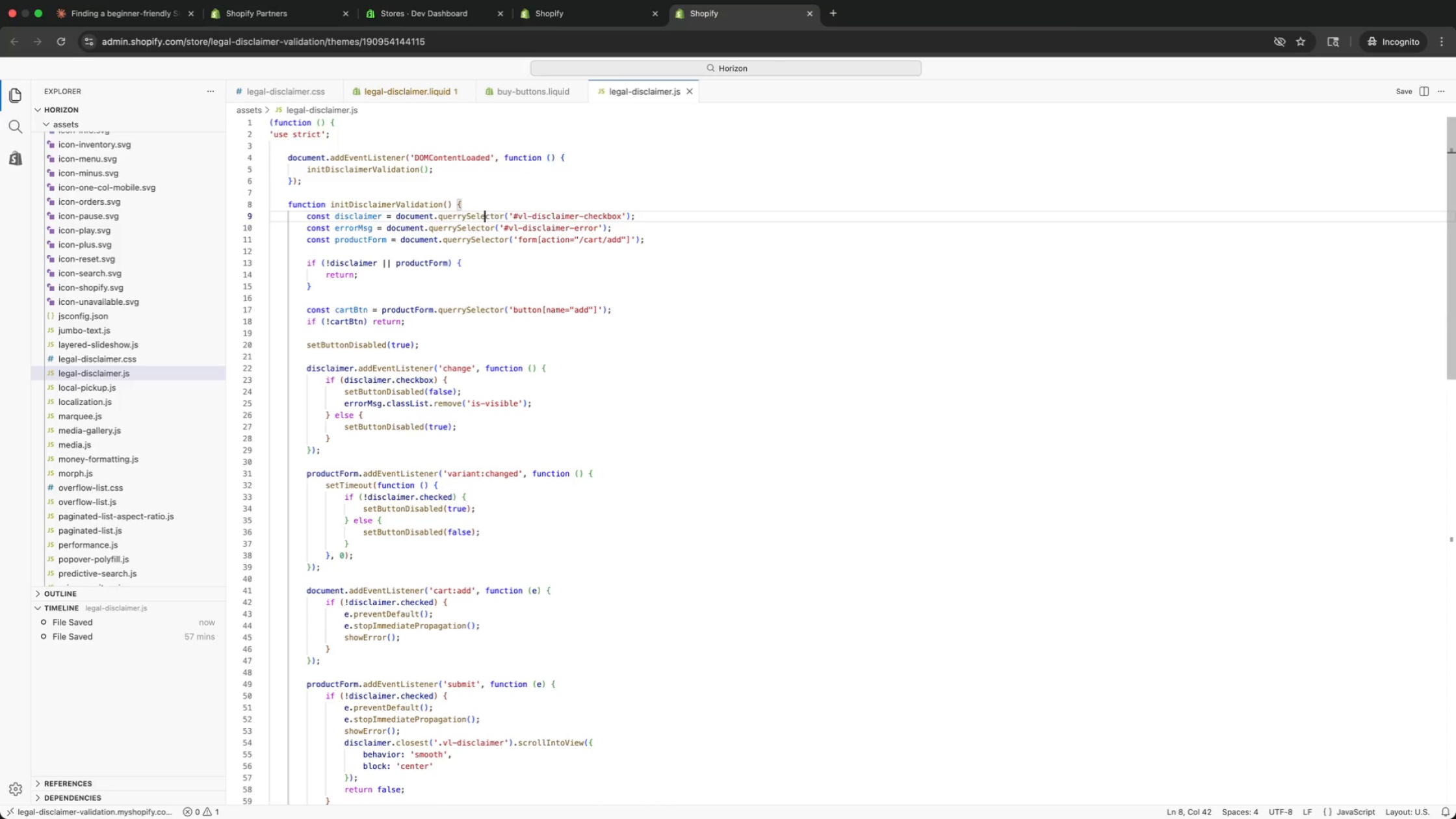 
key(ArrowDown)
 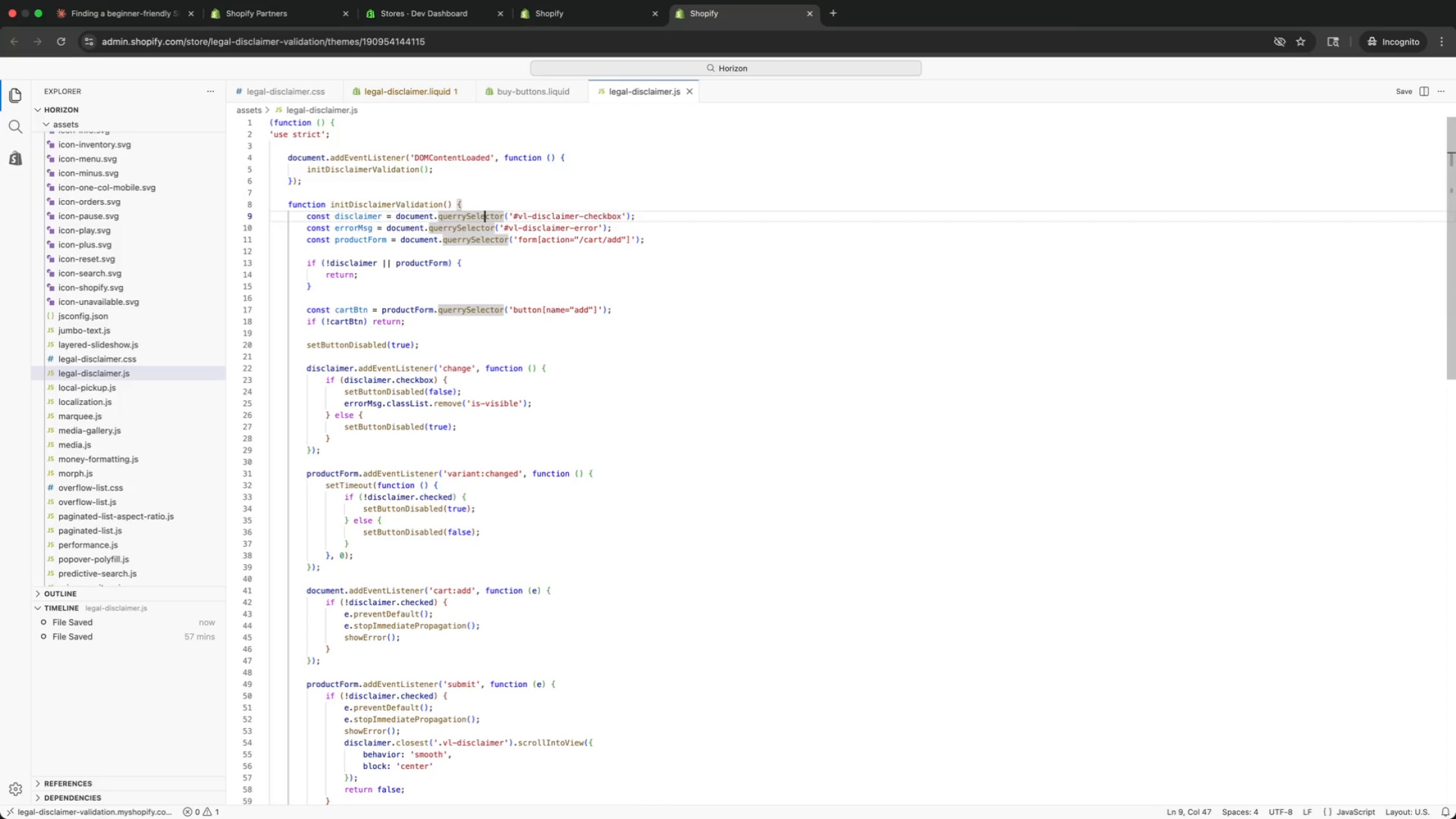 
key(ArrowDown)
 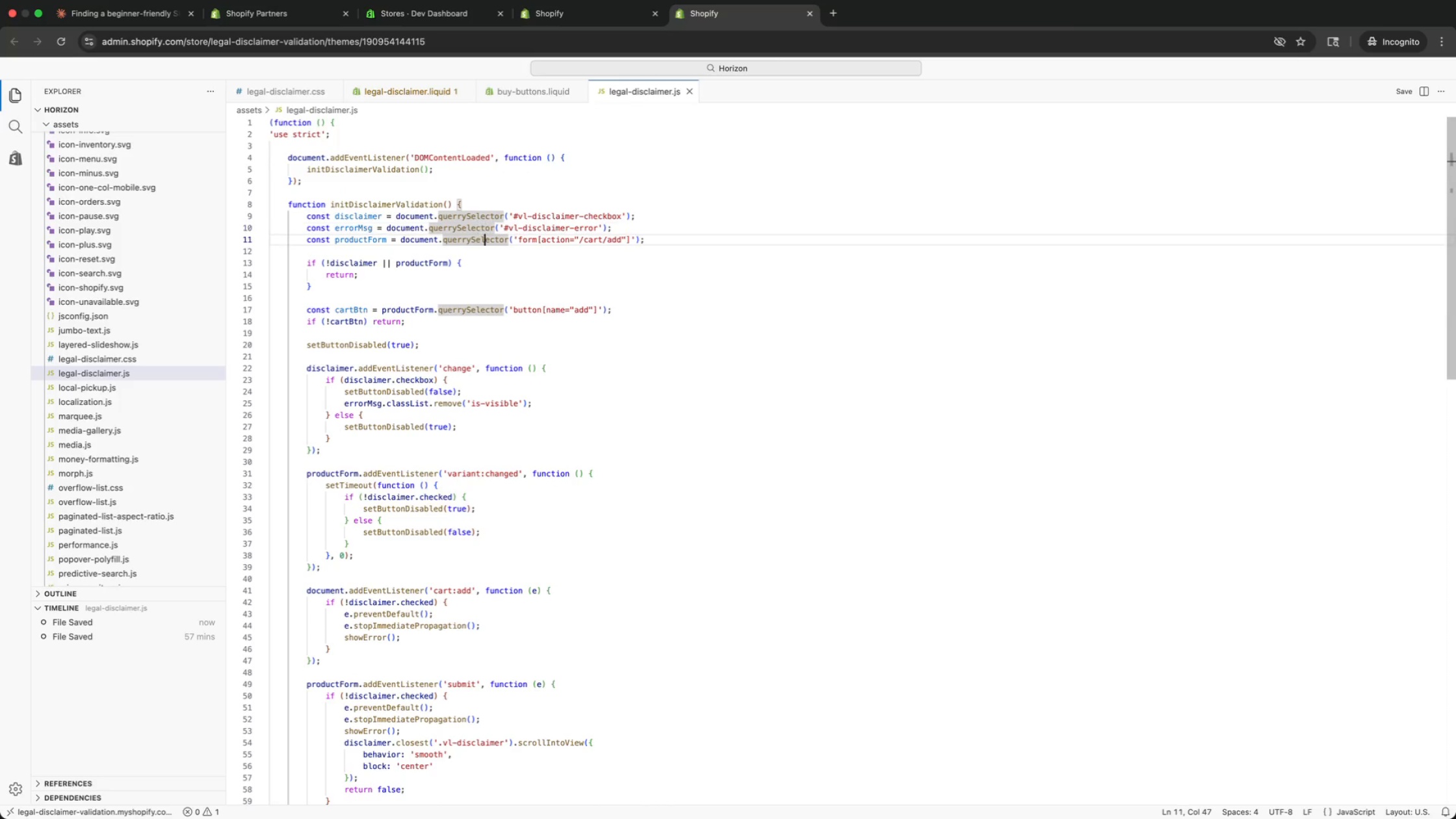 
key(ArrowDown)
 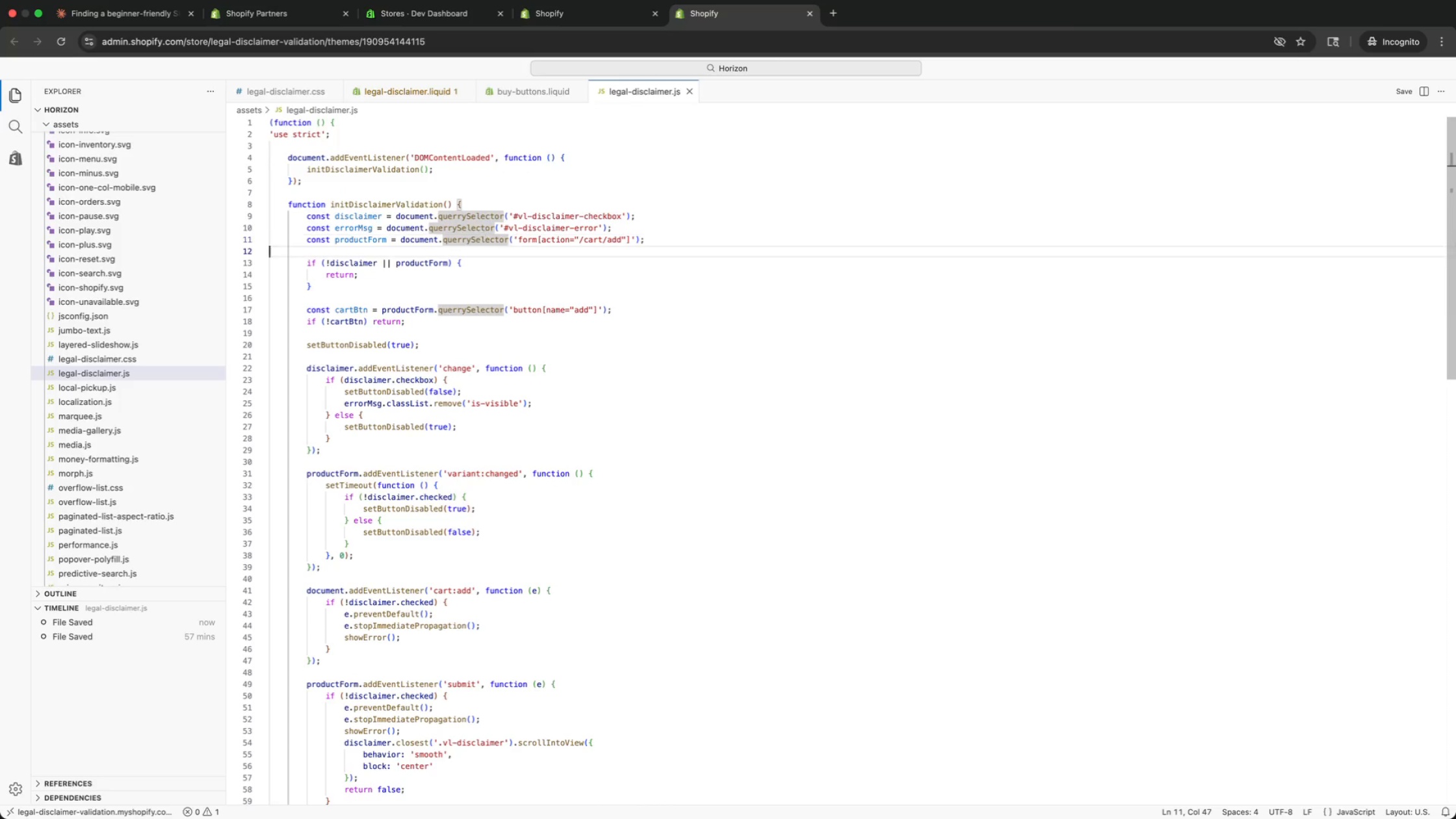 
key(ArrowDown)
 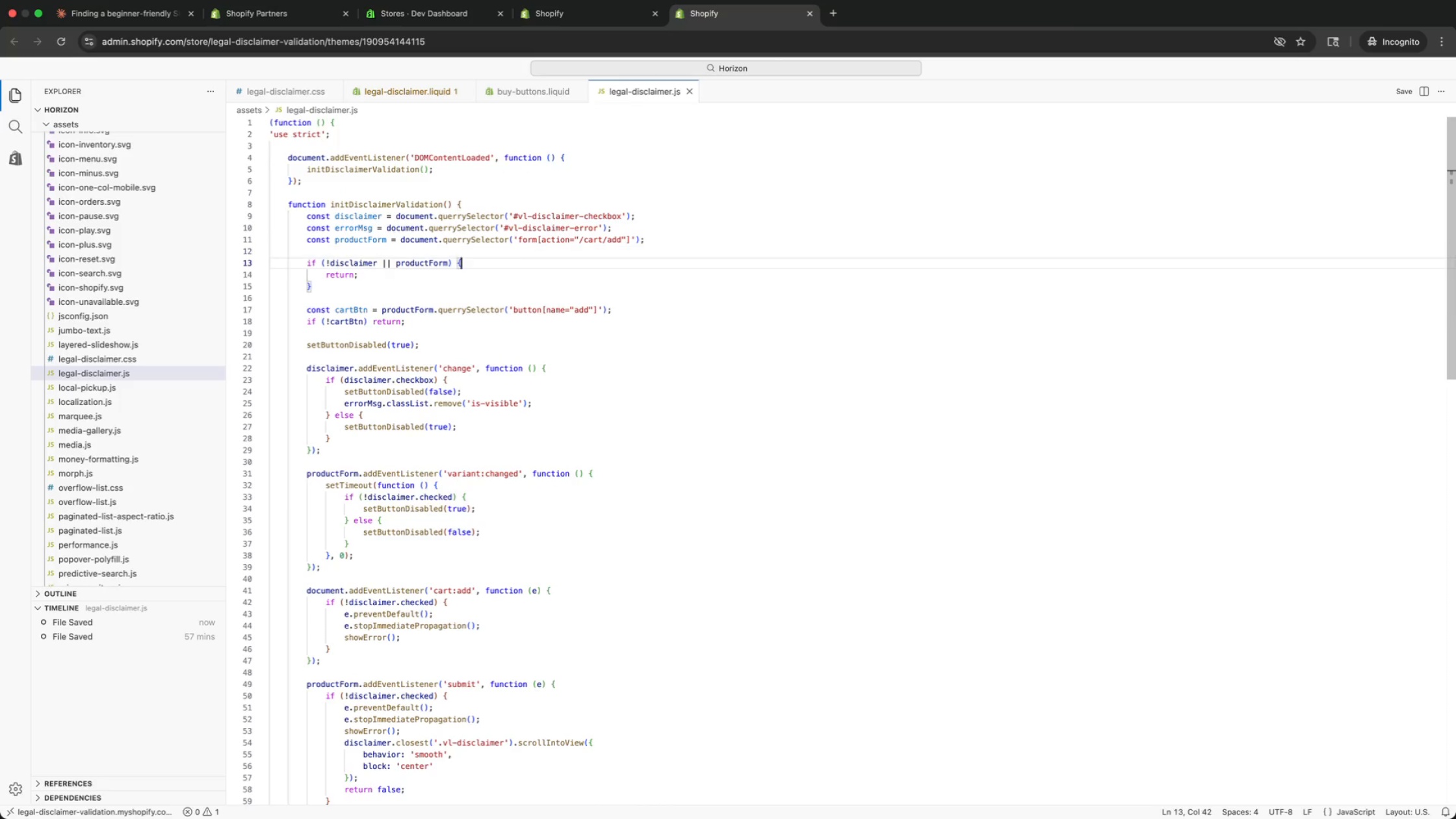 
key(ArrowDown)
 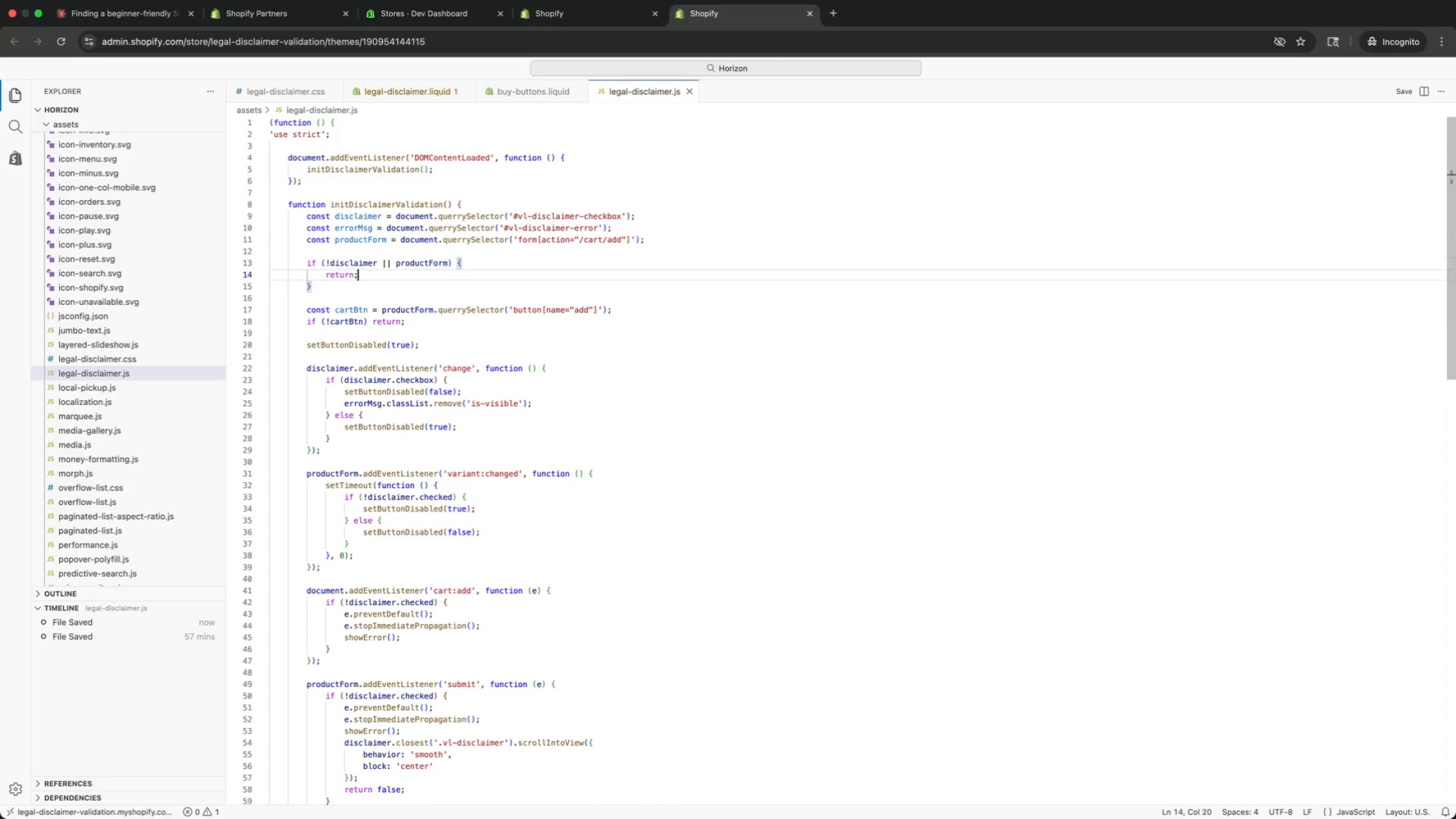 
key(ArrowDown)
 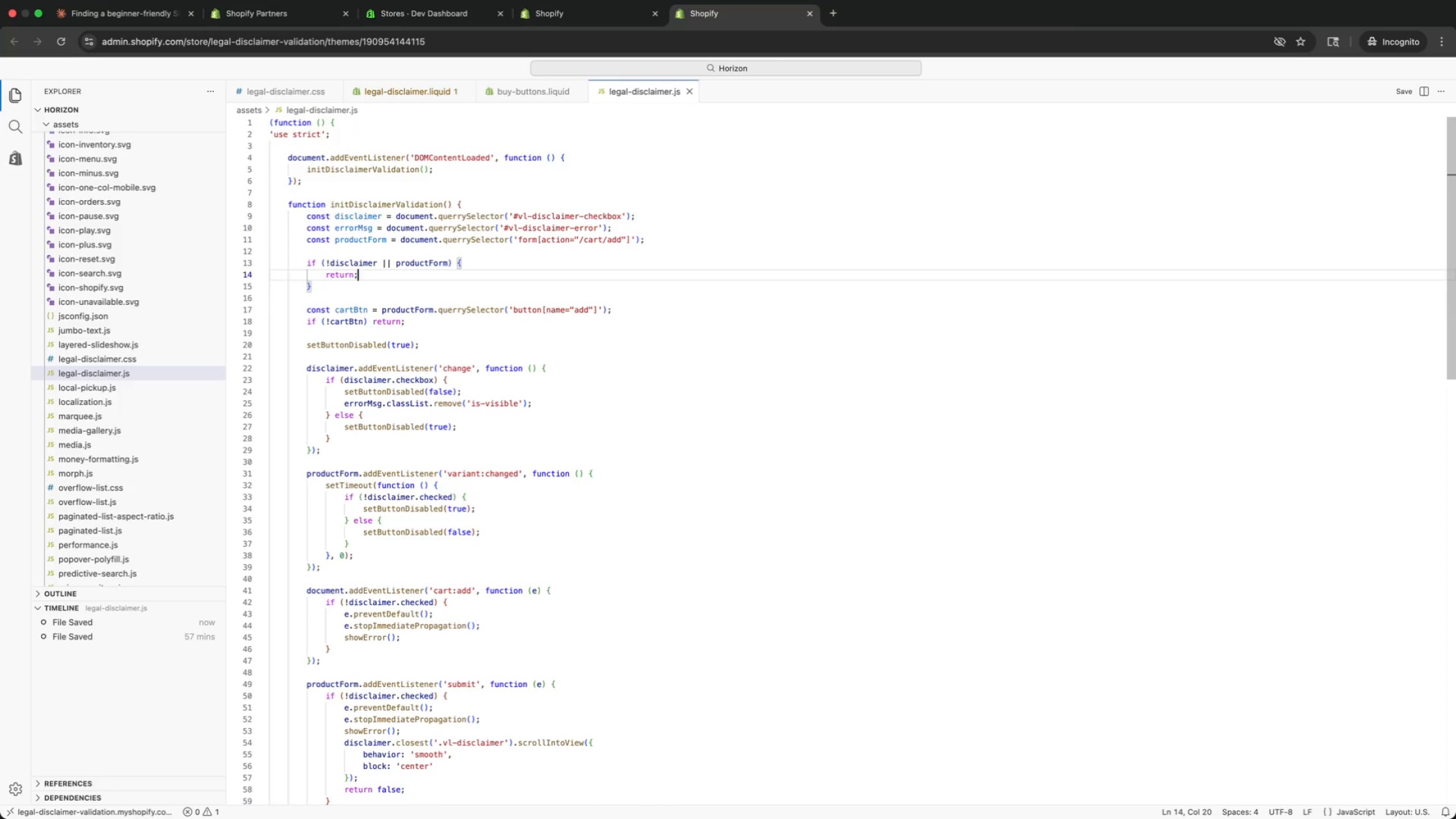 
key(ArrowDown)
 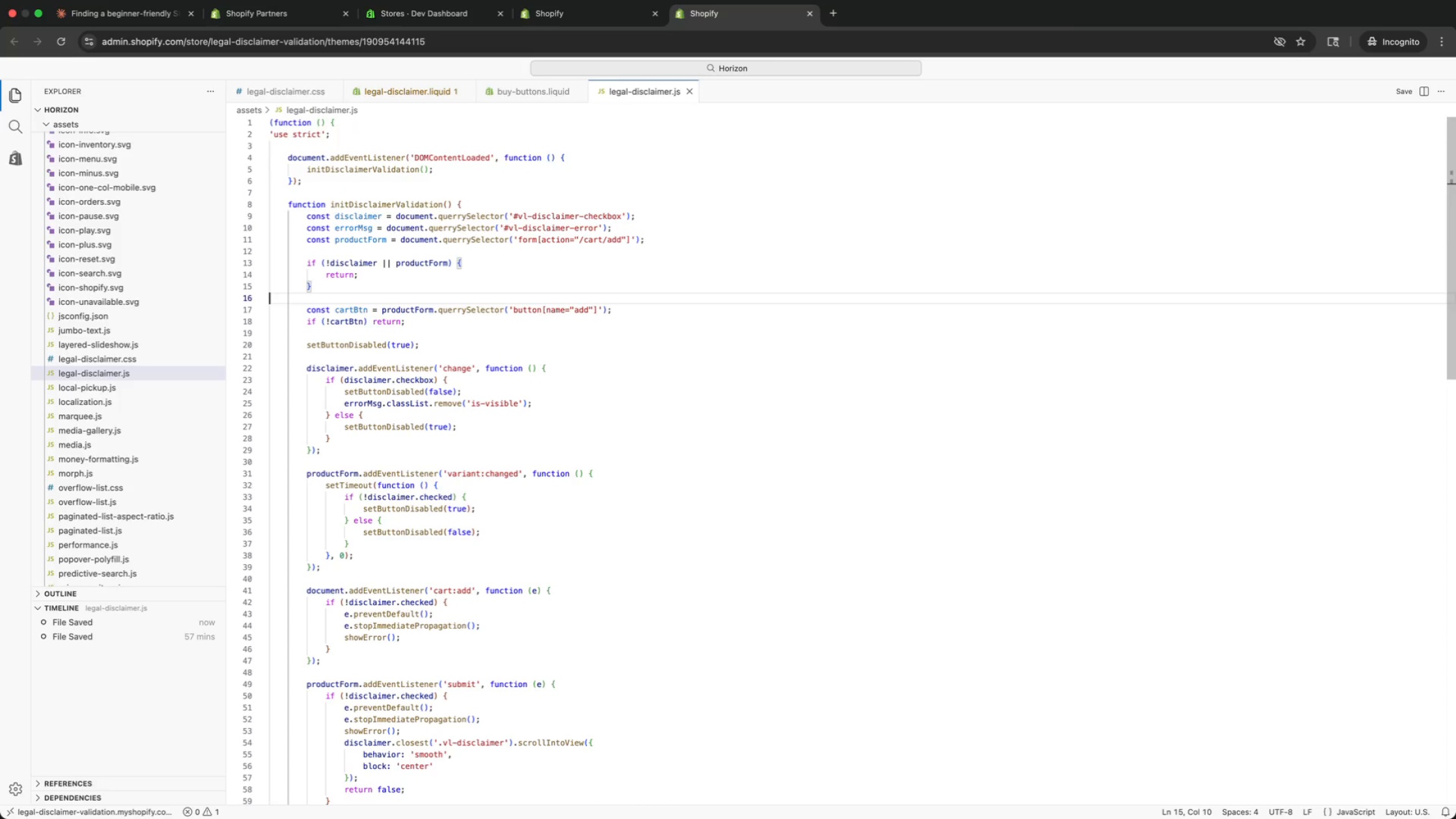 
key(ArrowDown)
 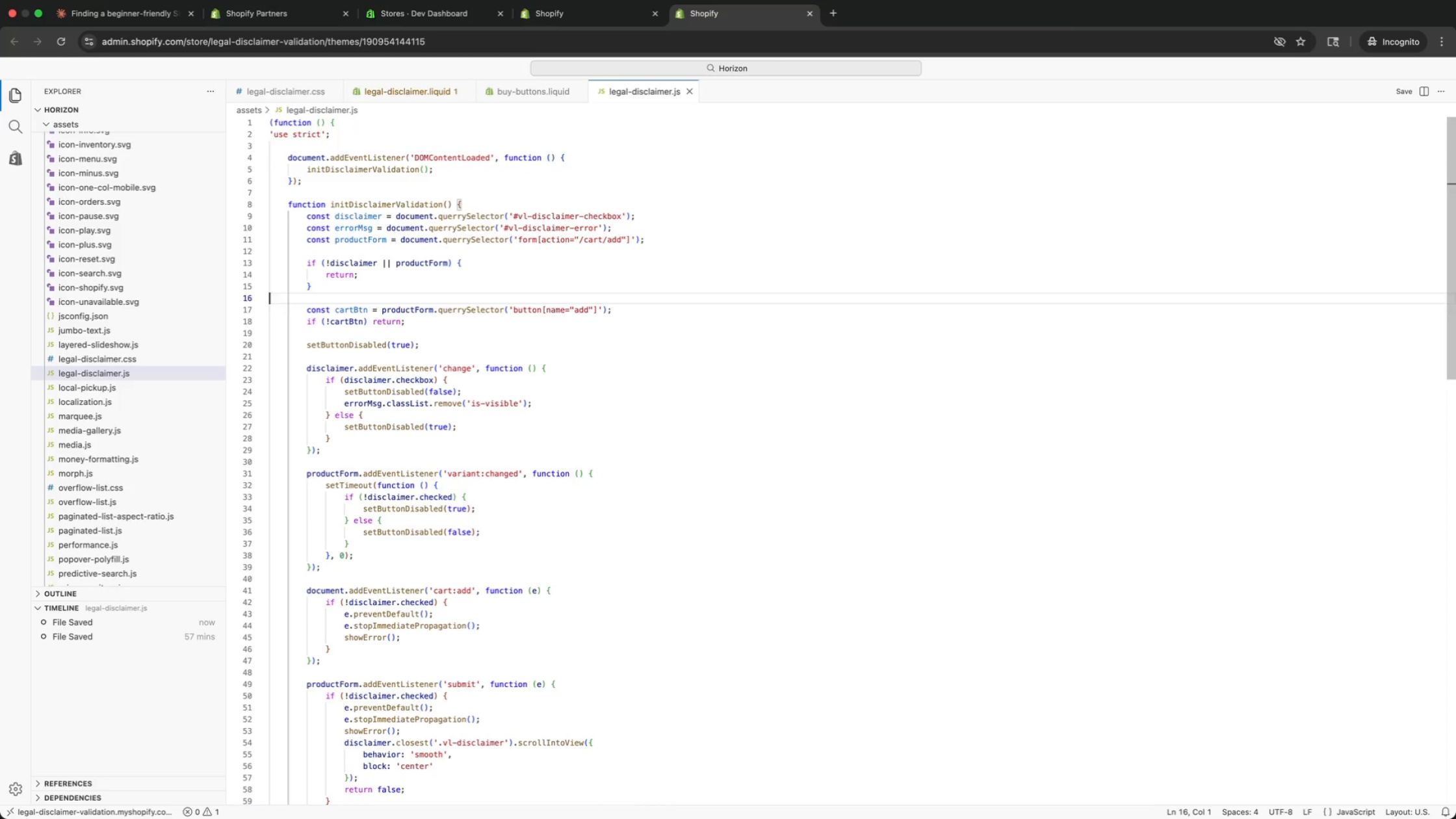 
key(ArrowDown)
 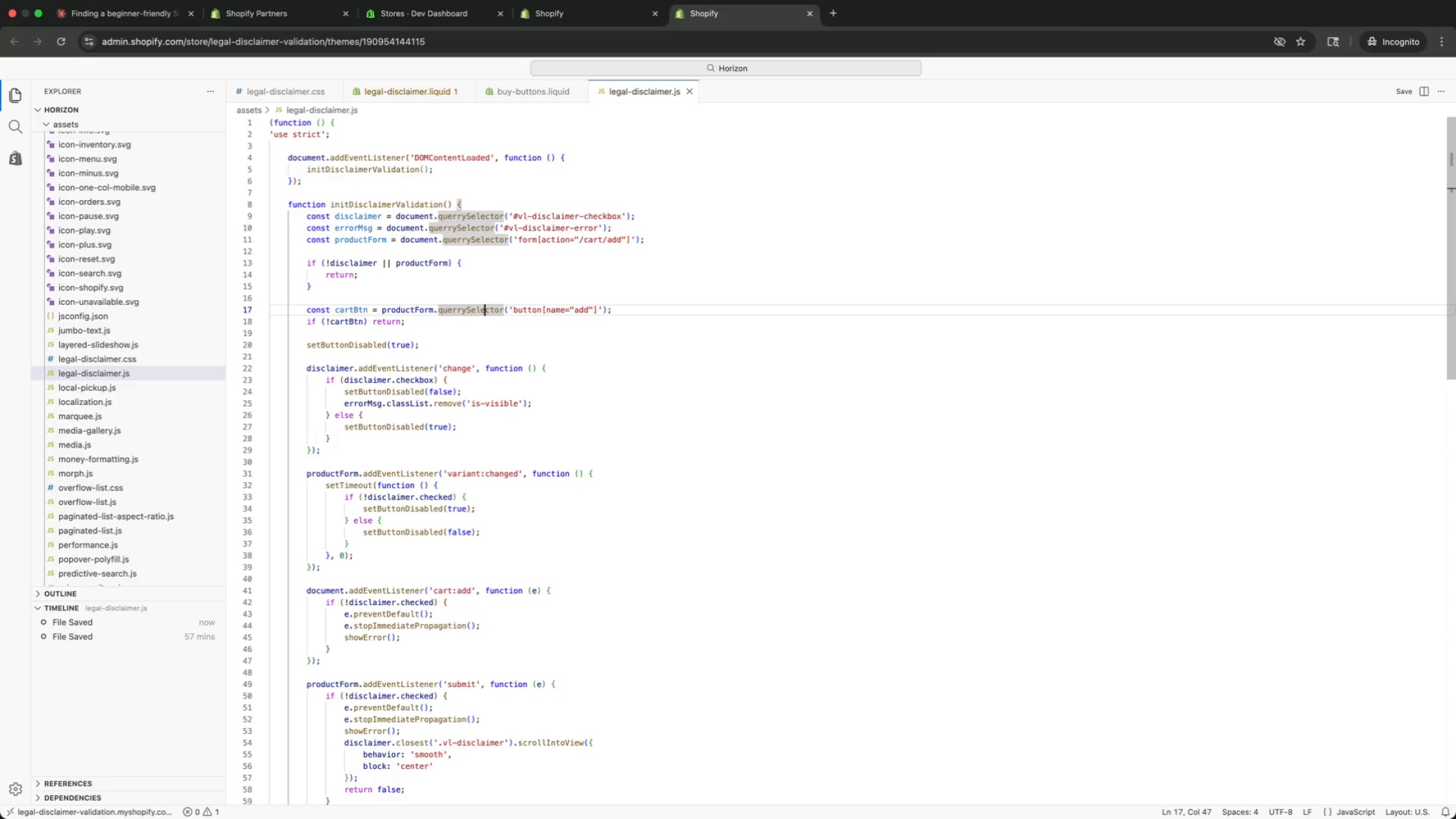 
wait(6.85)
 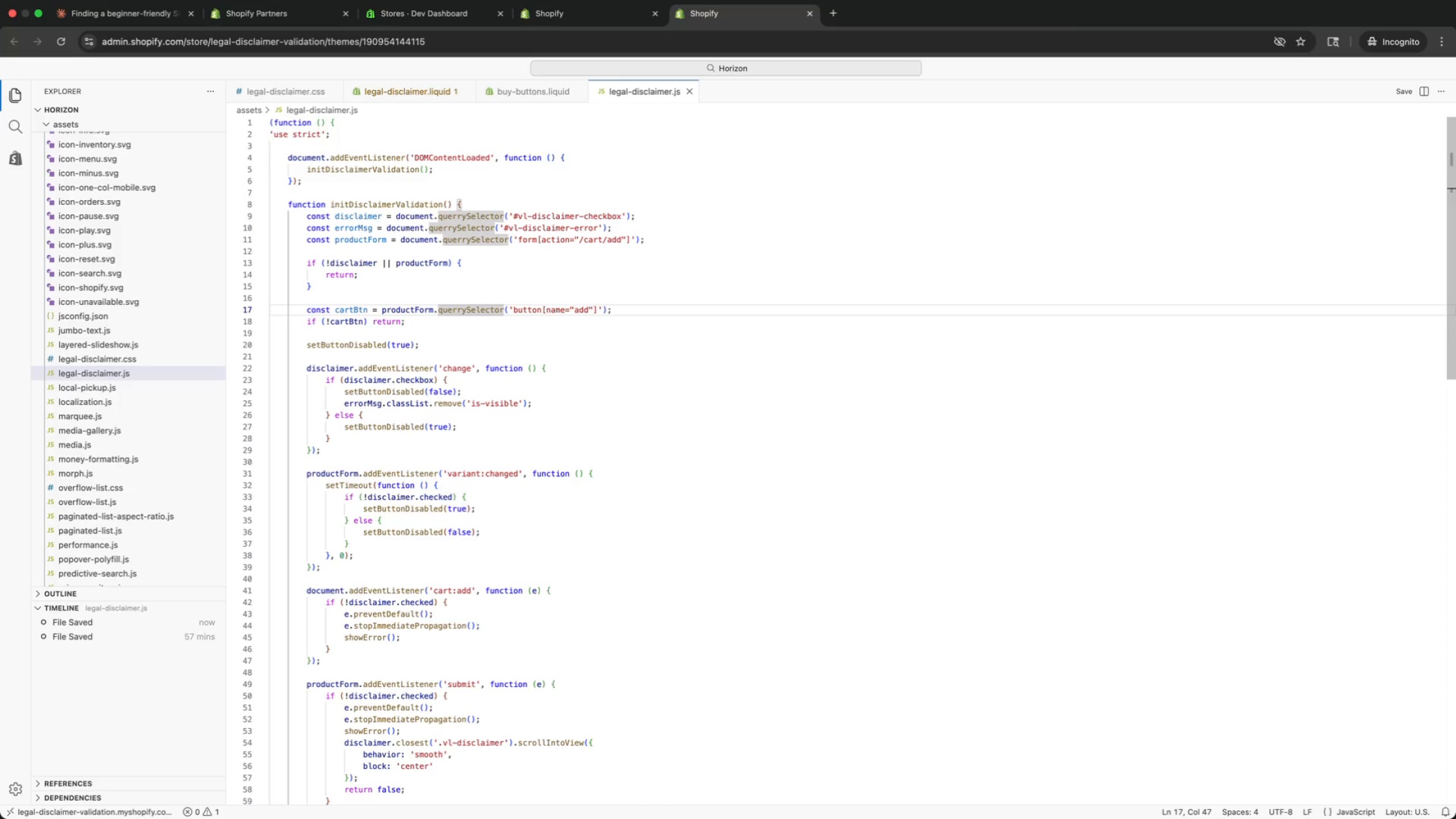 
key(ArrowUp)
 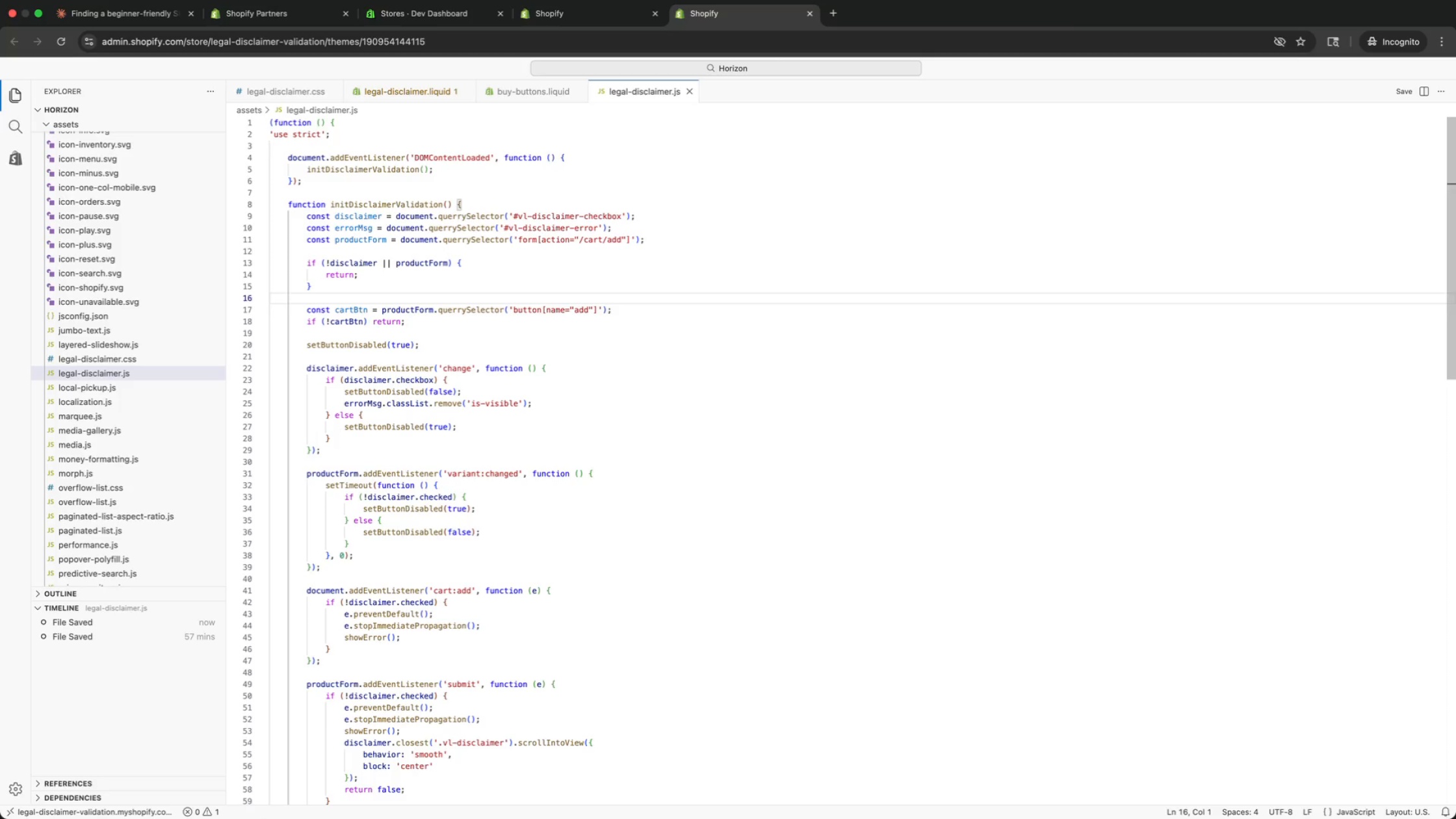 
key(ArrowDown)
 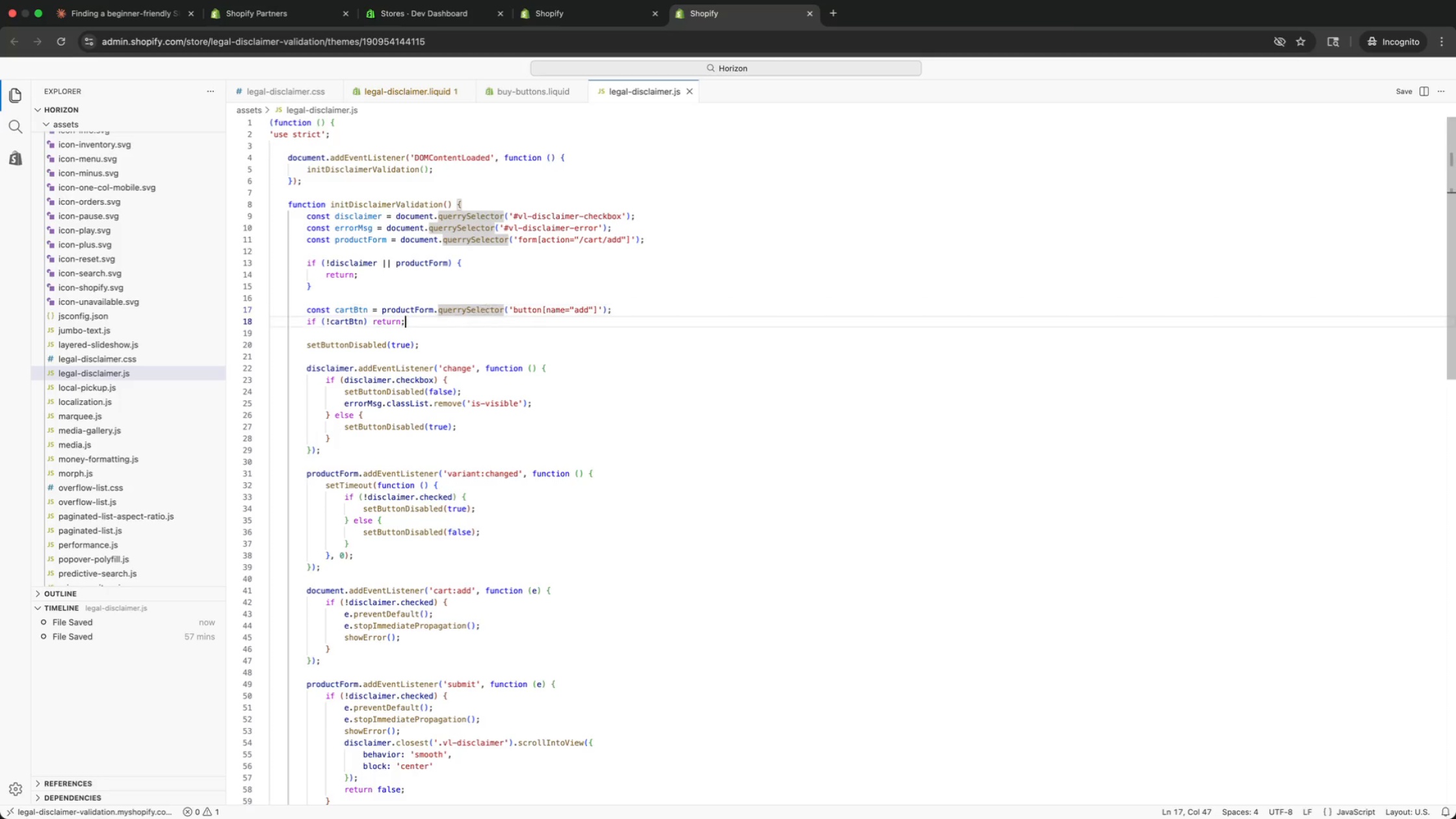 
key(ArrowDown)
 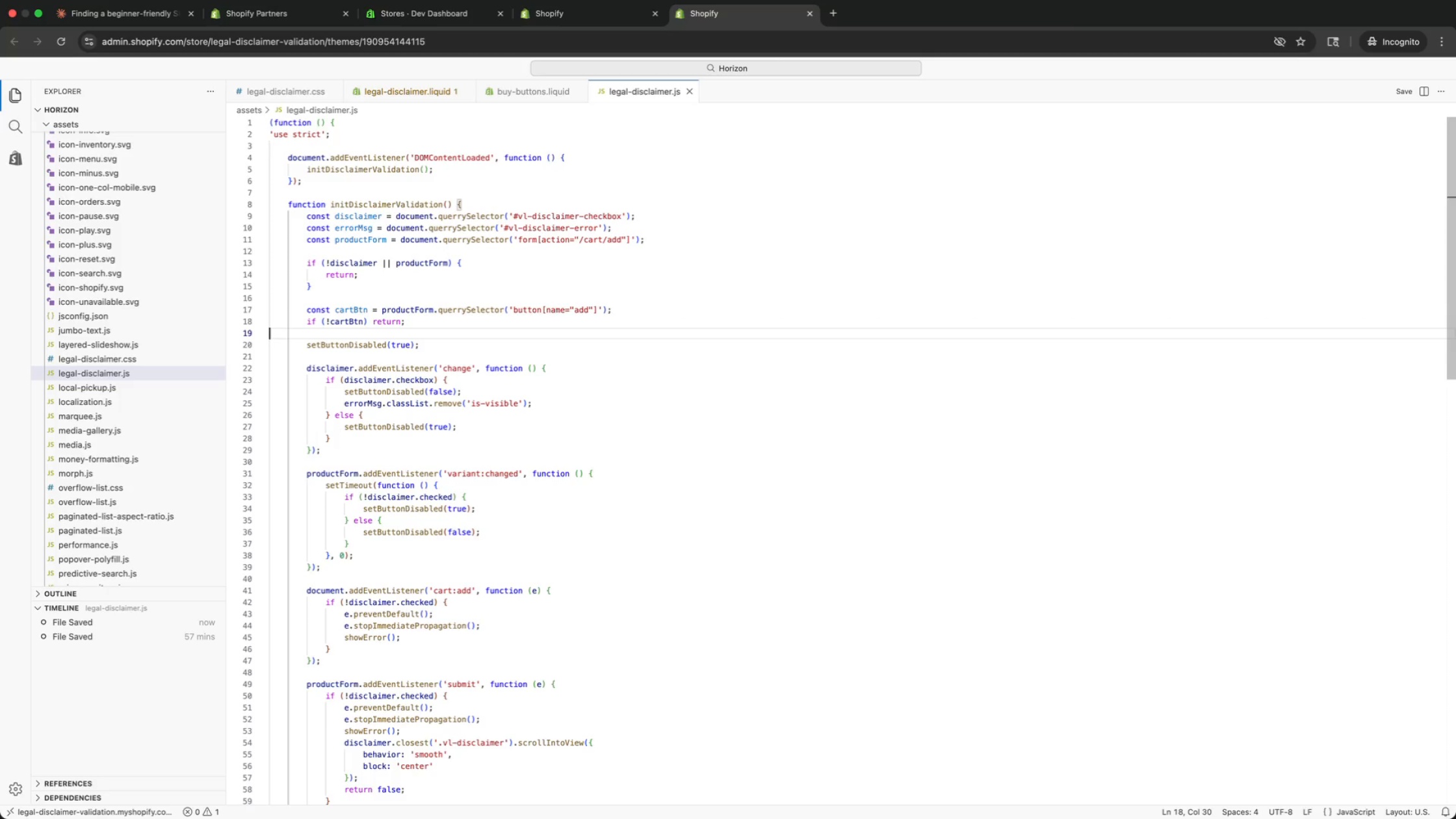 
key(ArrowDown)
 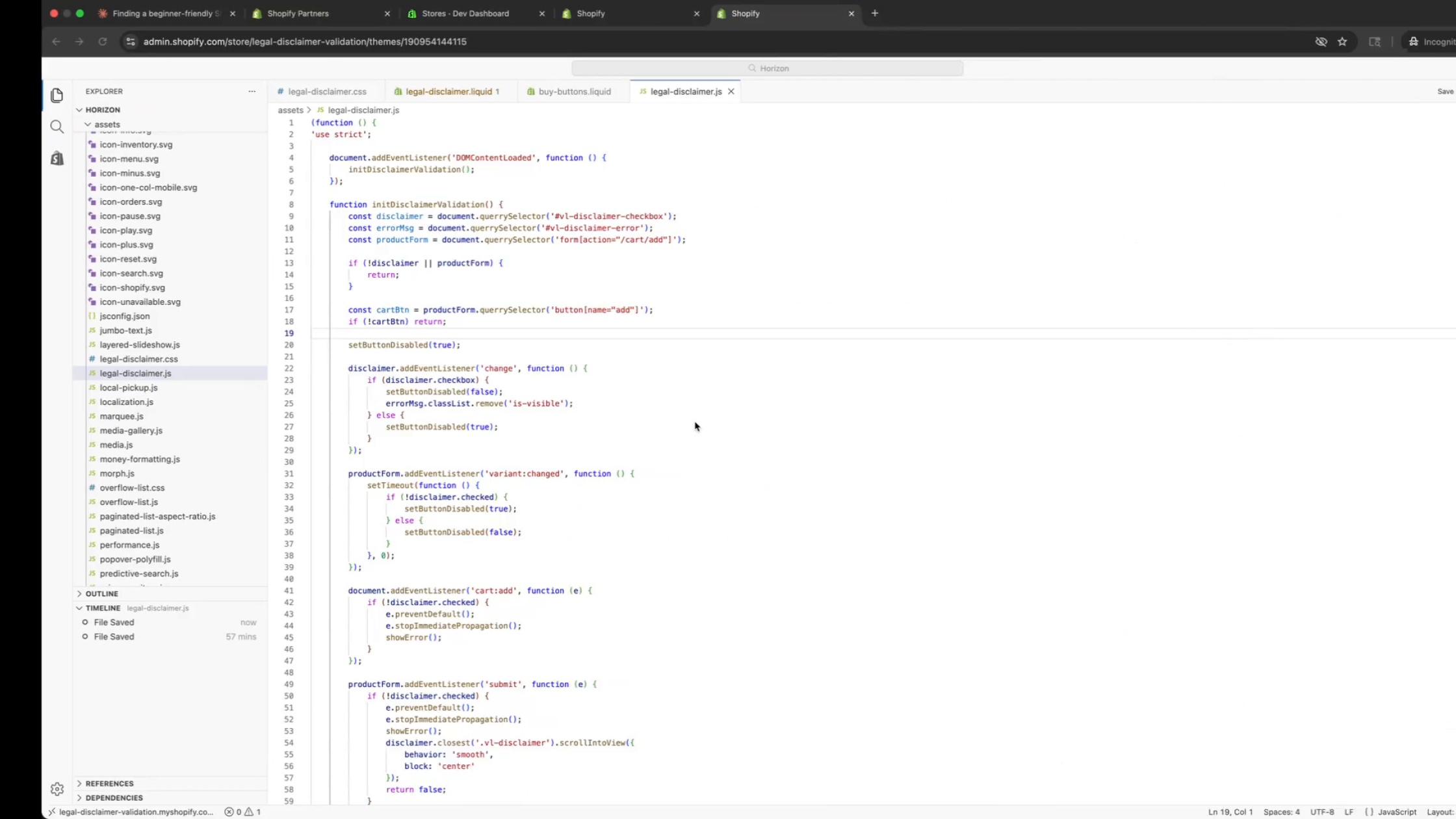 
wait(5.81)
 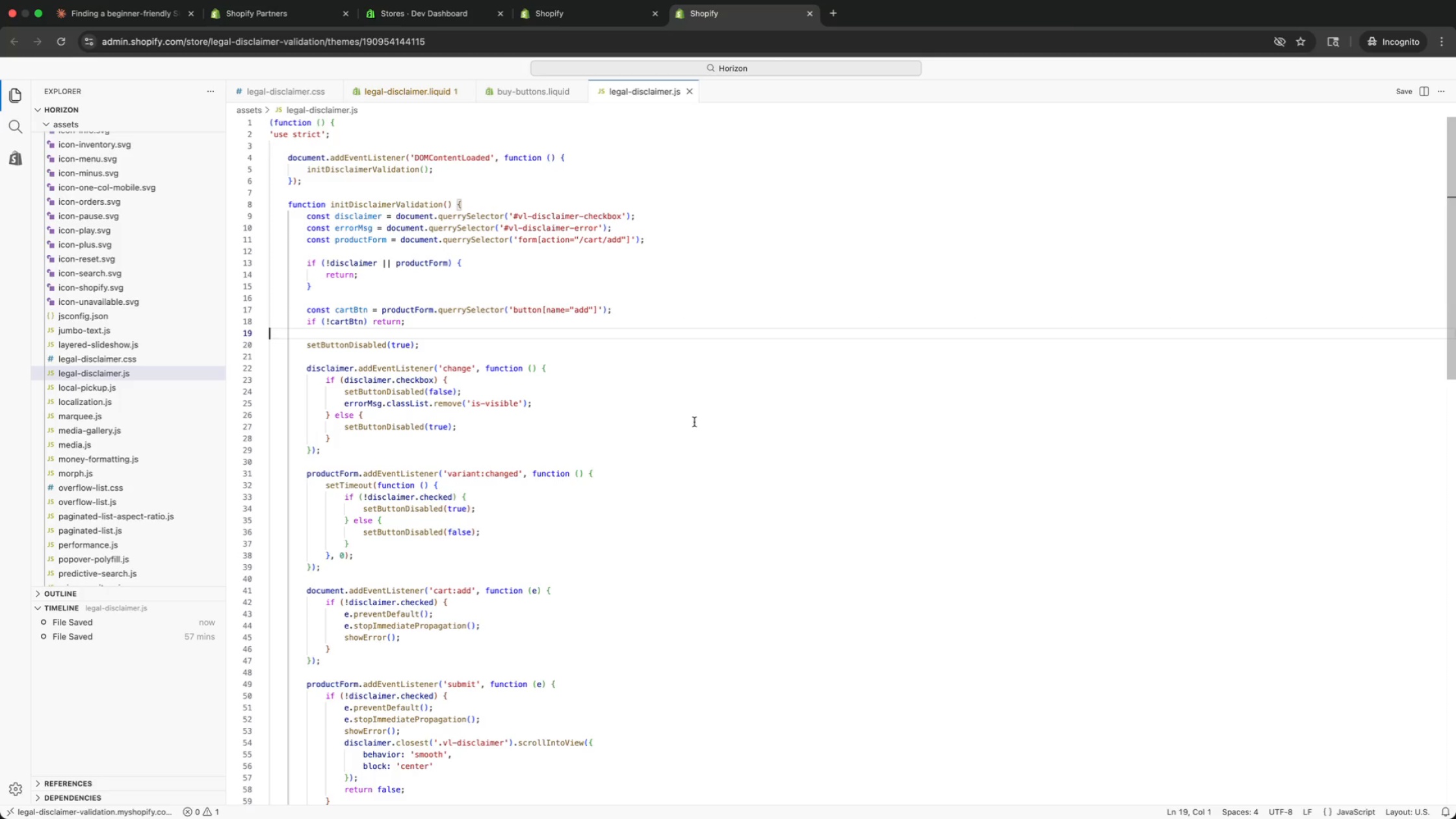 
left_click([671, 393])
 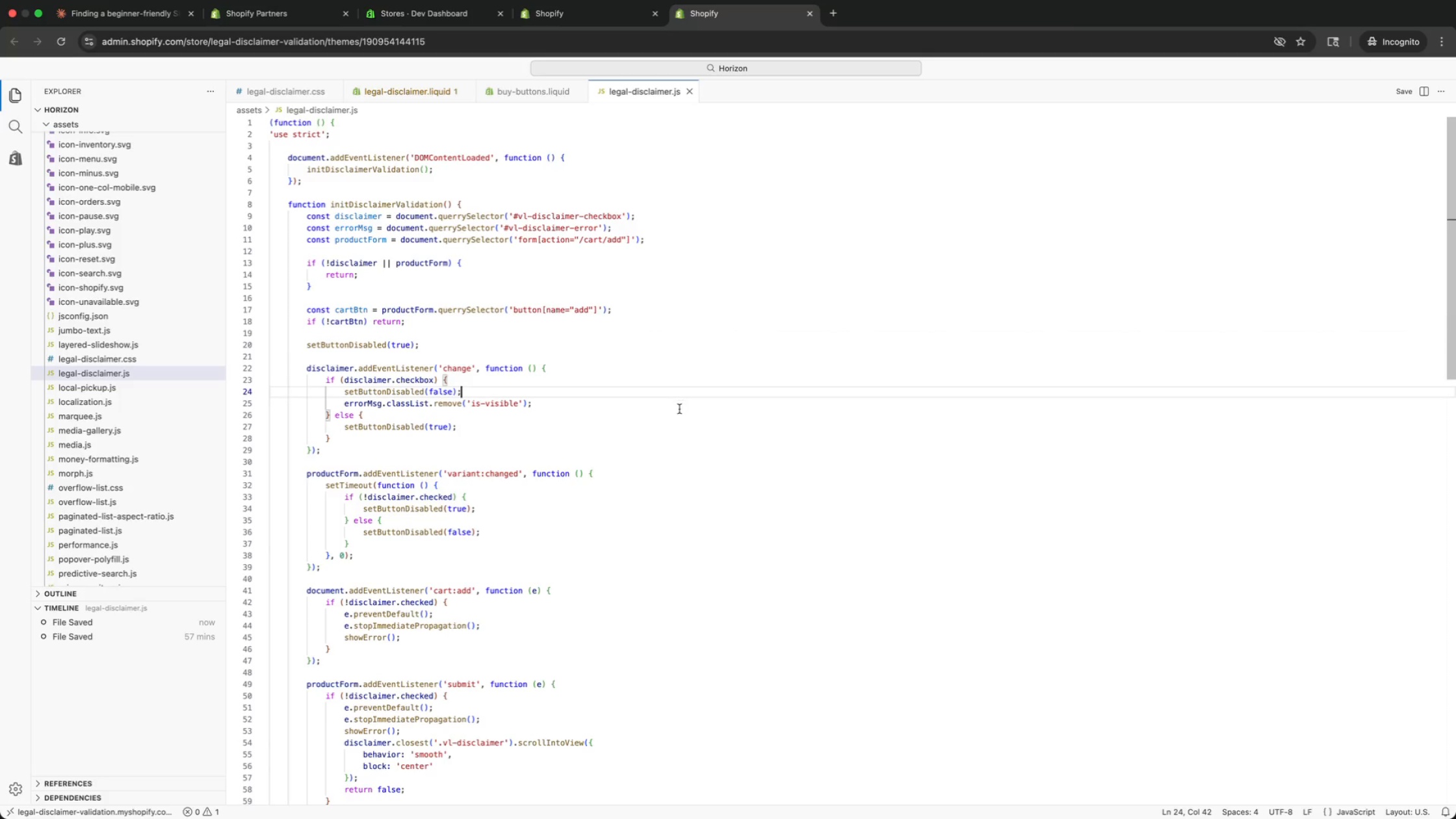 
left_click([679, 409])
 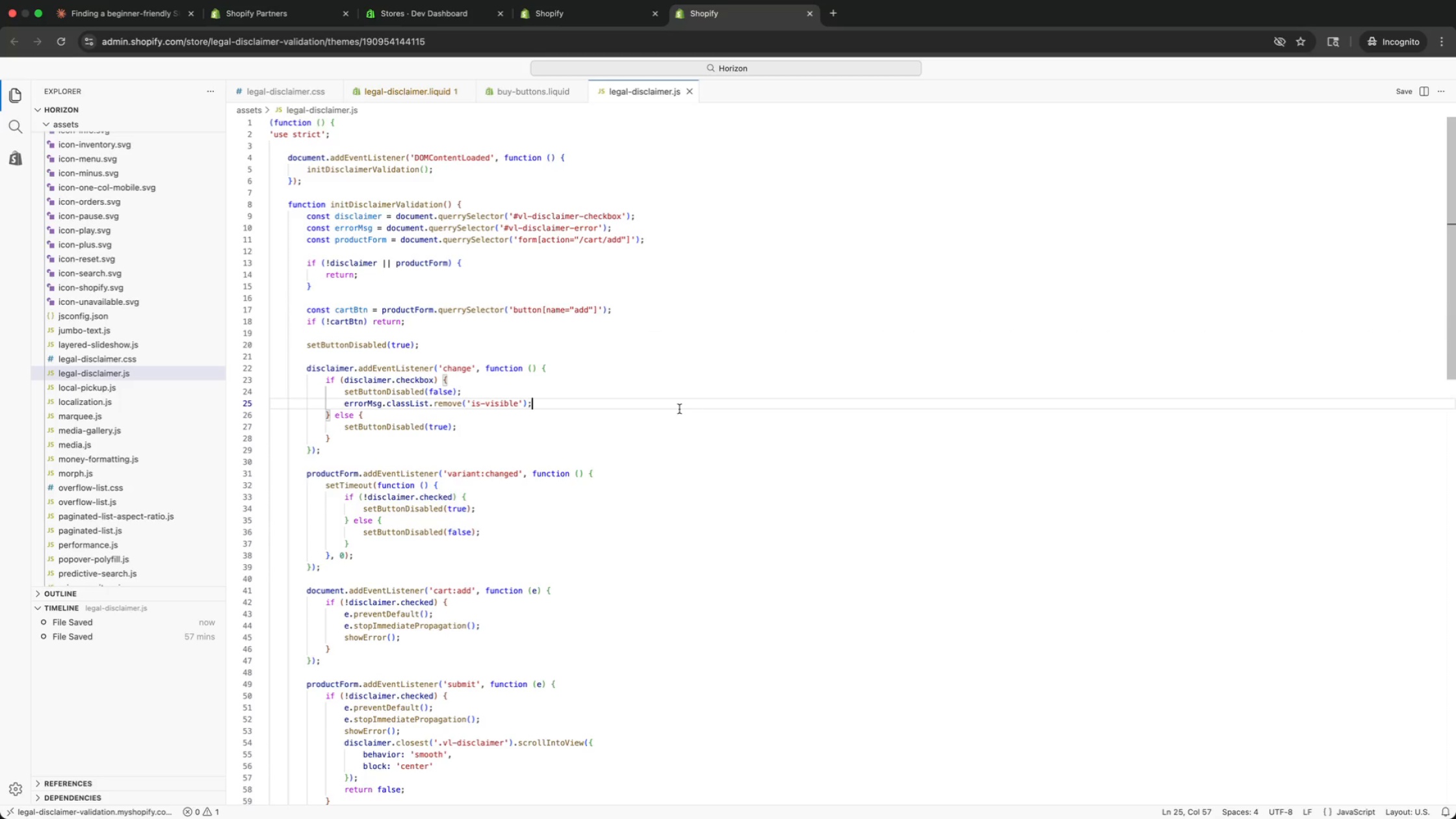 
key(ArrowUp)
 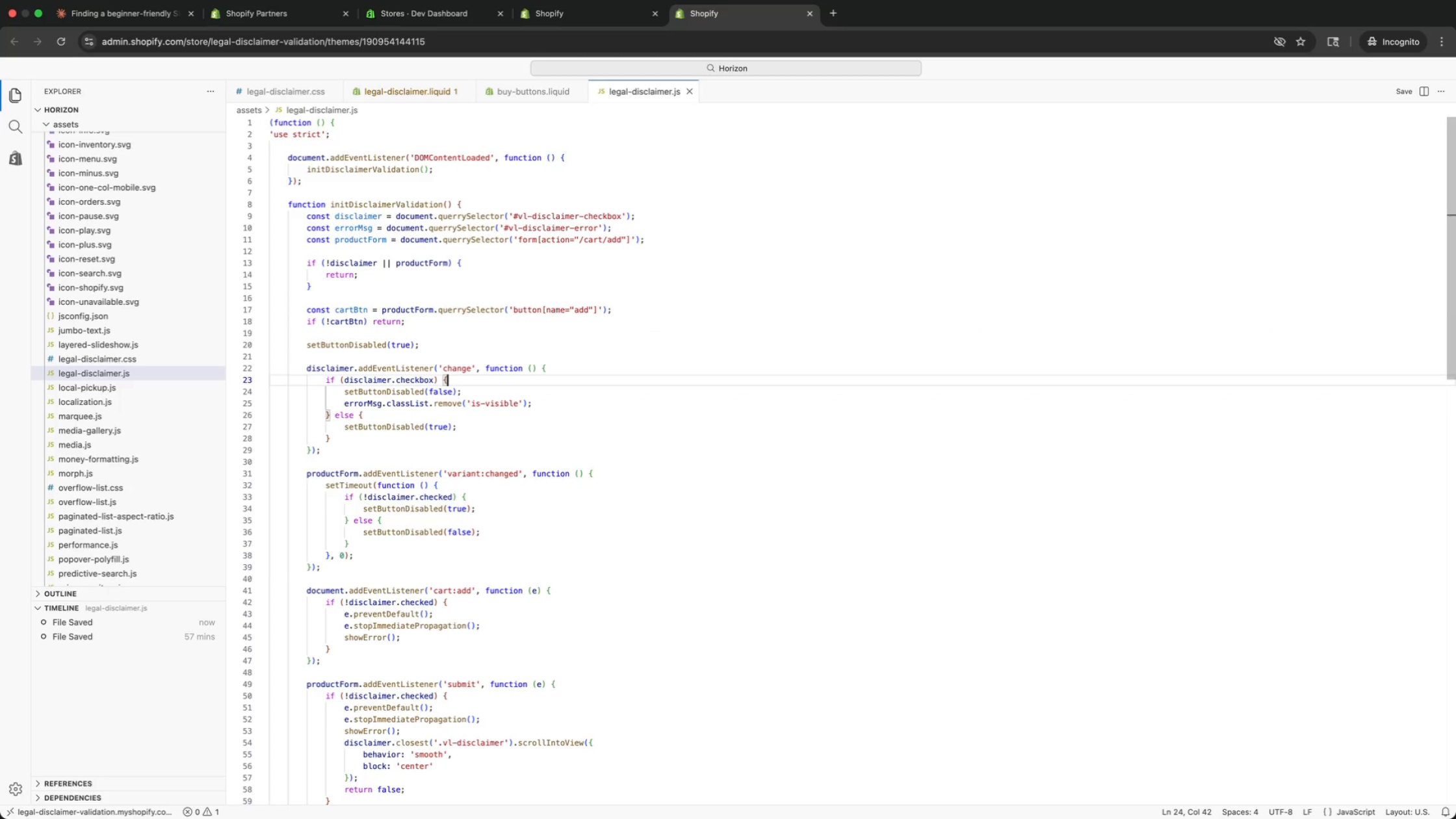 
key(ArrowUp)
 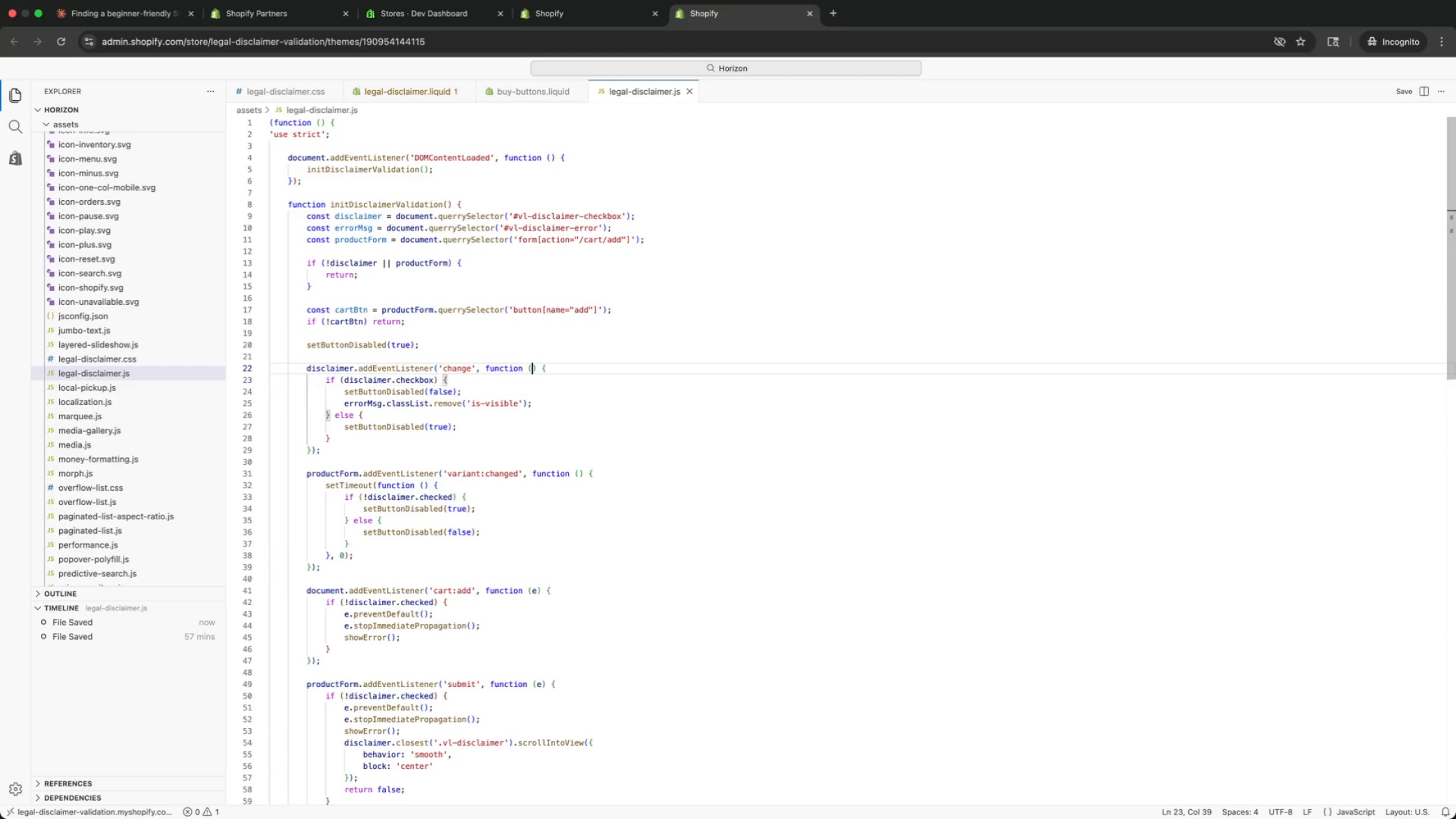 
key(ArrowUp)
 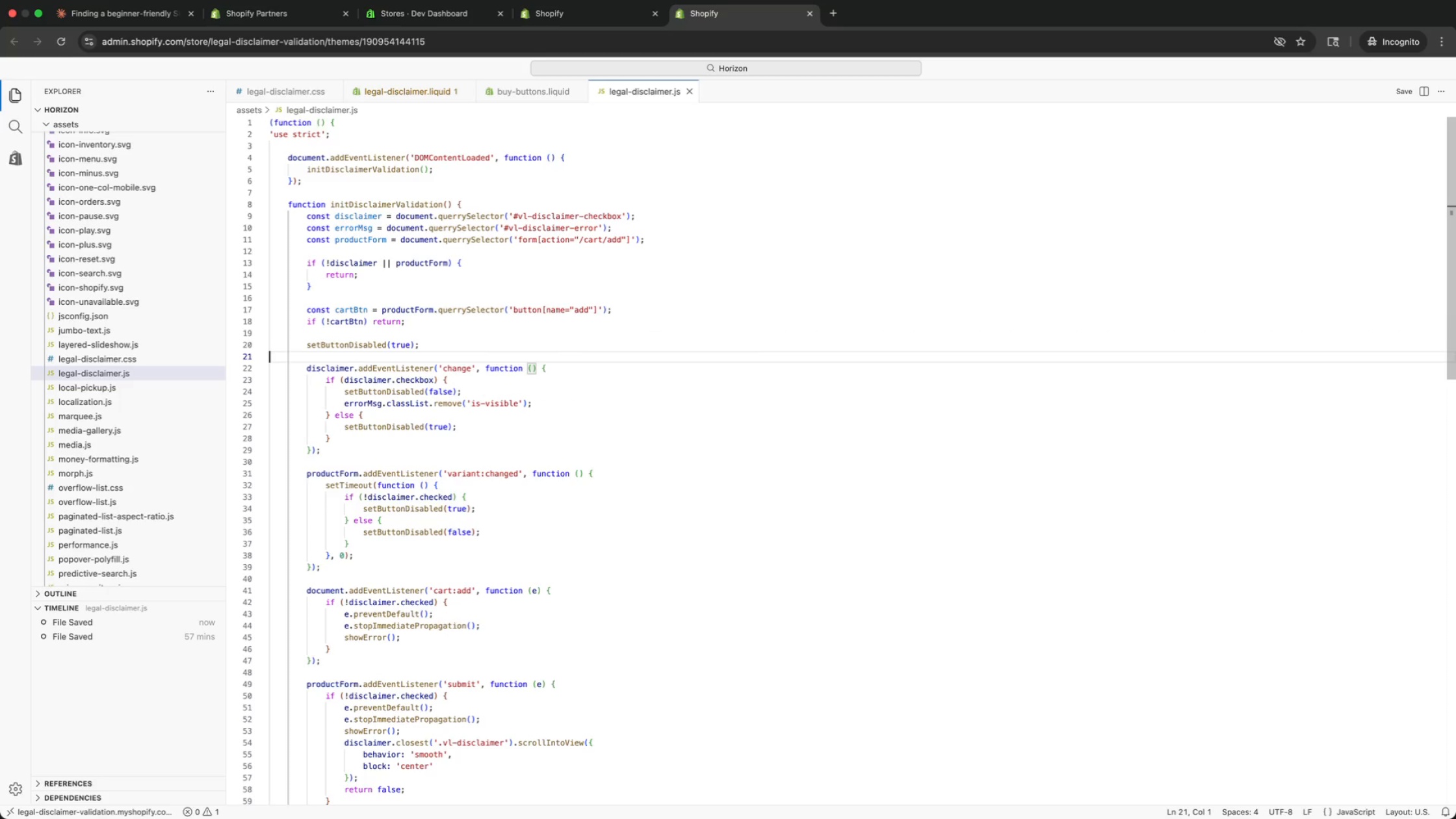 
key(ArrowUp)
 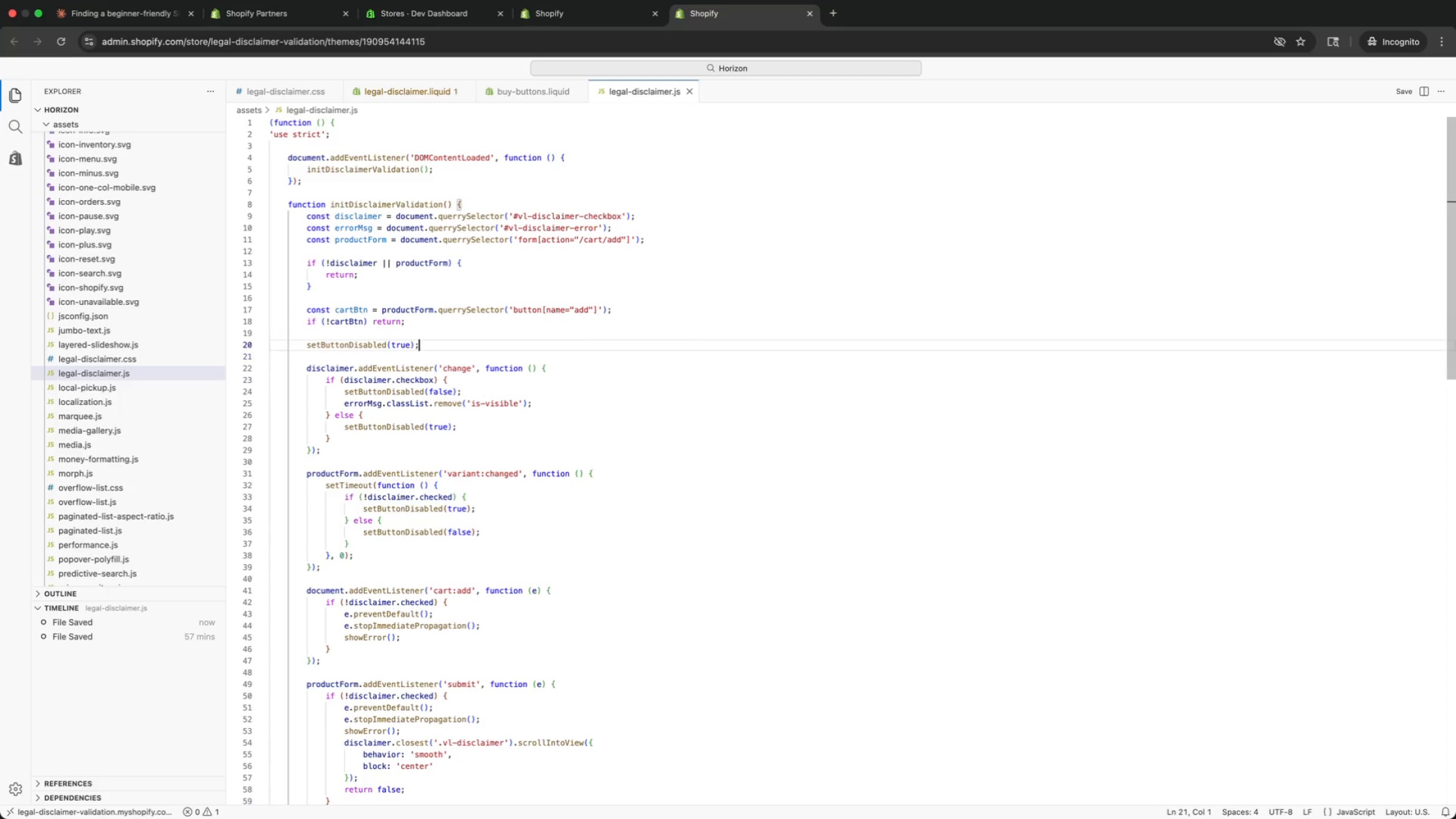 
key(ArrowUp)
 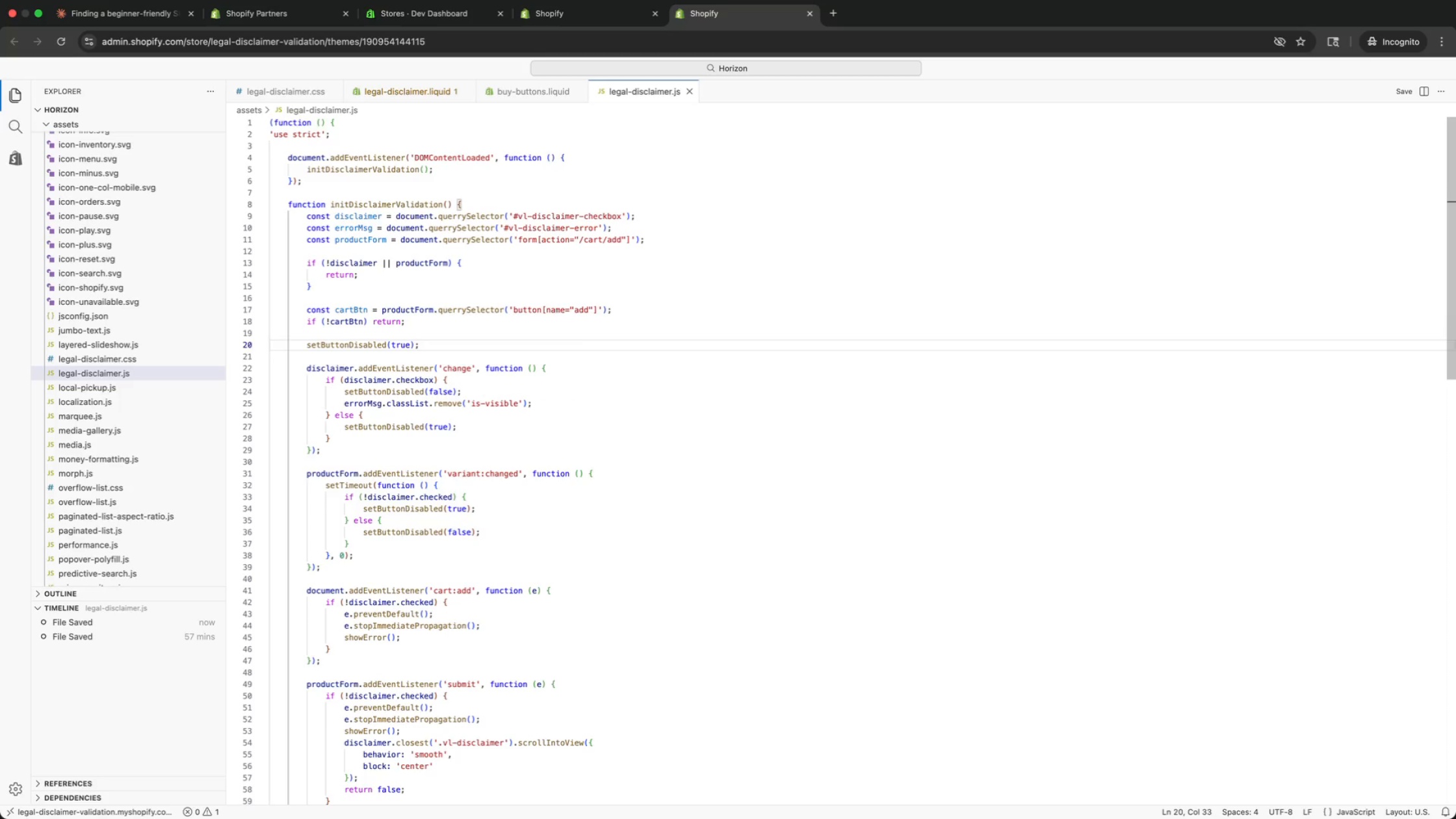 
key(ArrowDown)
 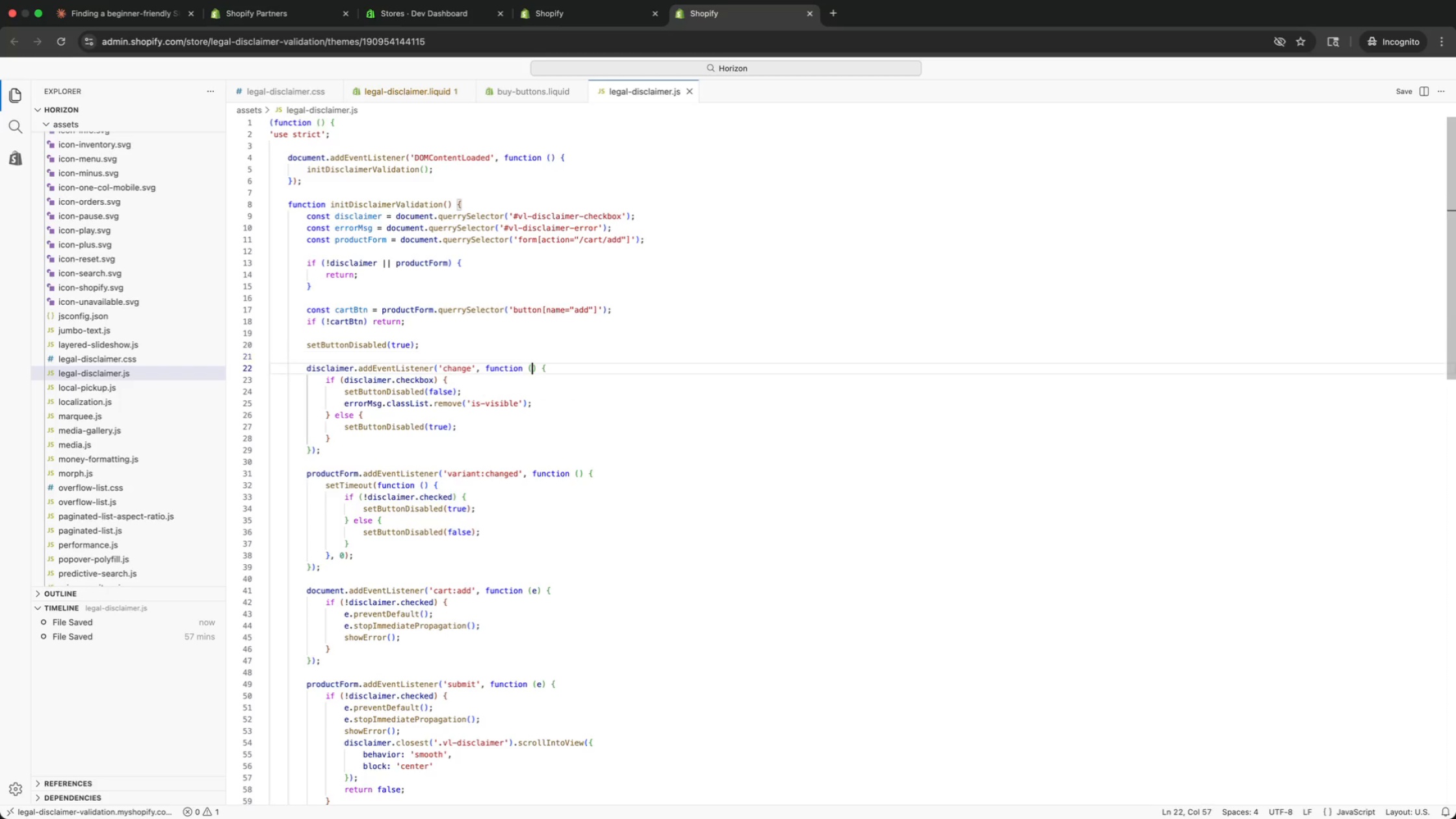 
key(ArrowDown)
 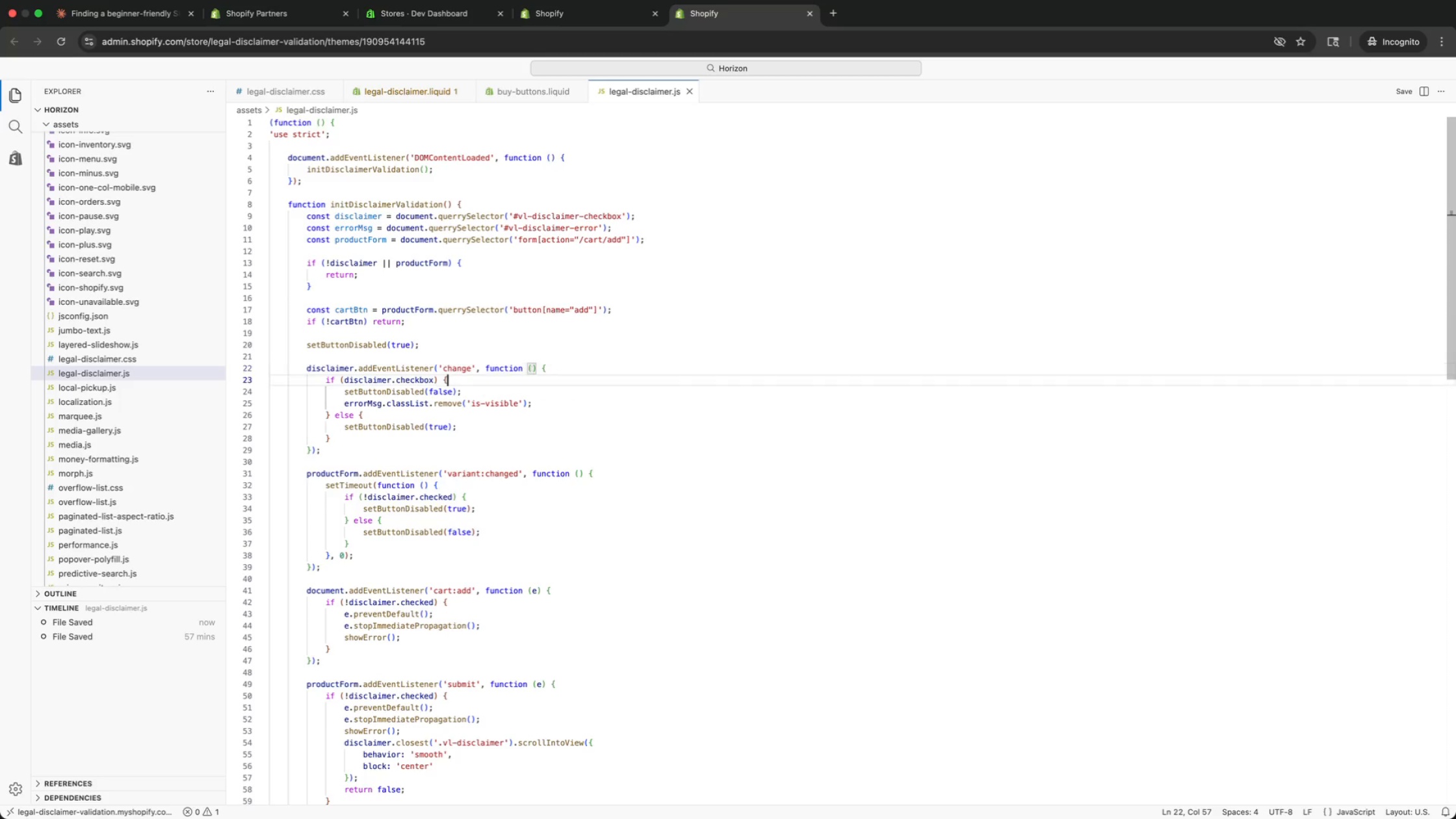 
key(ArrowDown)
 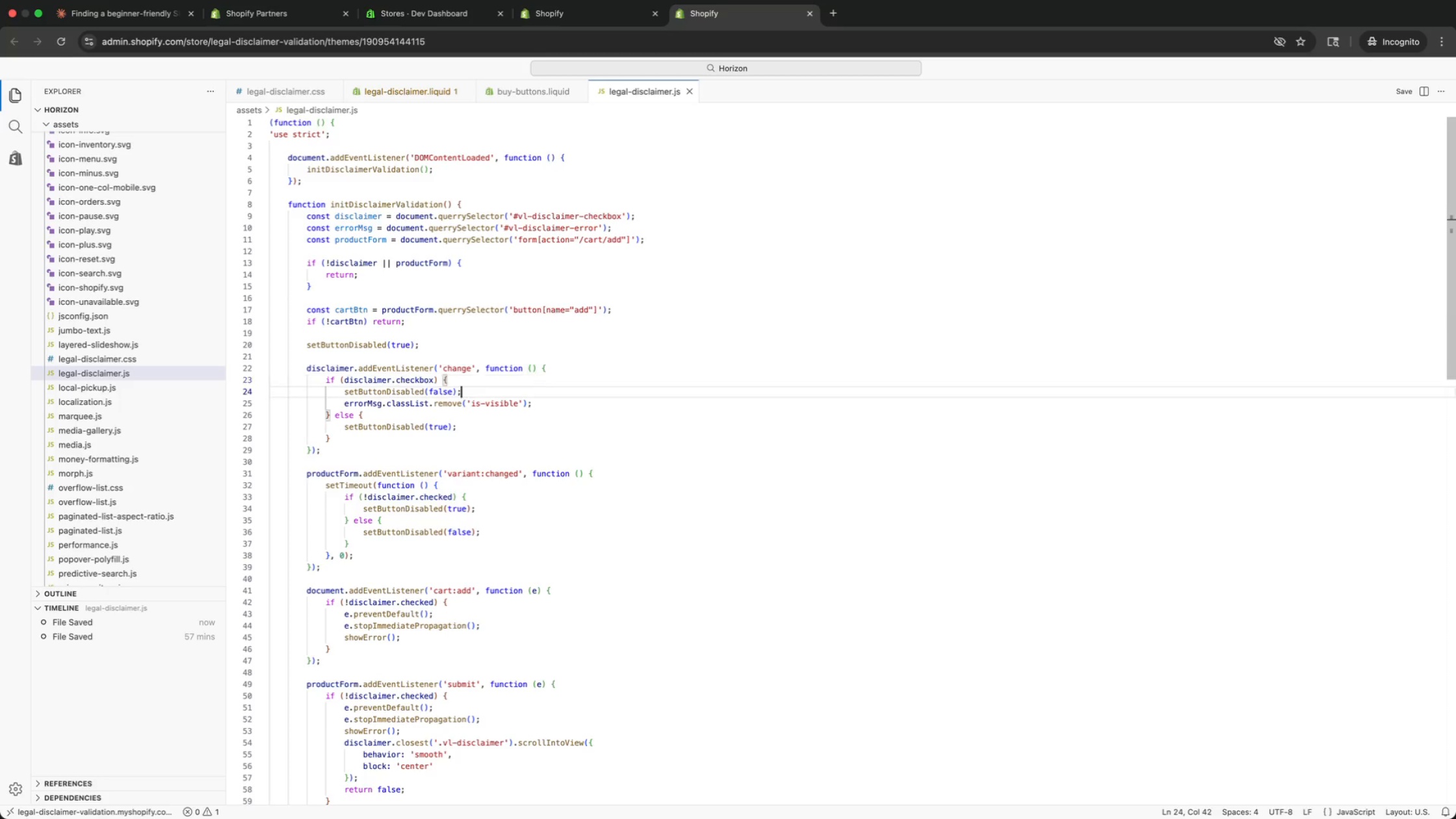 
key(ArrowDown)
 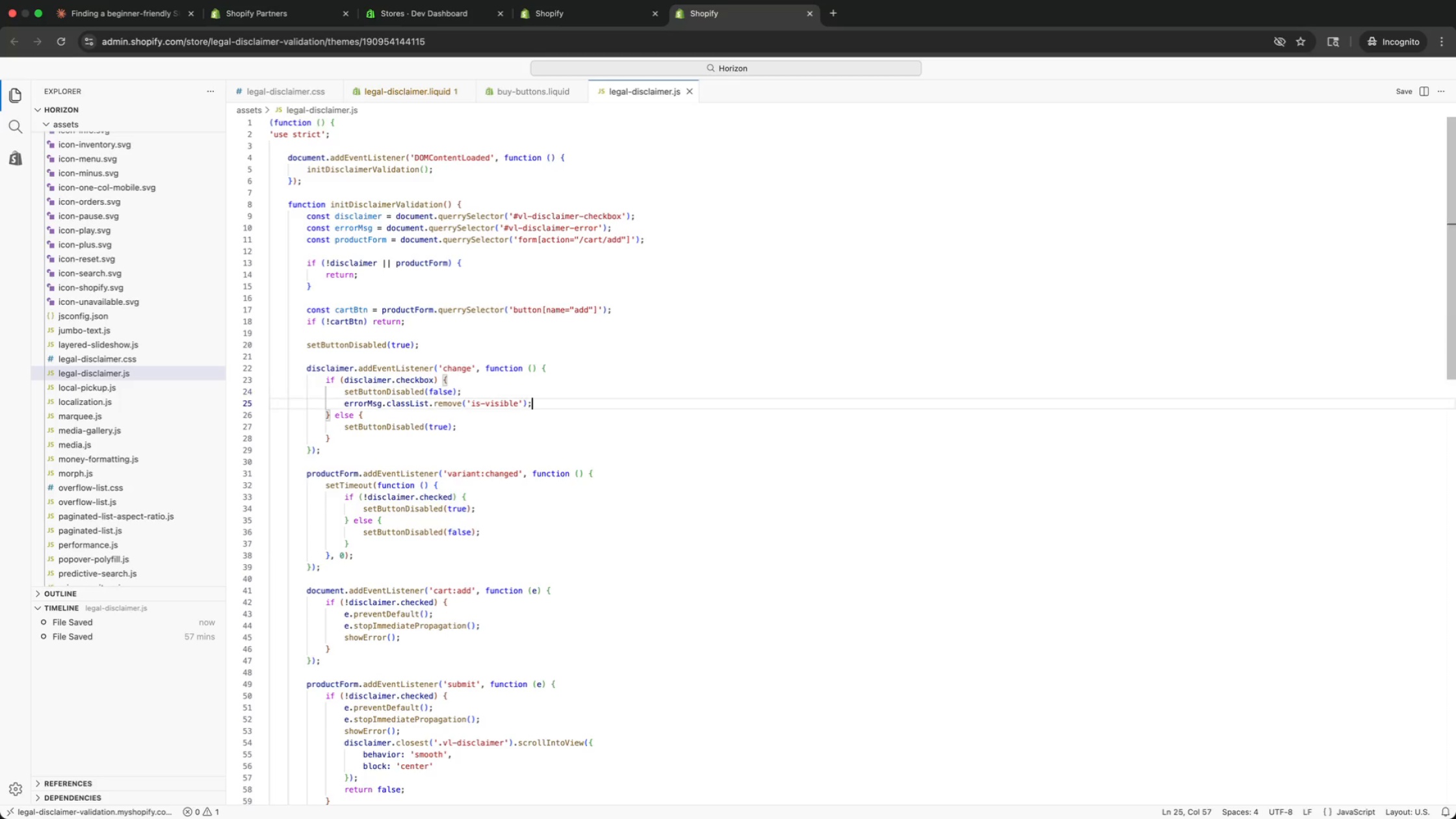 
key(ArrowDown)
 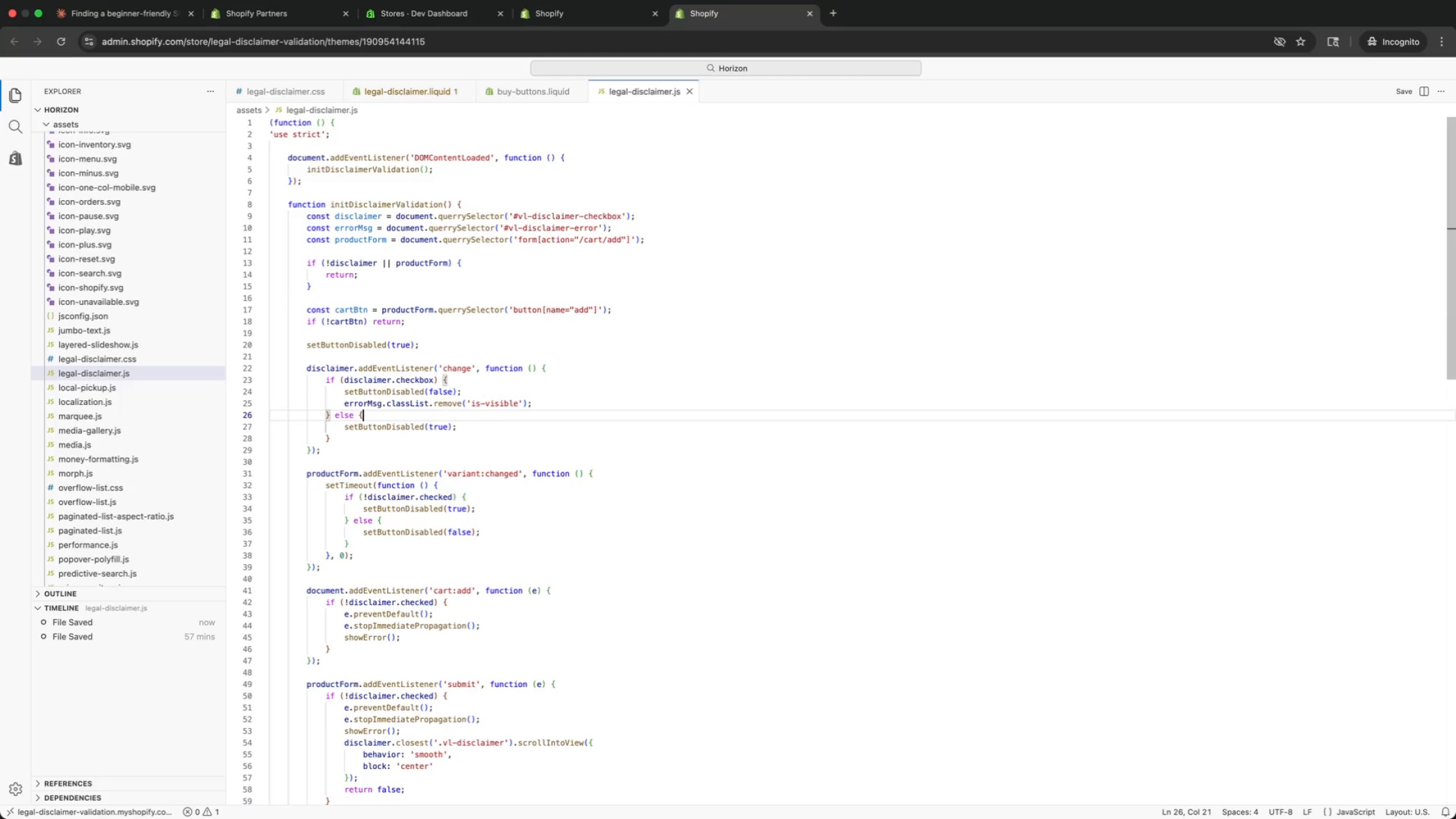 
key(ArrowDown)
 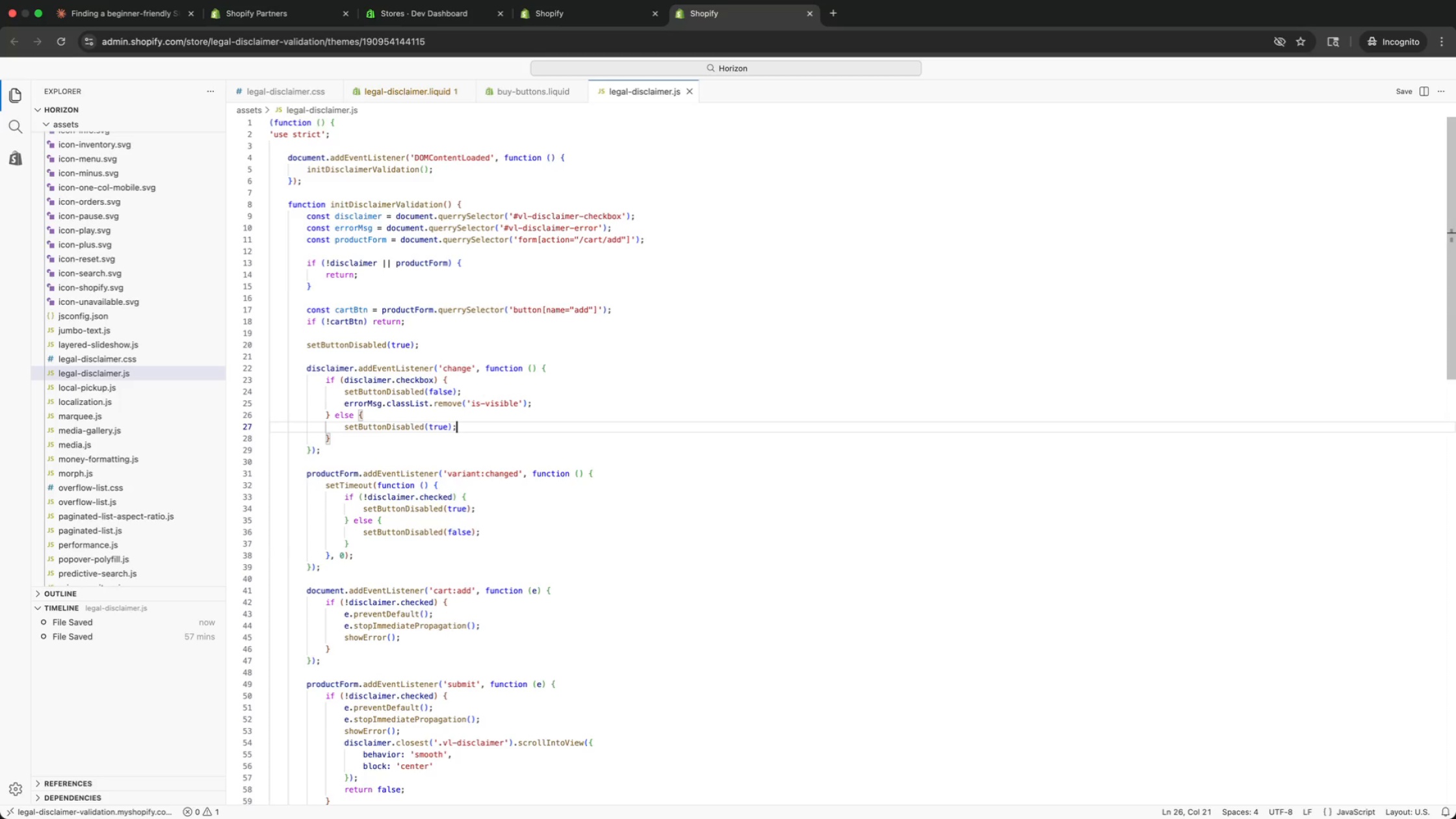 
key(ArrowDown)
 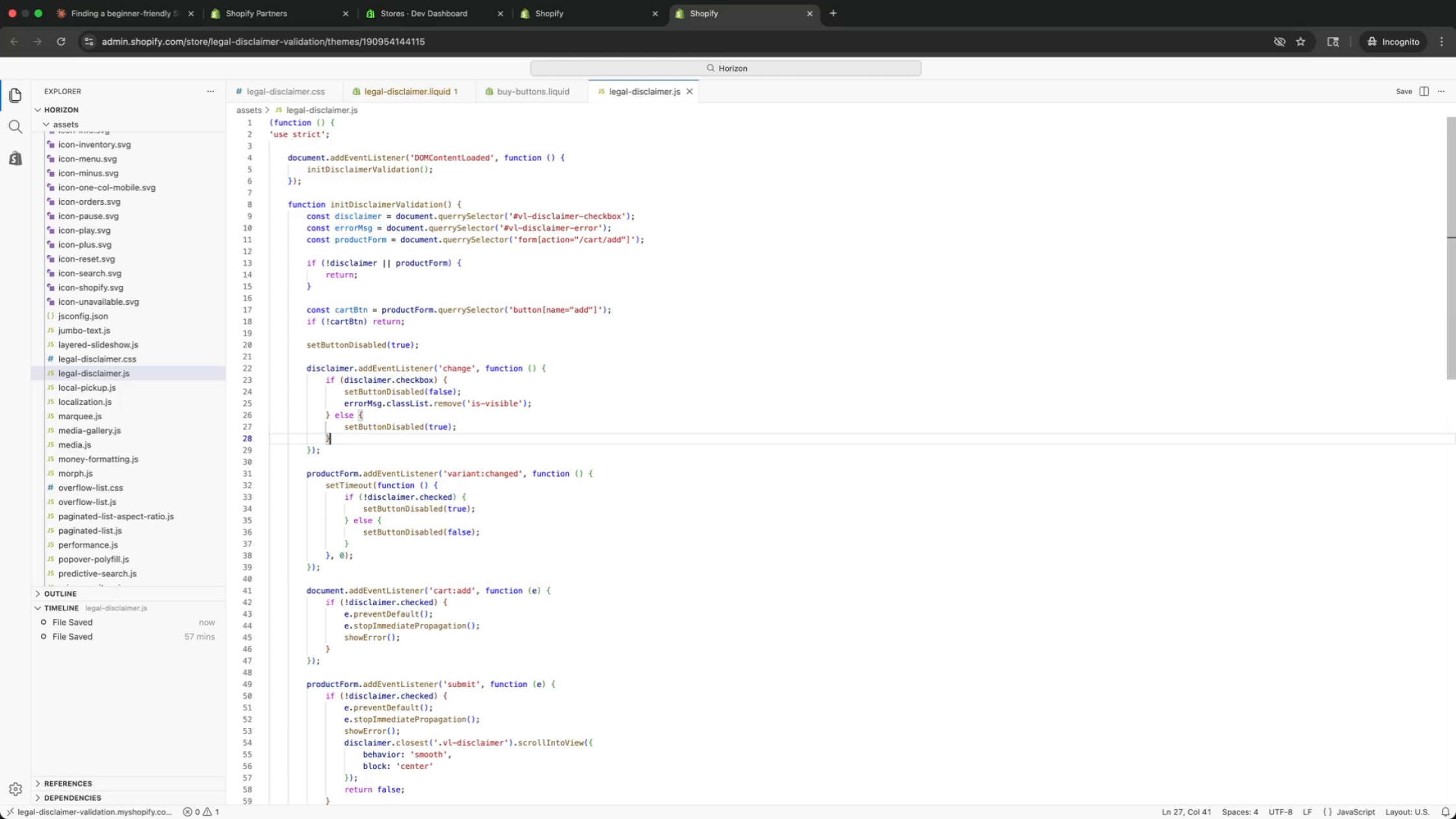 
key(ArrowDown)
 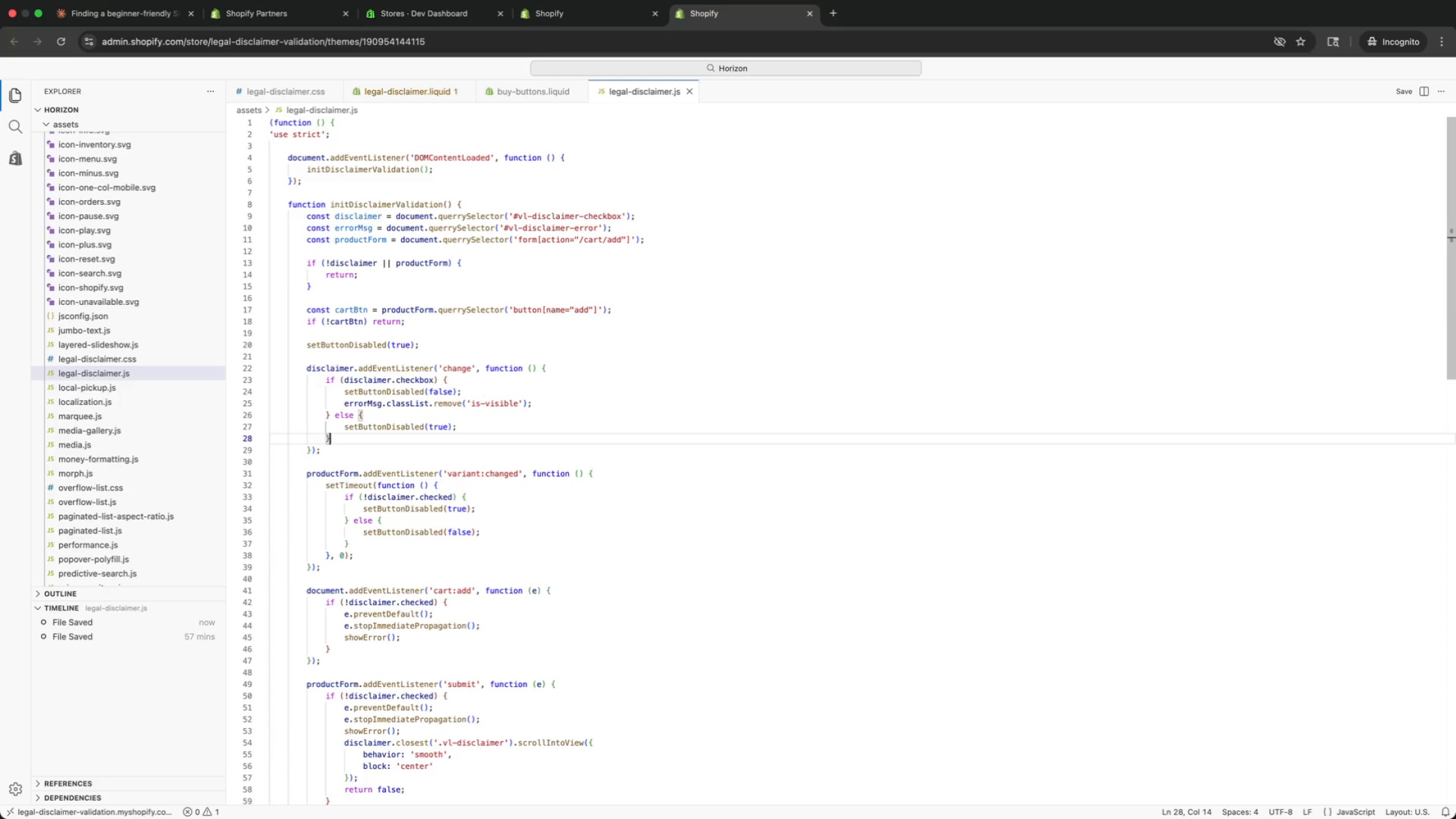 
key(ArrowDown)
 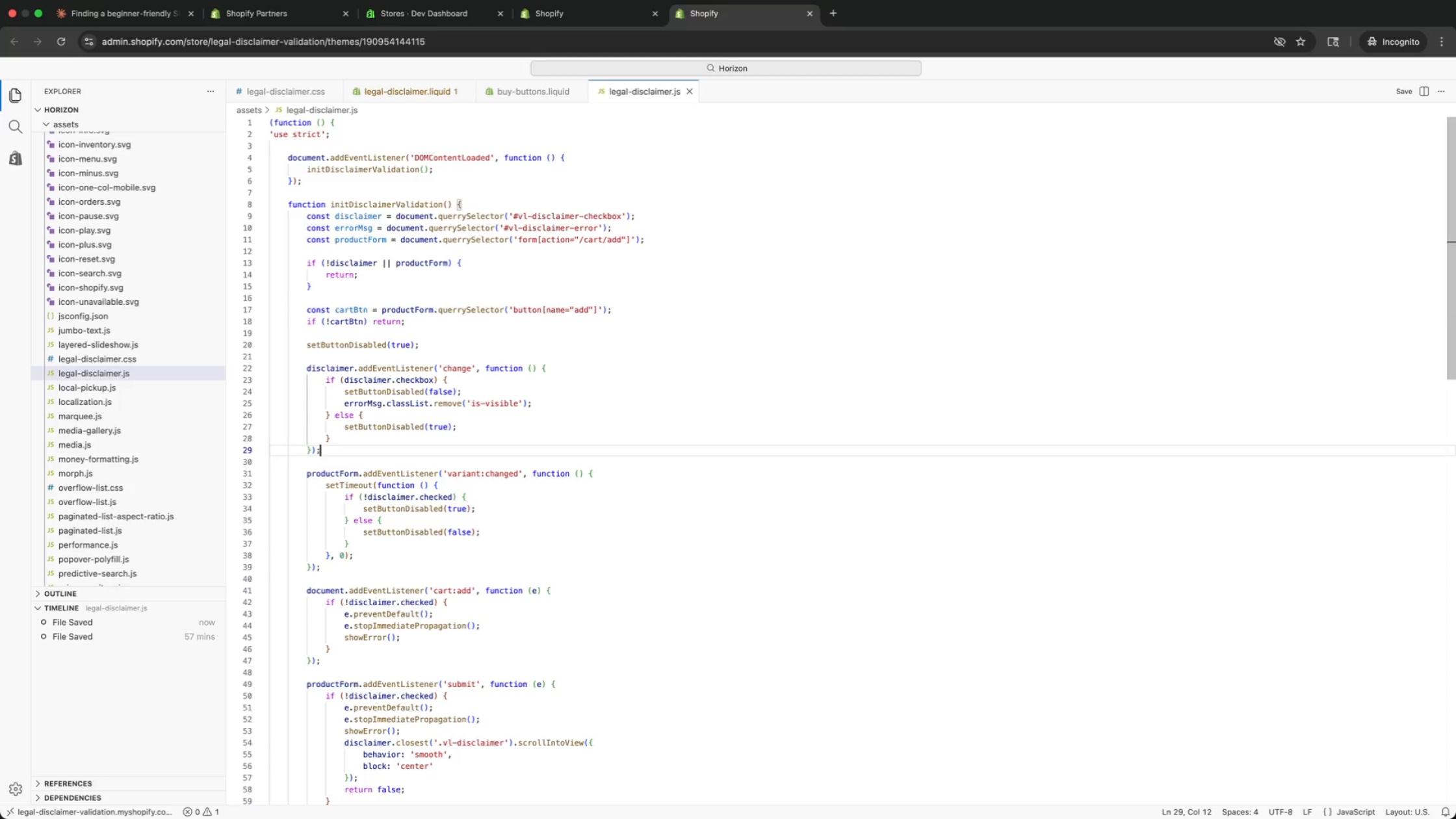 
key(ArrowDown)
 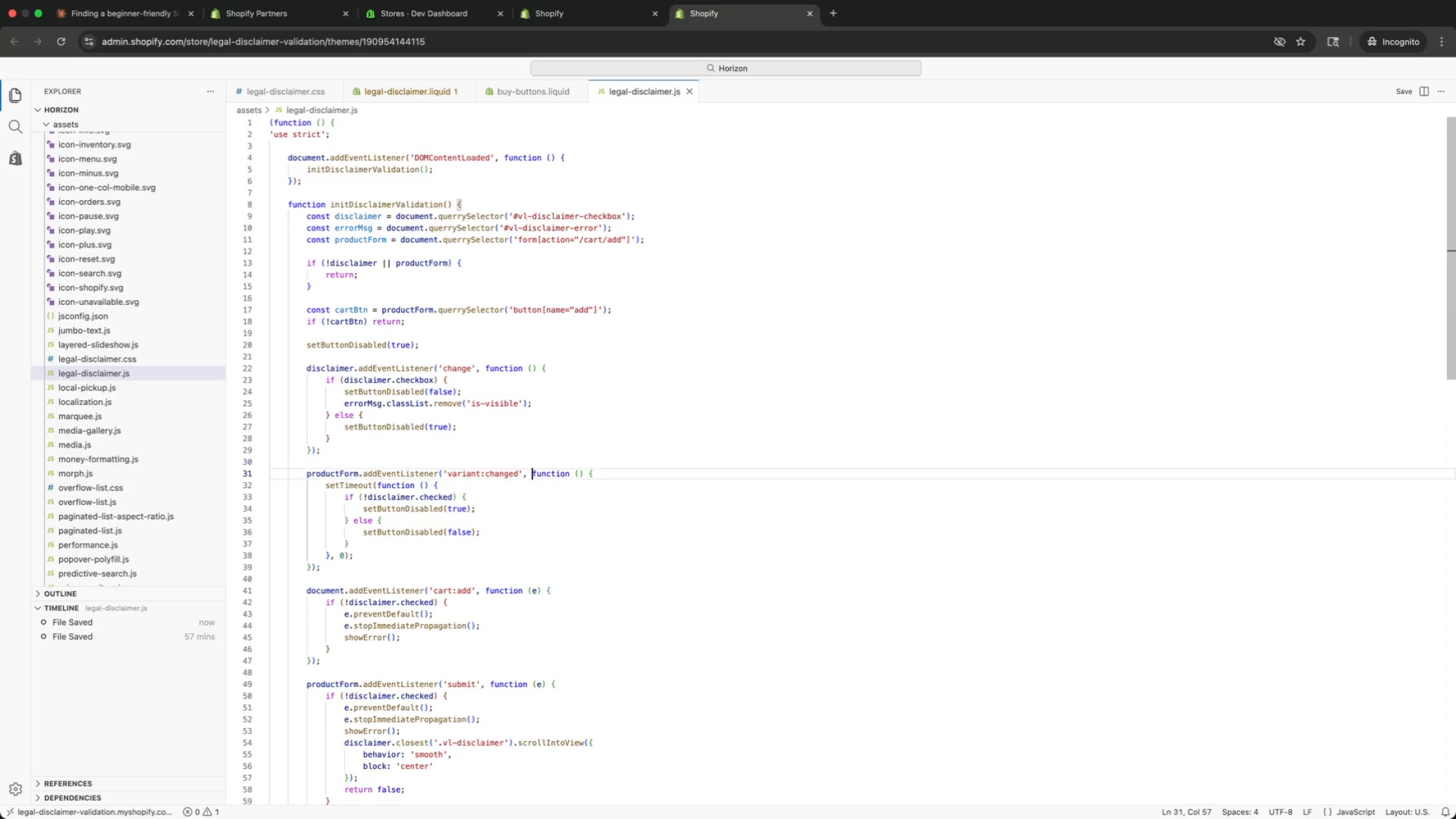 
key(ArrowDown)
 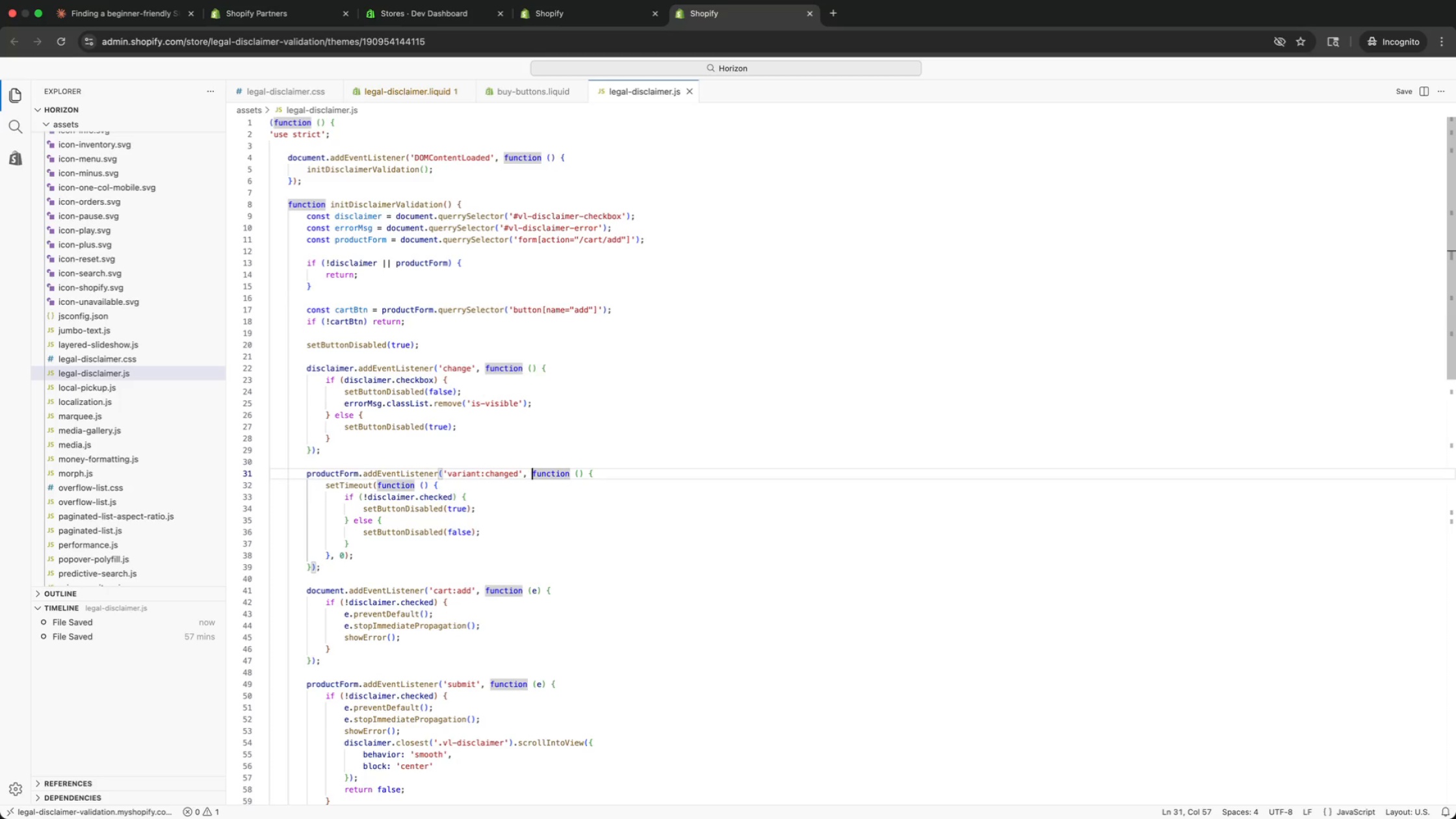 
key(ArrowLeft)
 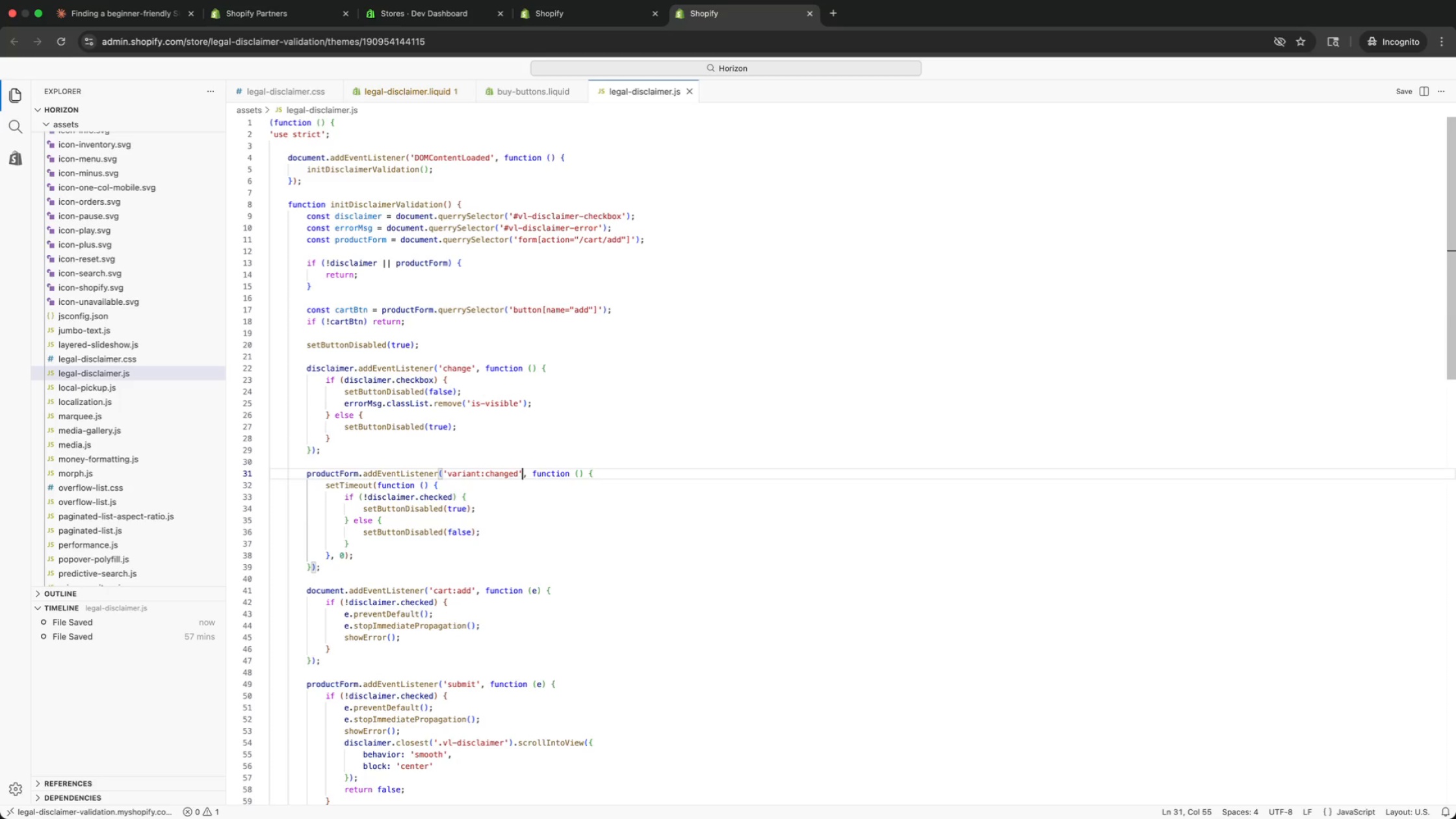 
key(ArrowLeft)
 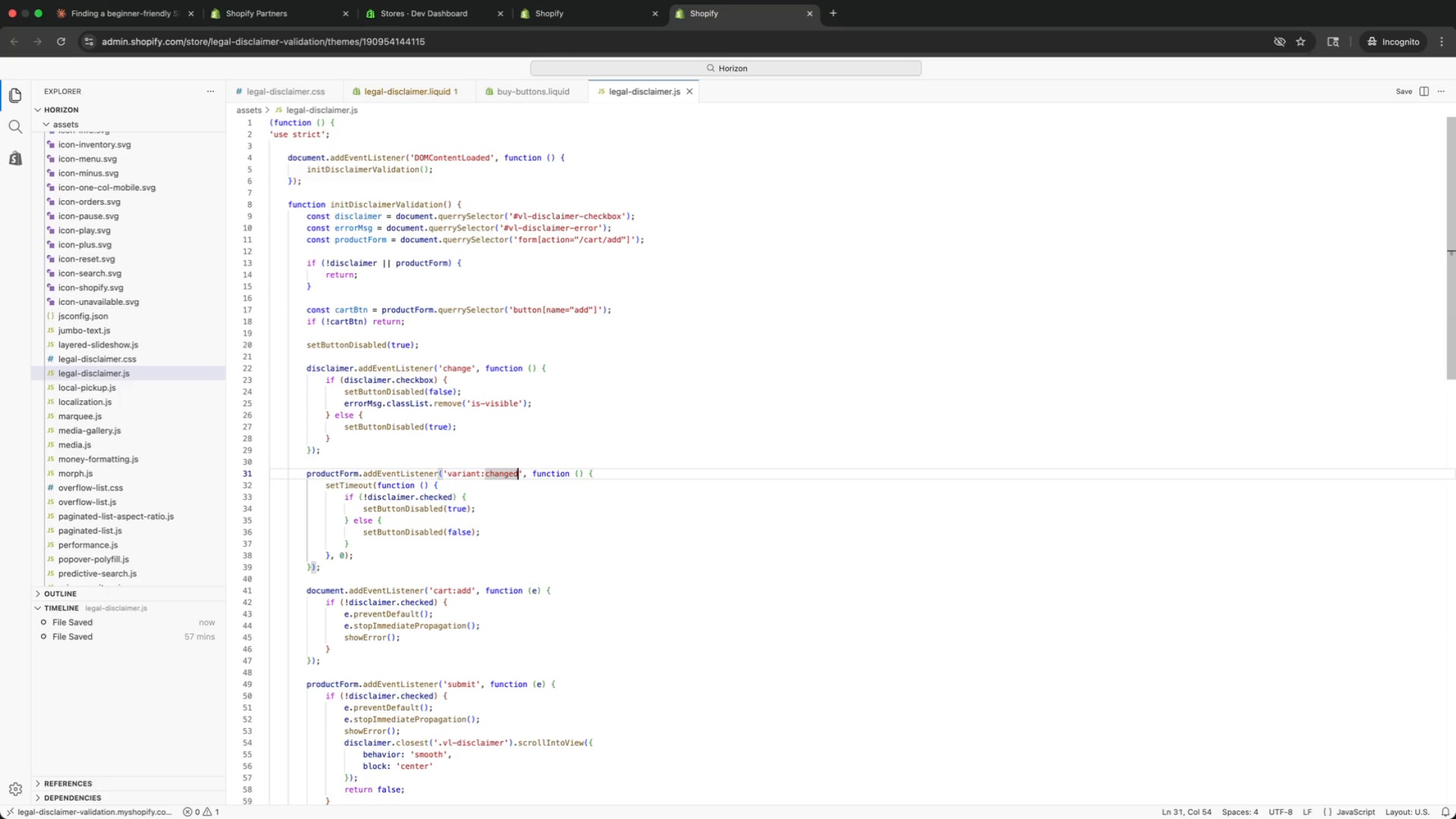 
key(ArrowLeft)
 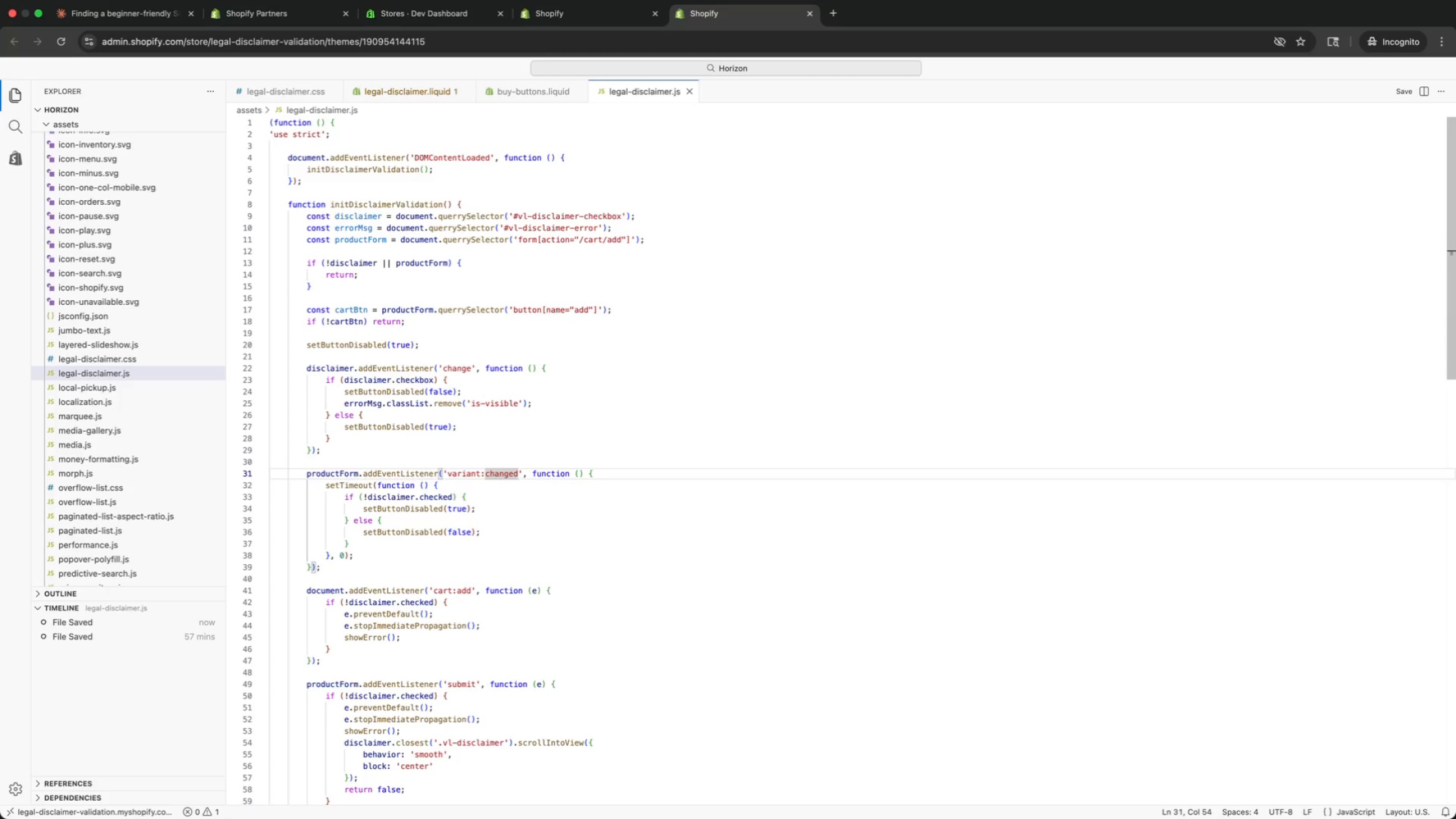 
key(ArrowLeft)
 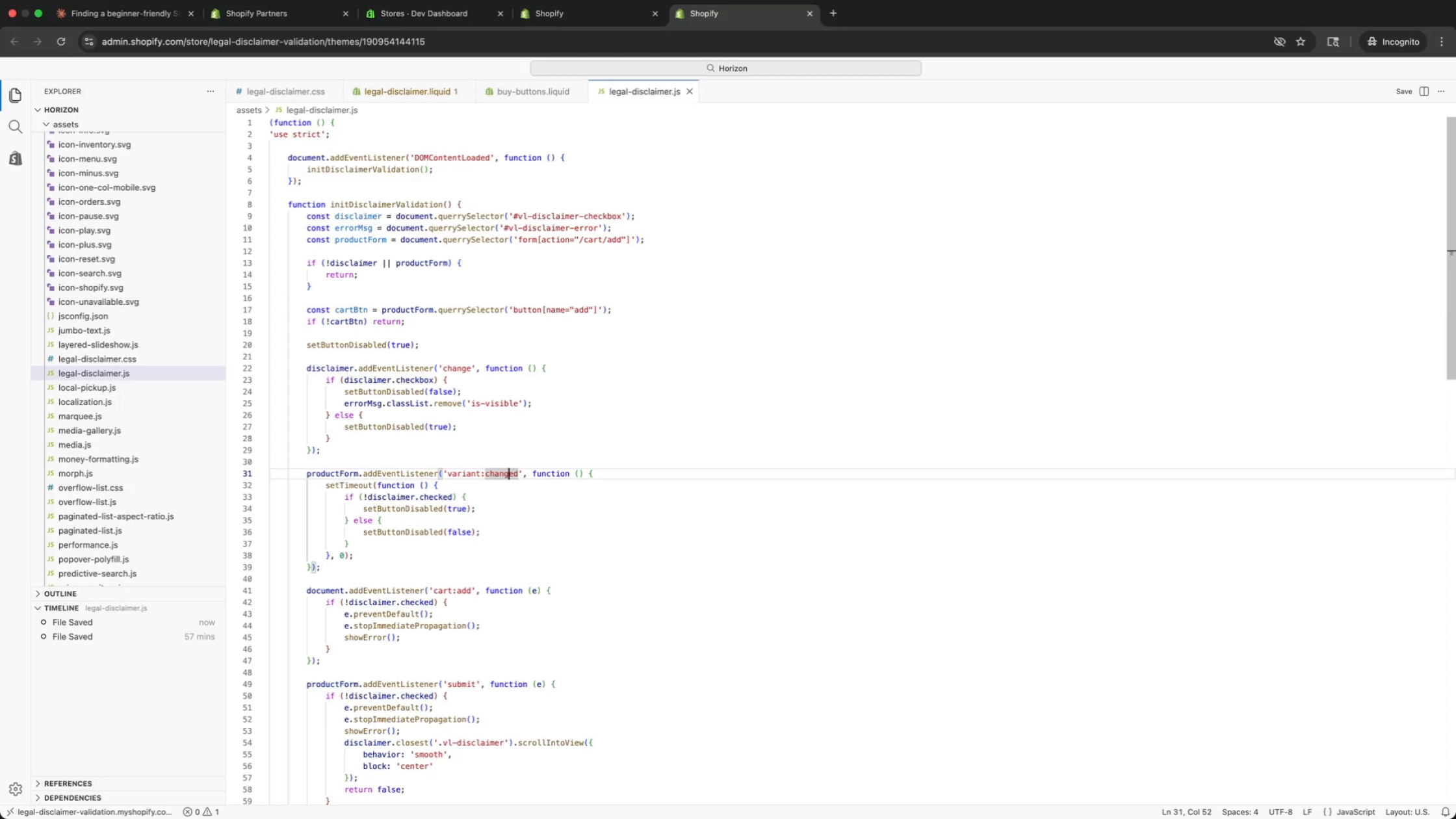 
key(ArrowLeft)
 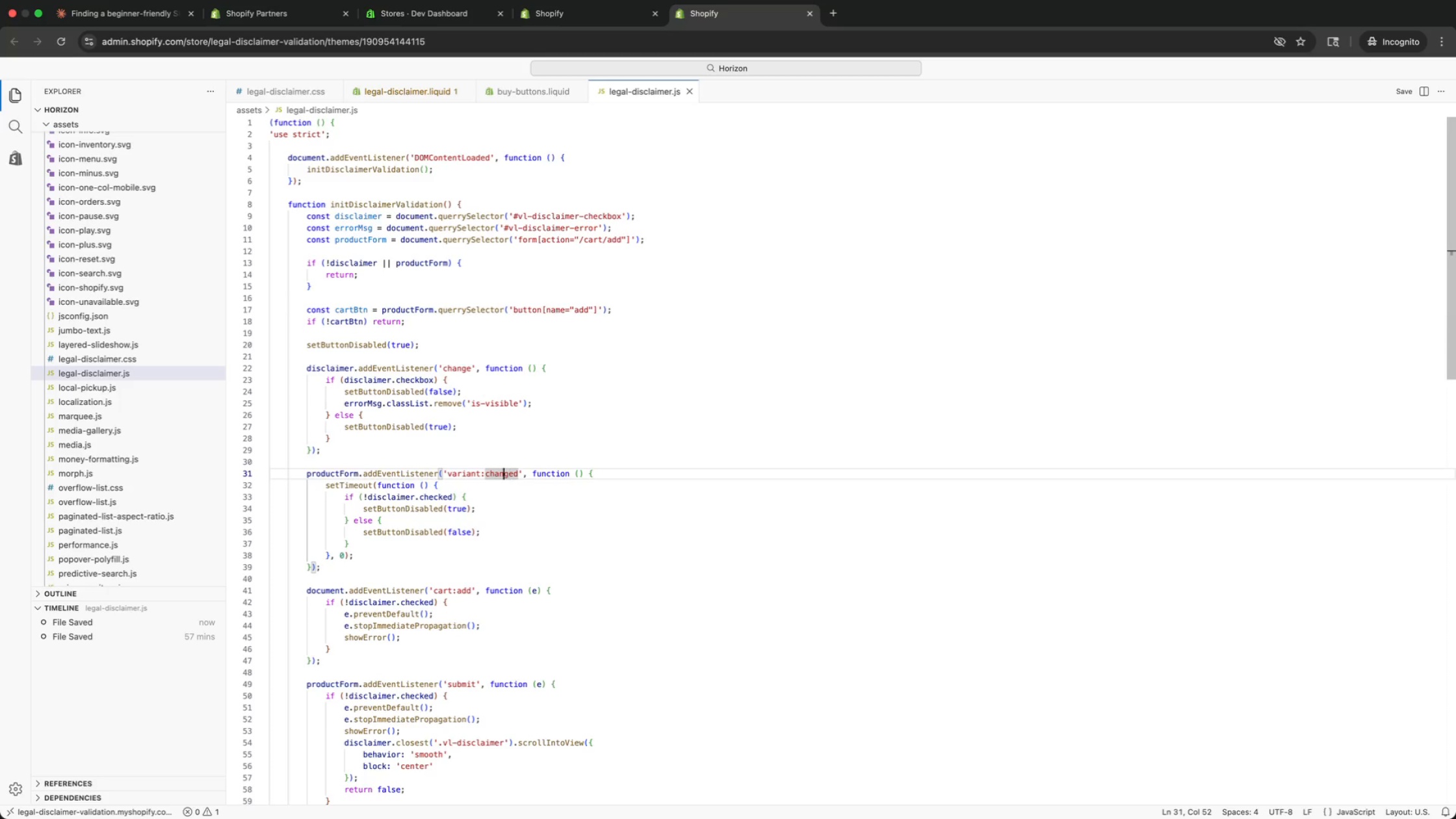 
key(ArrowLeft)
 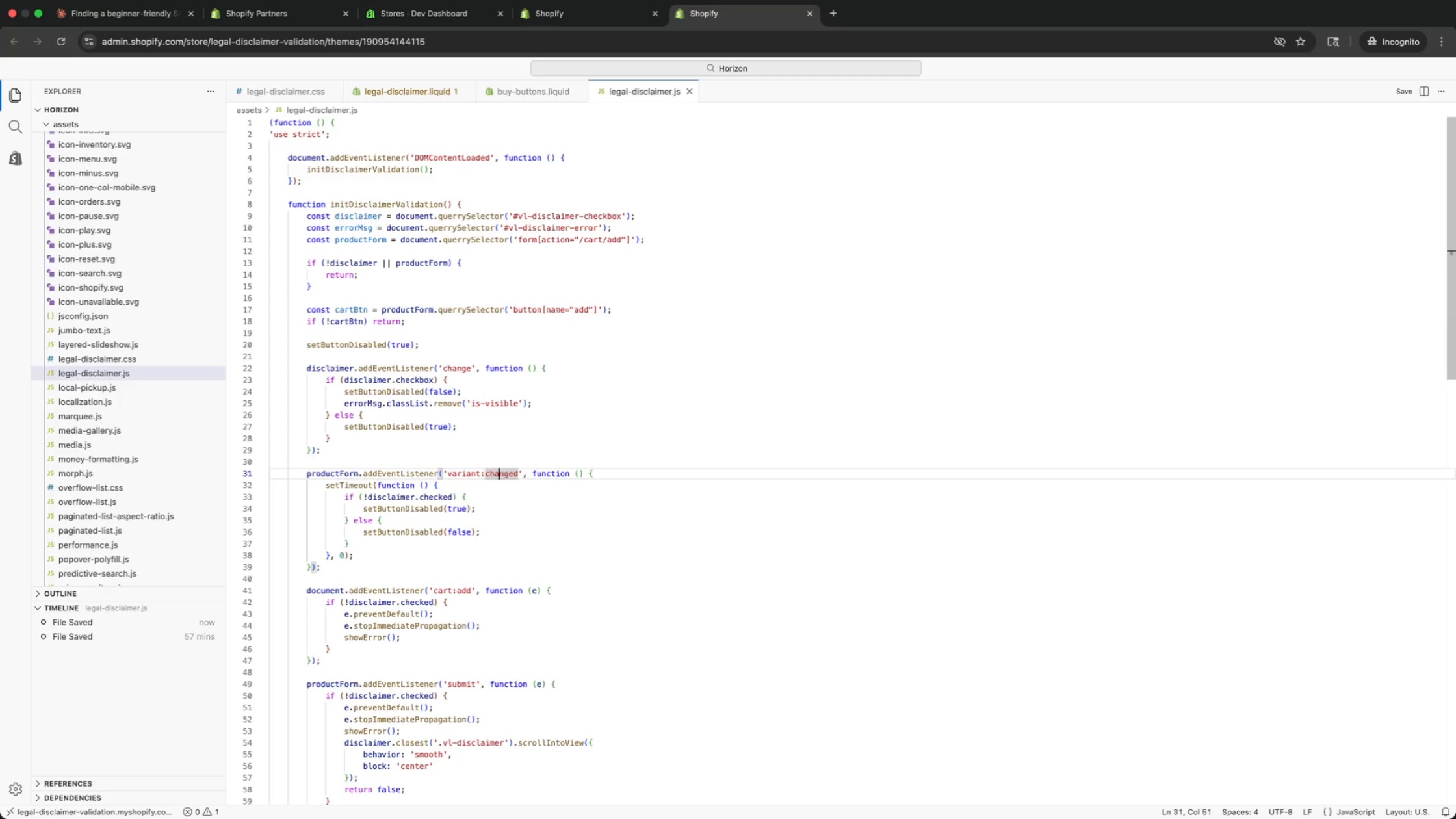 
key(ArrowLeft)
 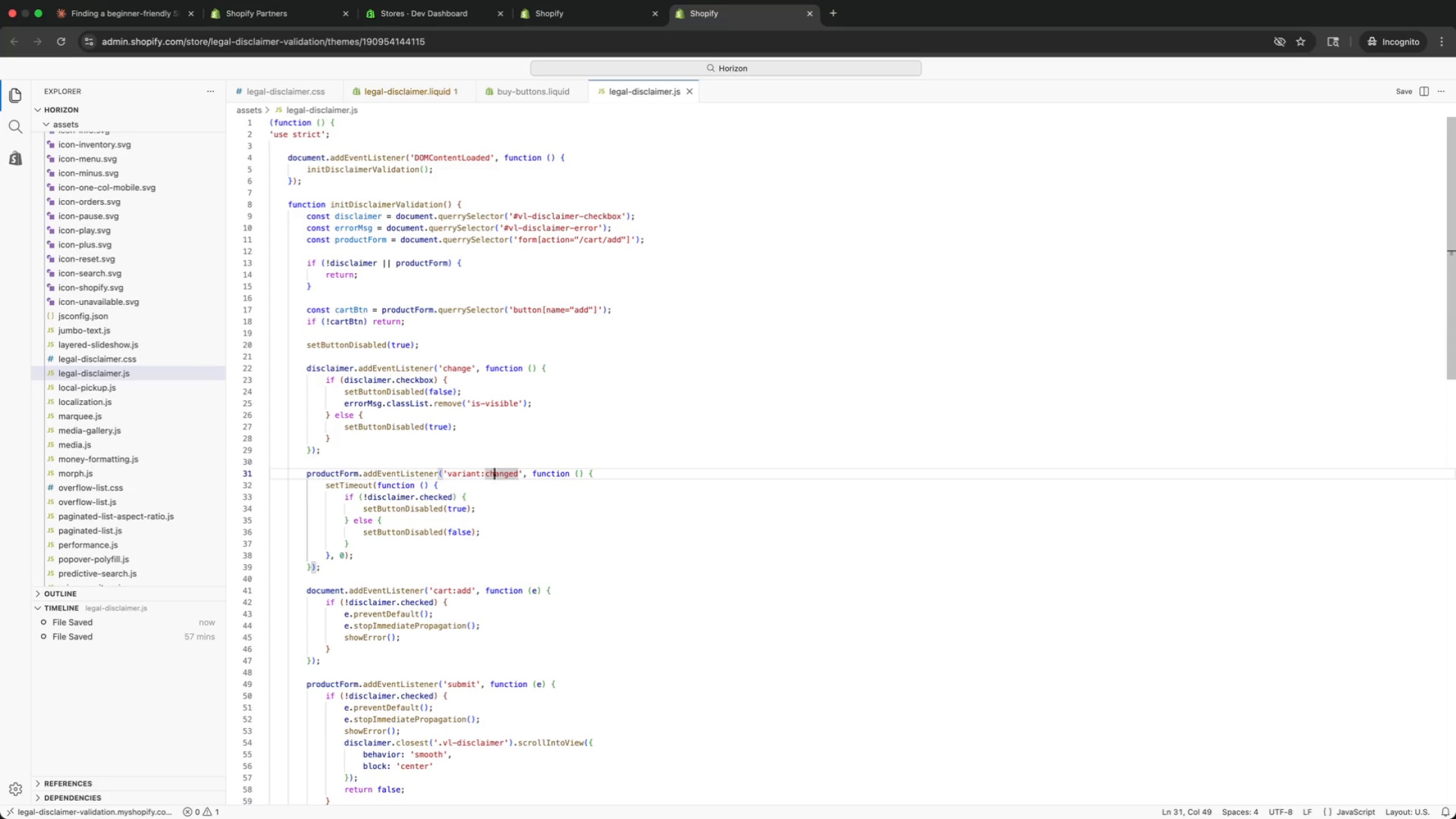 
key(ArrowLeft)
 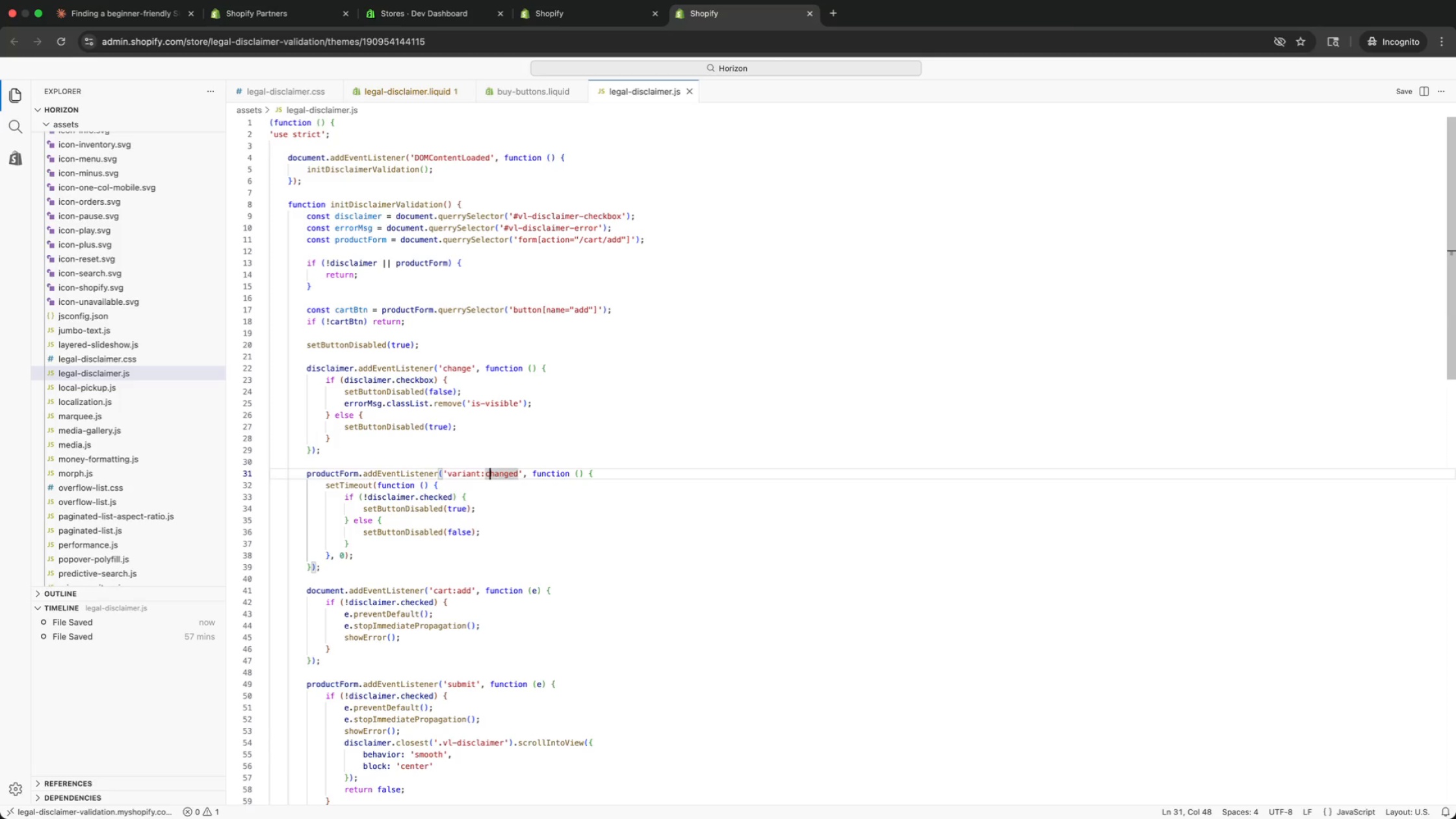 
key(ArrowLeft)
 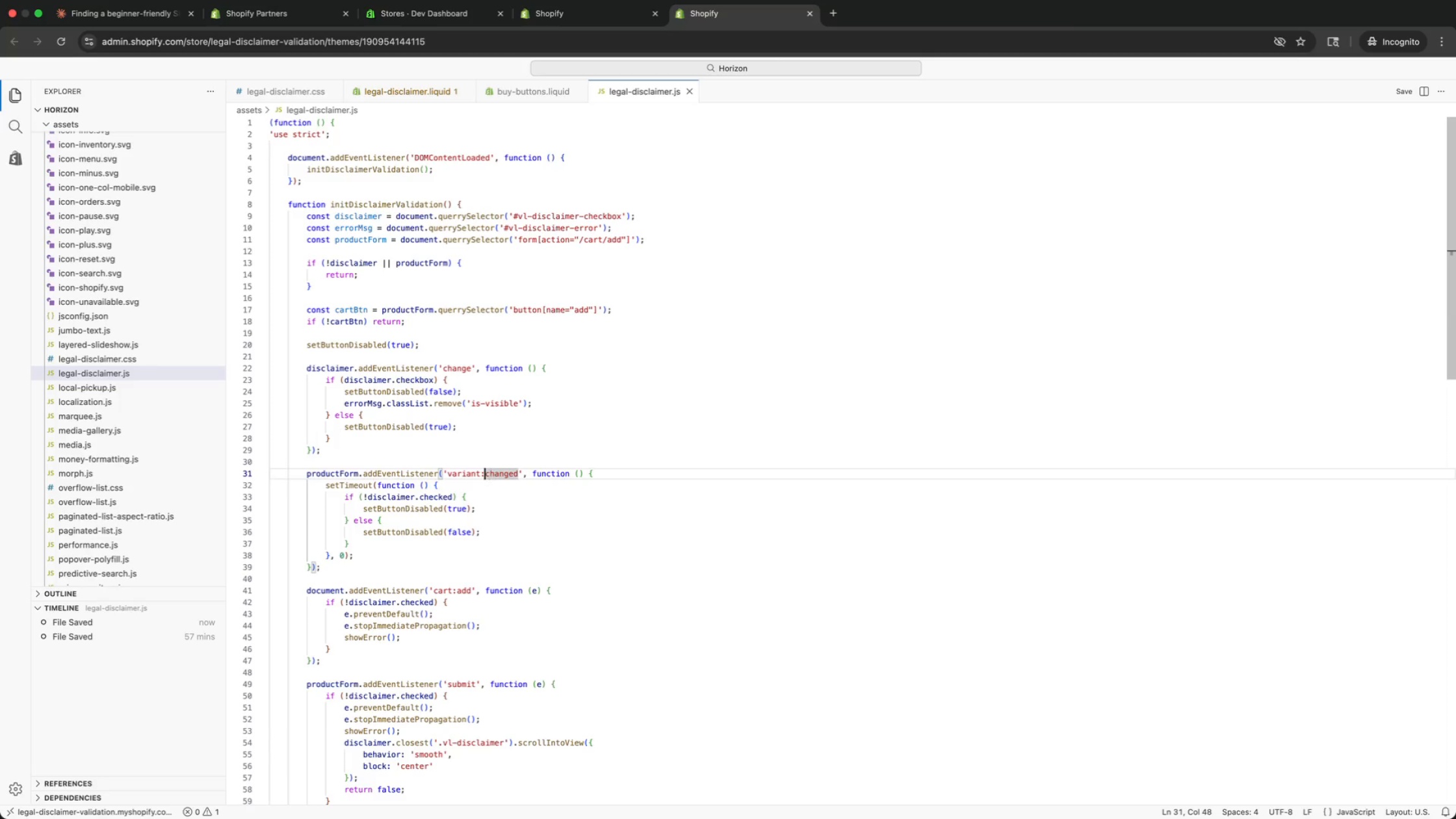 
key(ArrowLeft)
 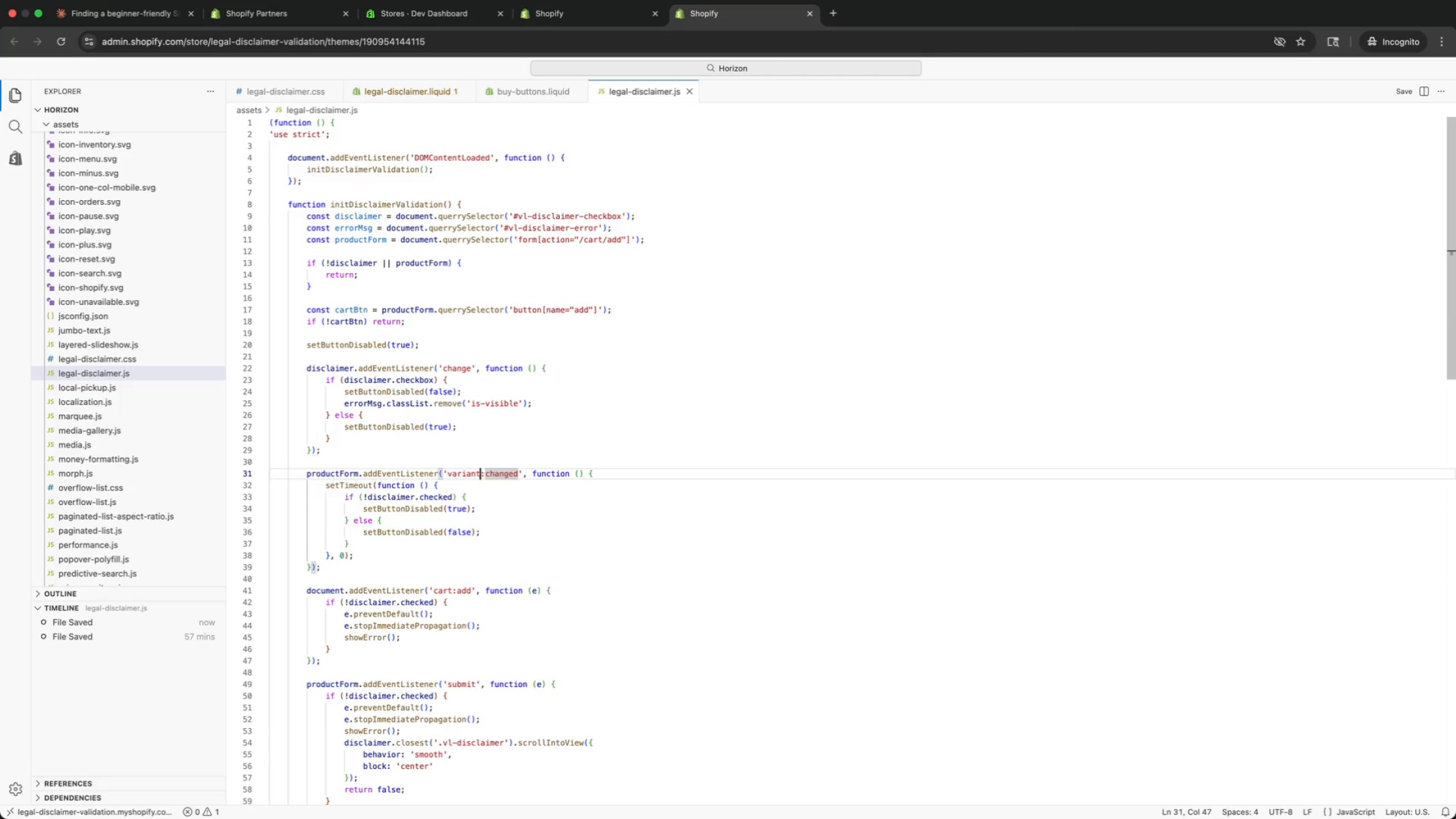 
key(ArrowLeft)
 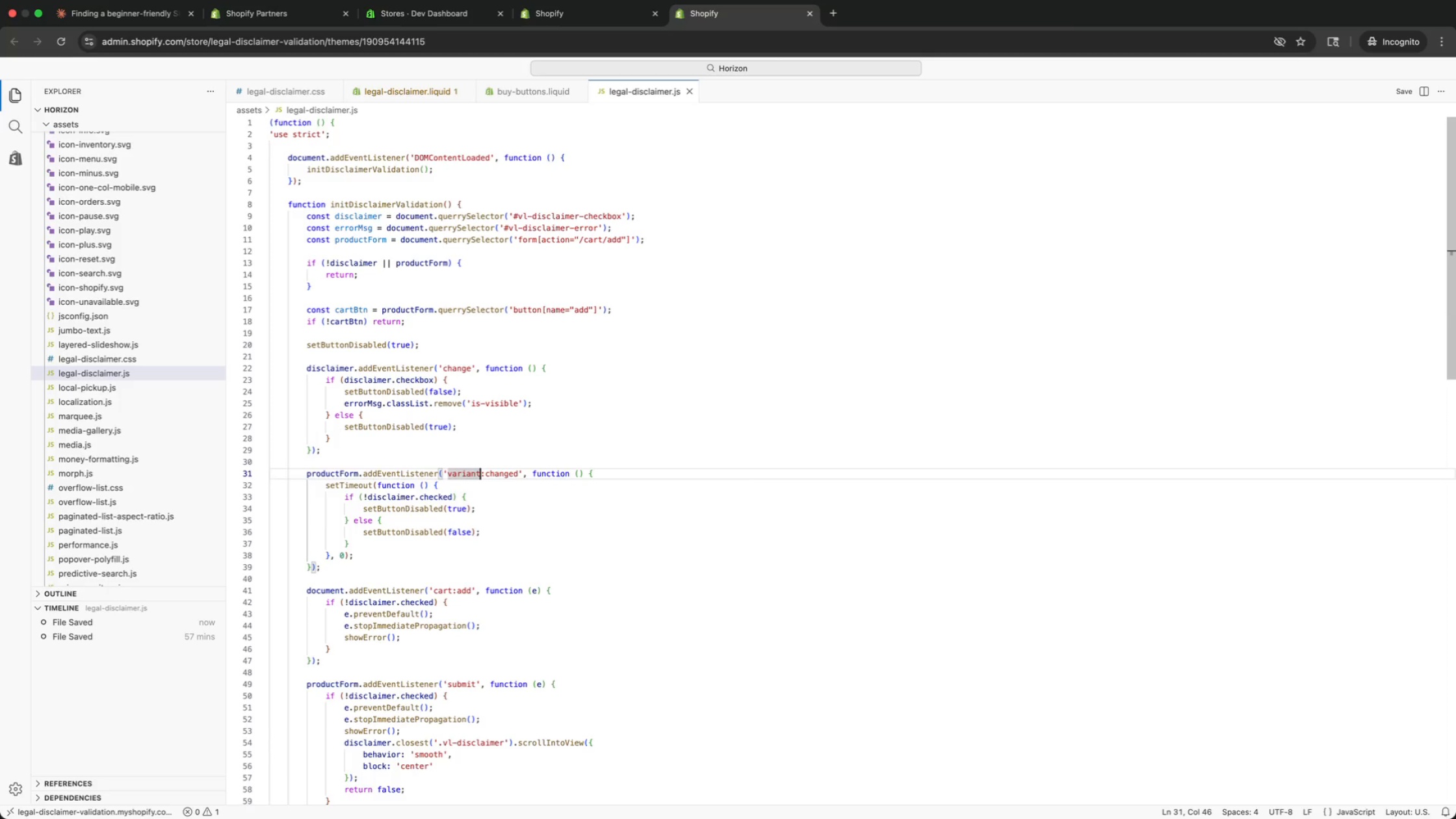 
key(ArrowLeft)
 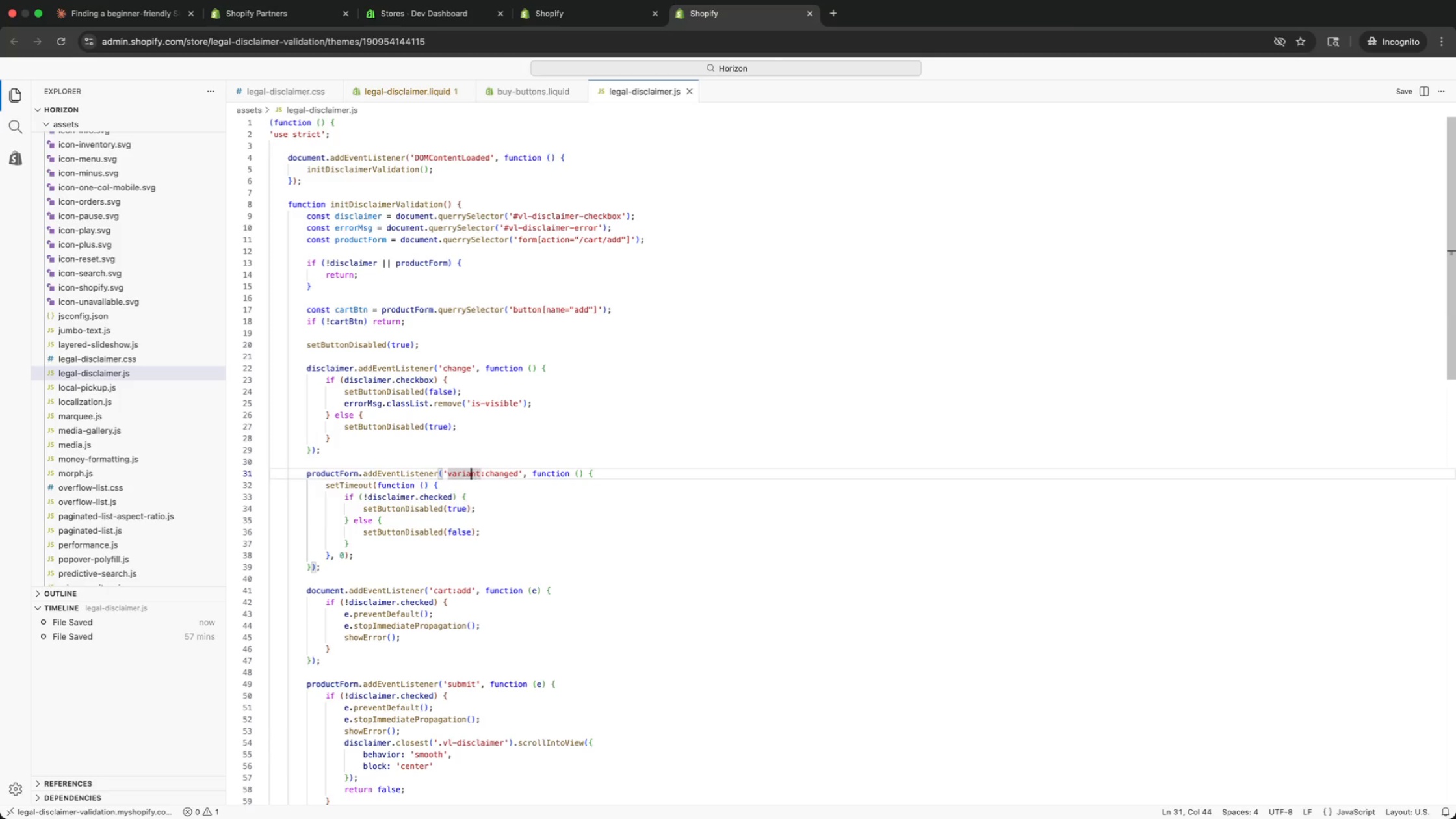 
key(ArrowLeft)
 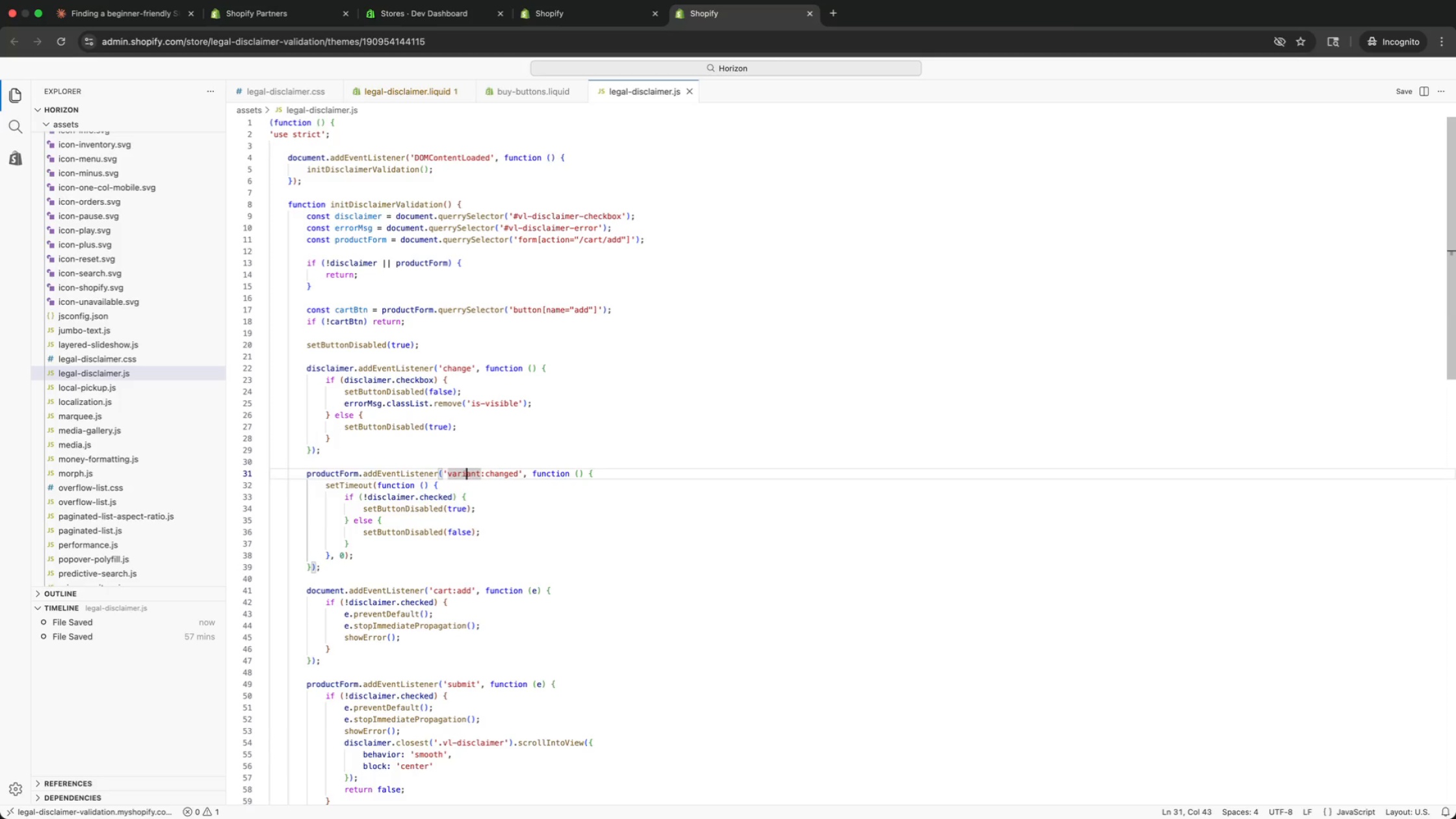 
key(ArrowLeft)
 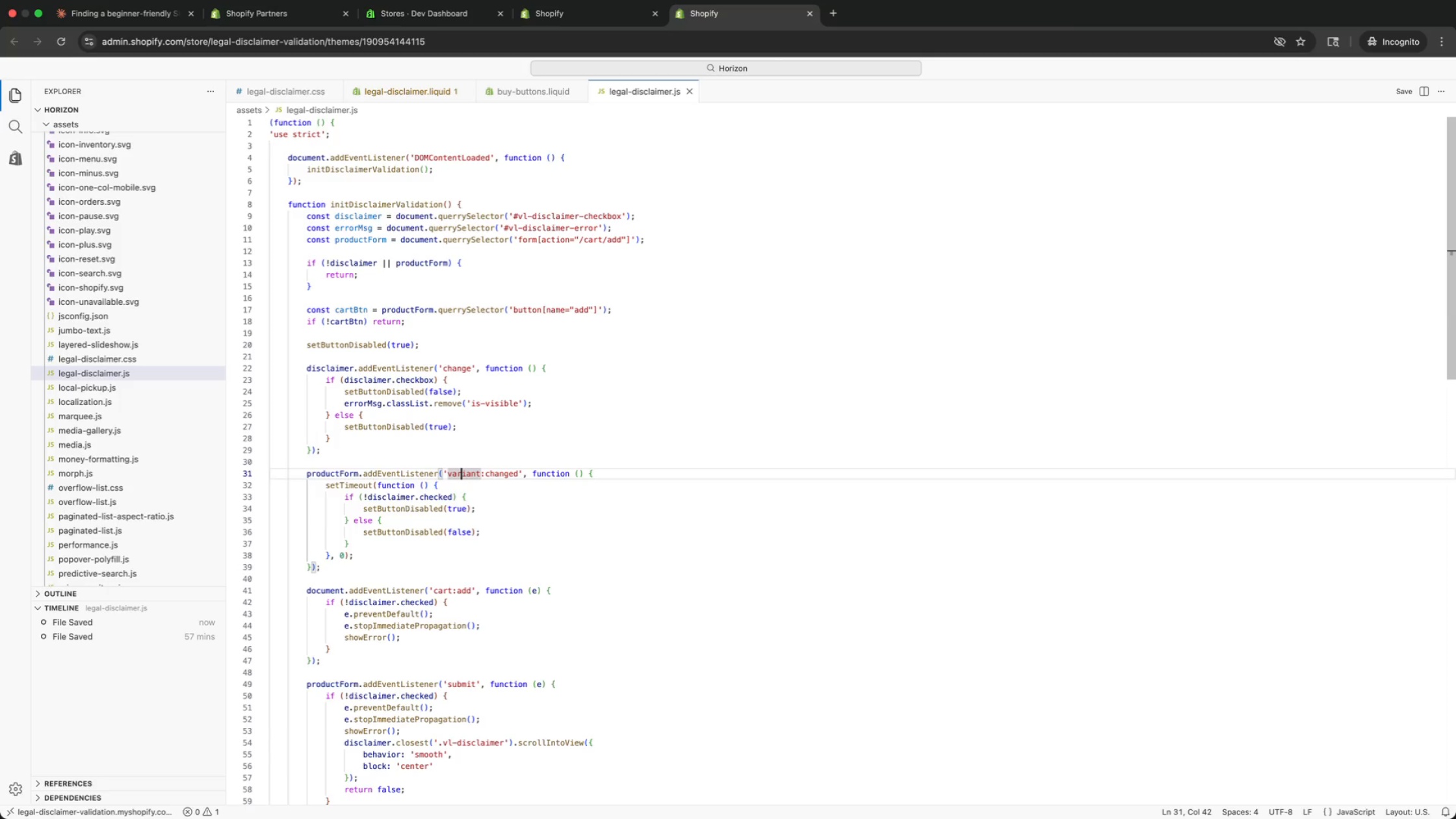 
key(ArrowLeft)
 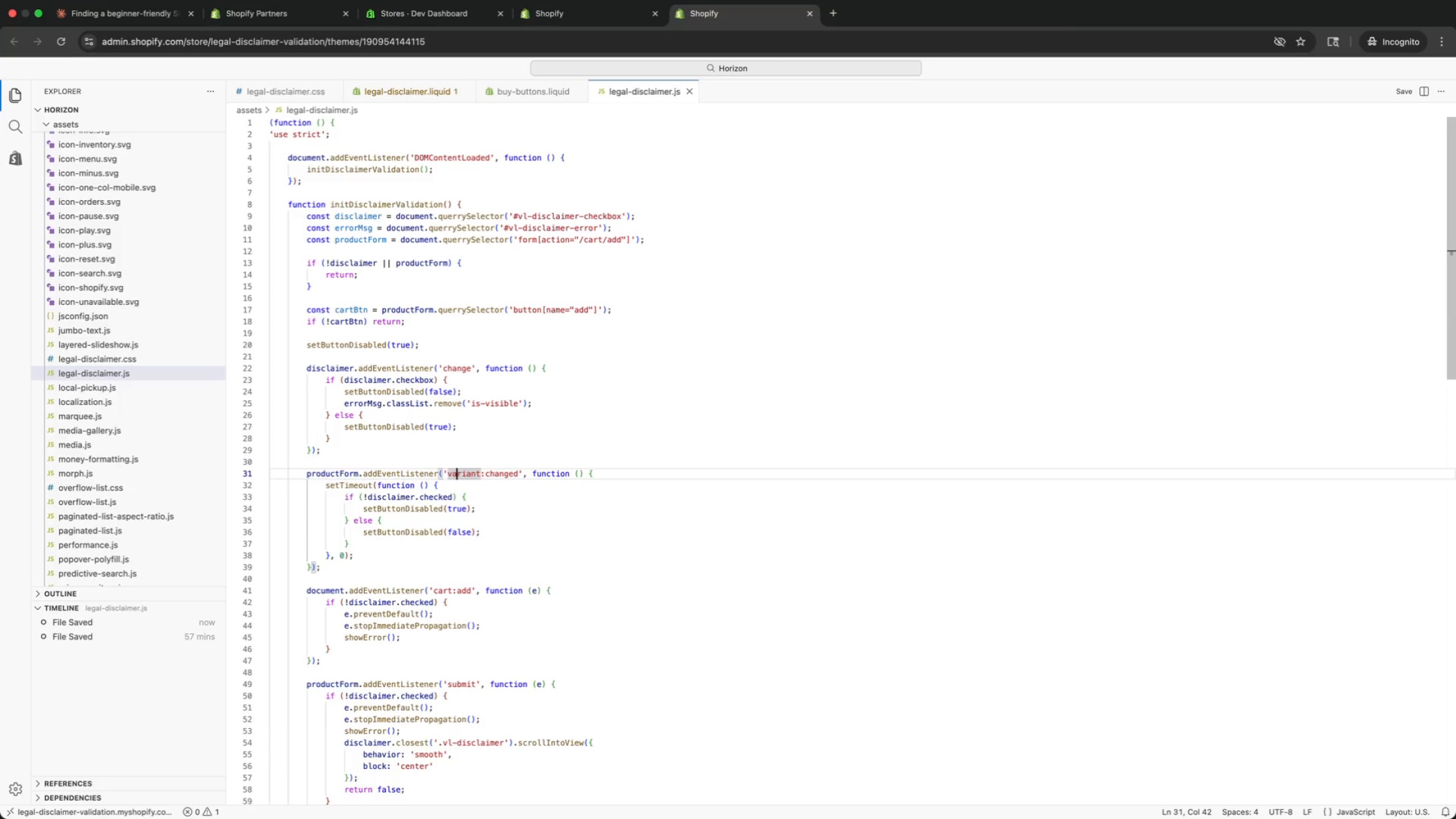 
key(ArrowLeft)
 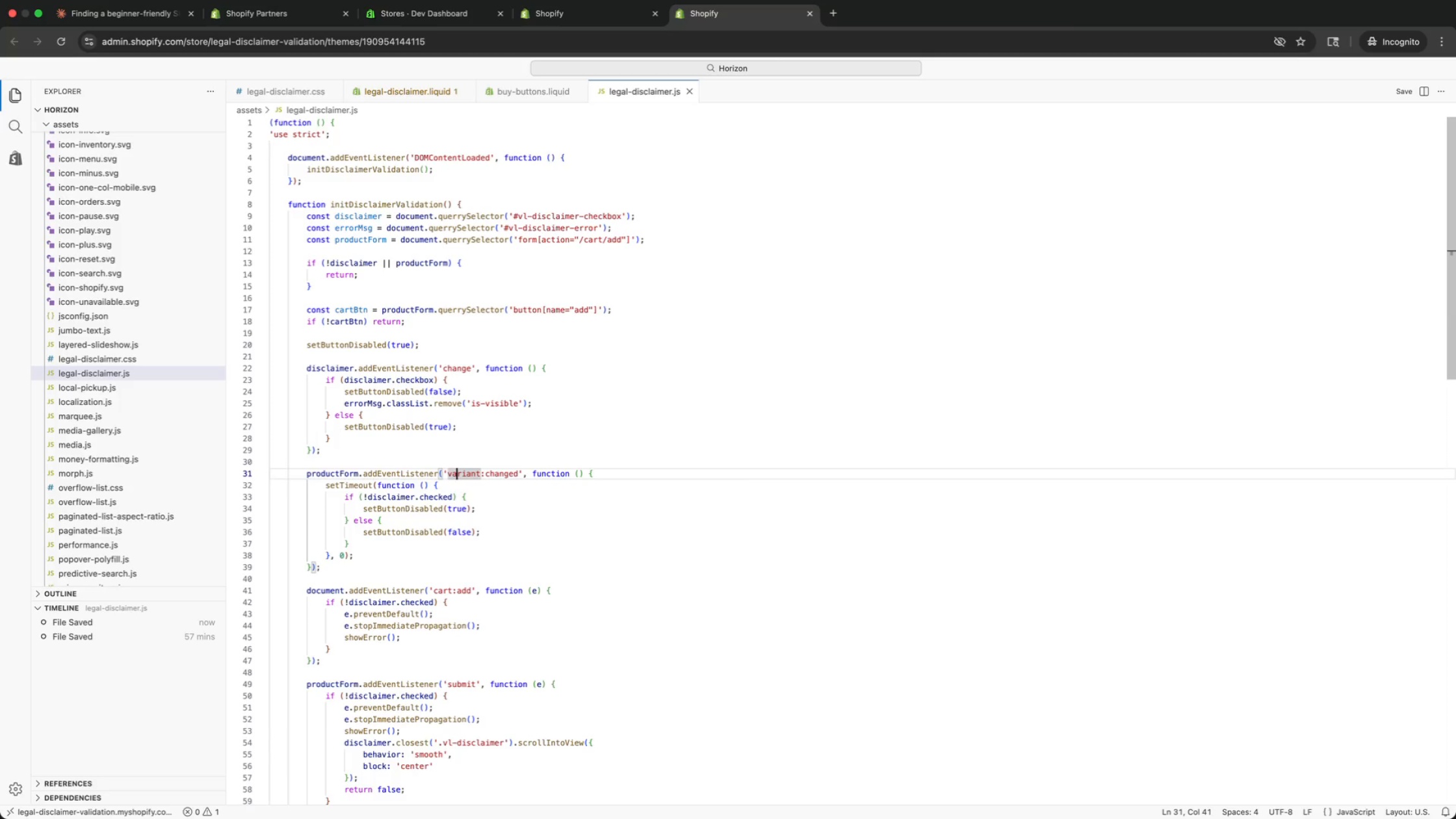 
key(ArrowLeft)
 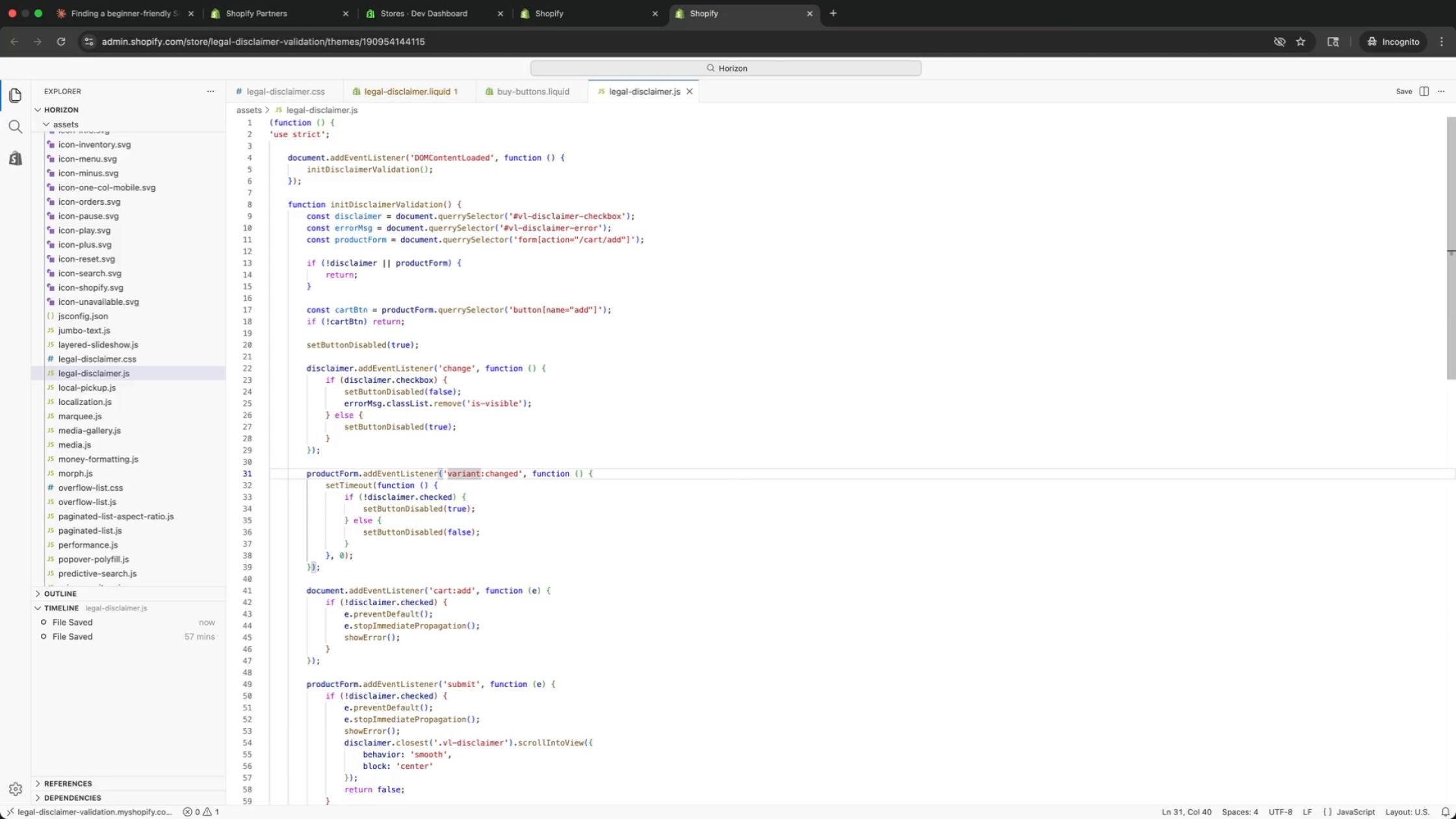 
key(ArrowLeft)
 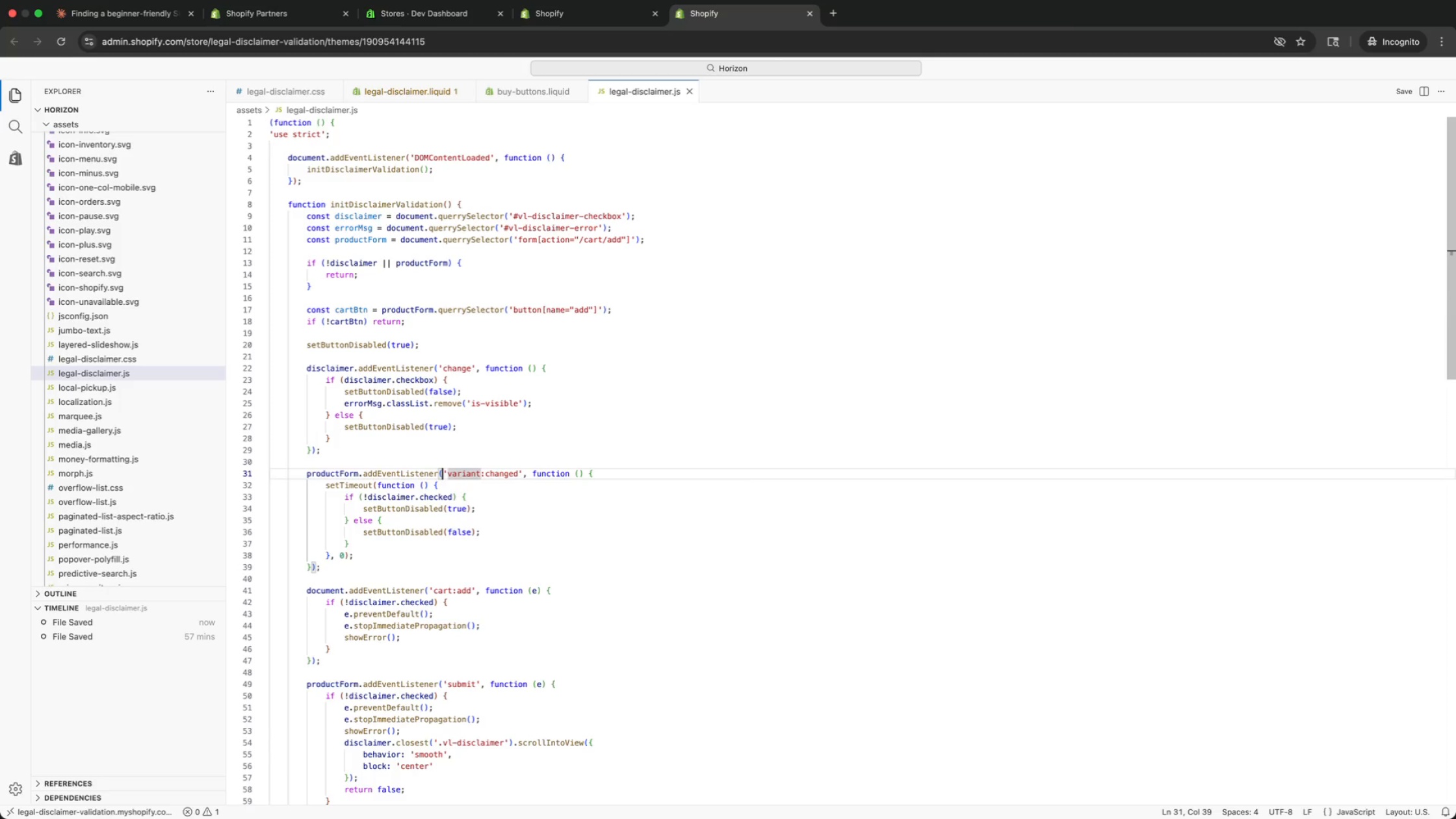 
key(ArrowLeft)
 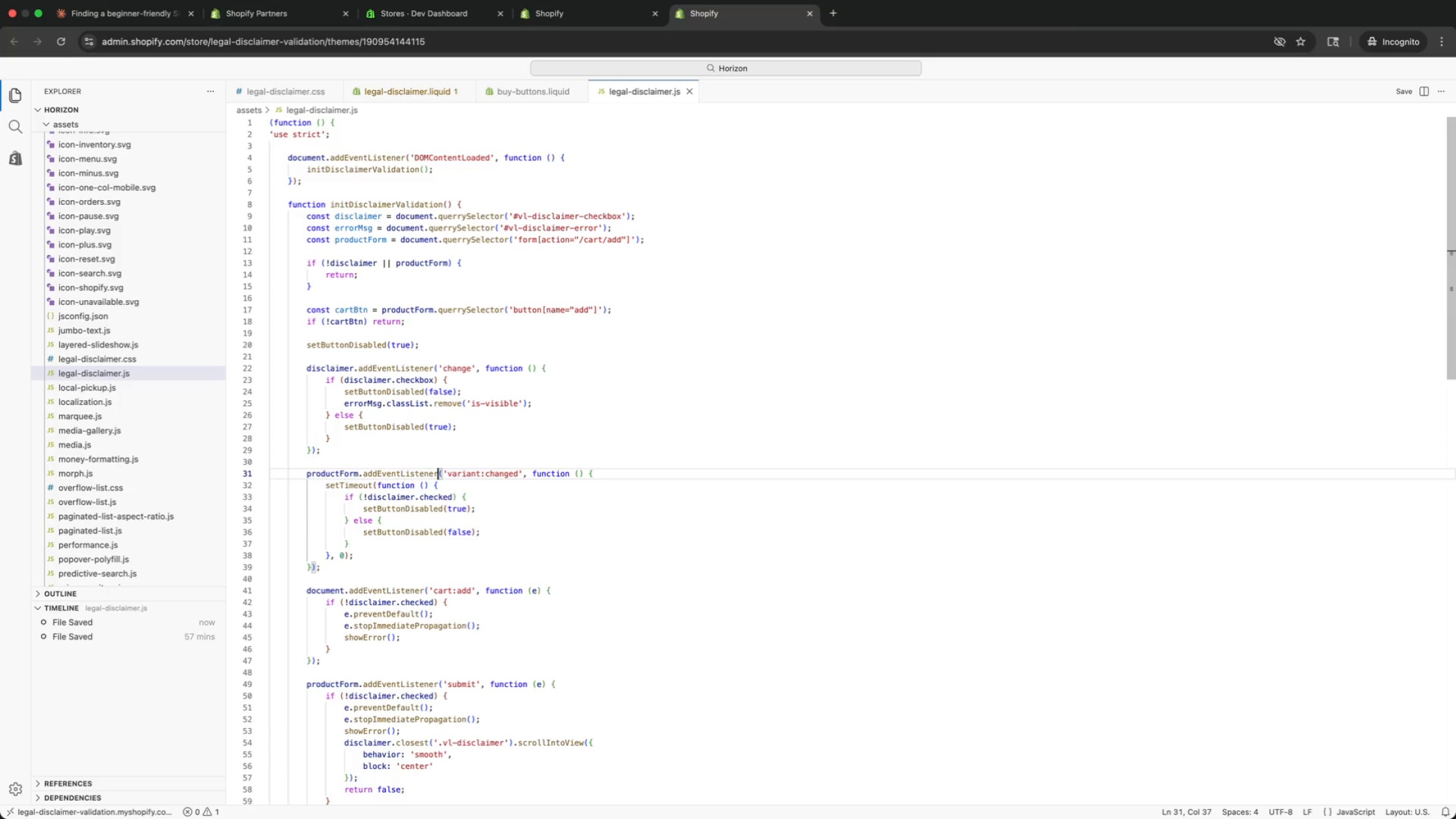 
key(ArrowLeft)
 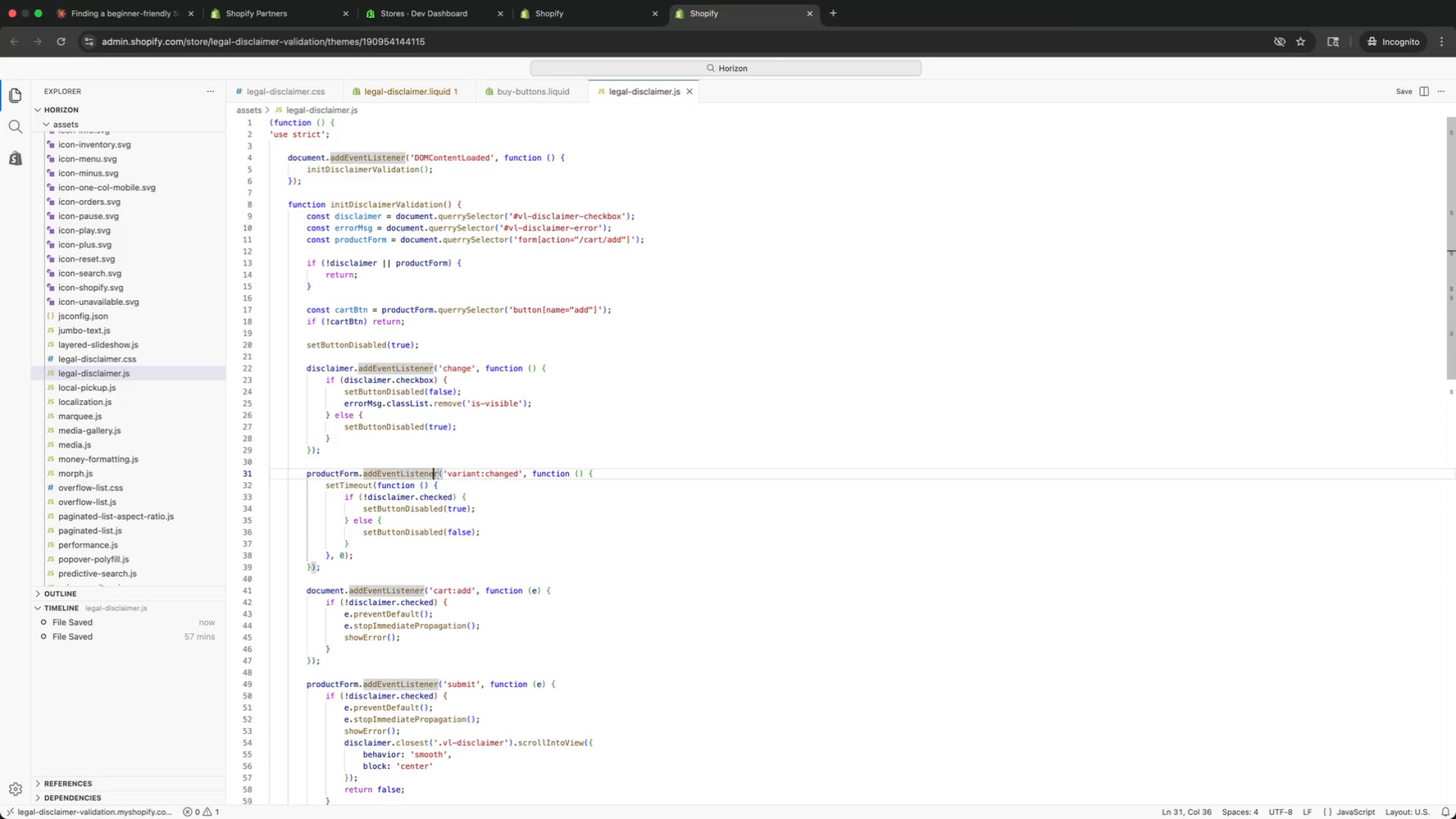 
key(ArrowLeft)
 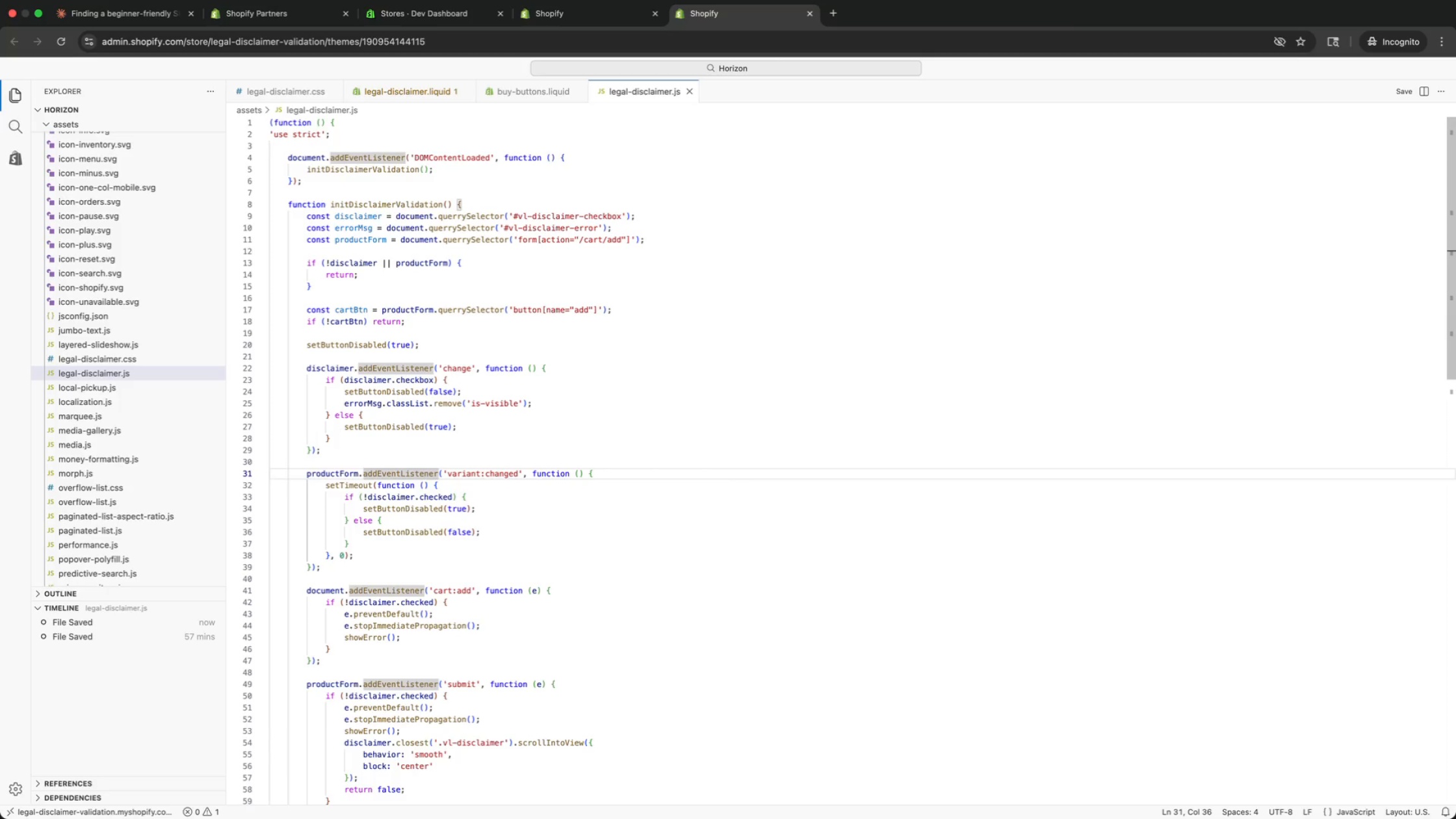 
key(ArrowLeft)
 